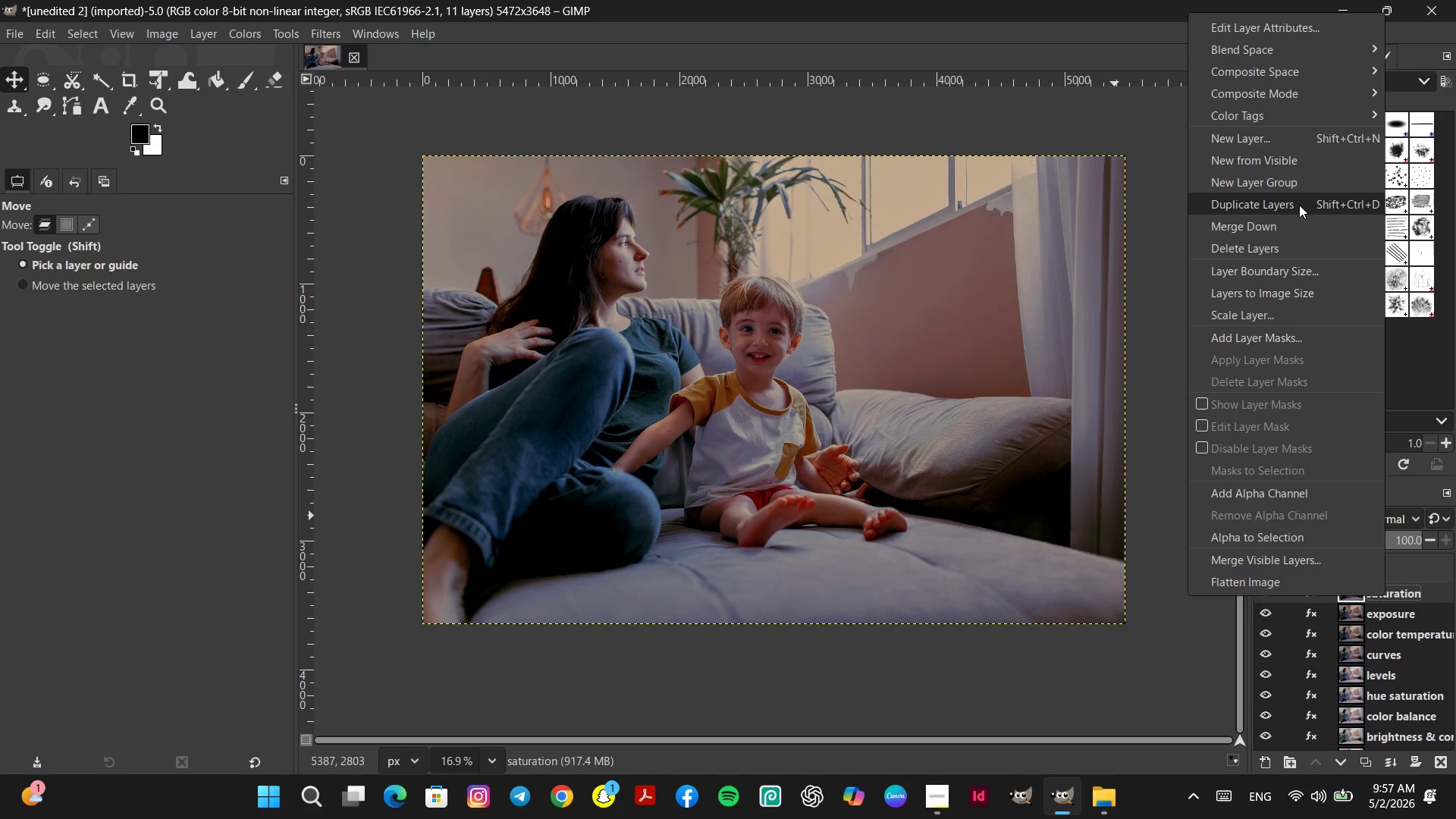 
scroll: coordinate [1342, 591], scroll_direction: up, amount: 5.0
 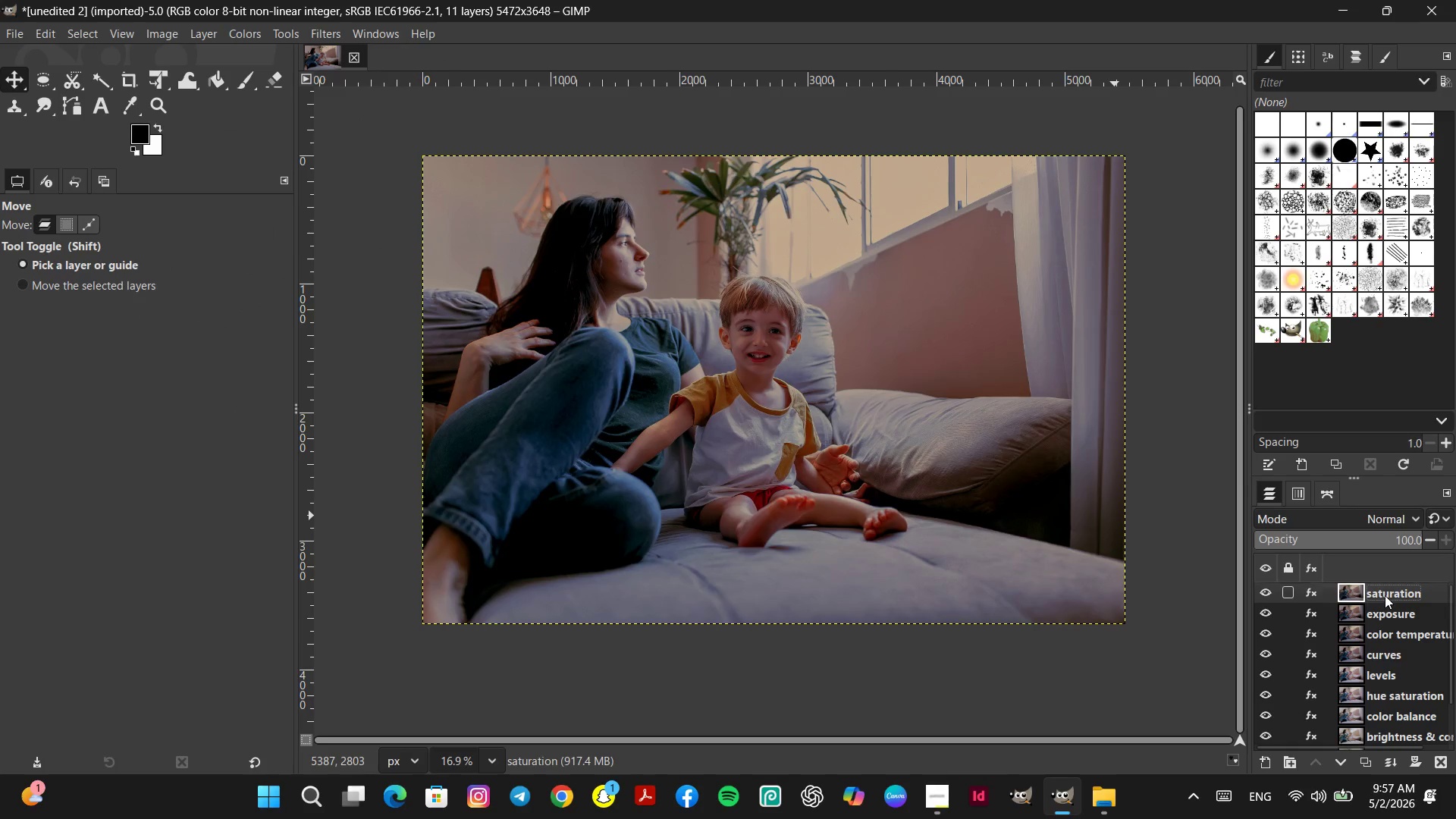 
left_click([1295, 204])
 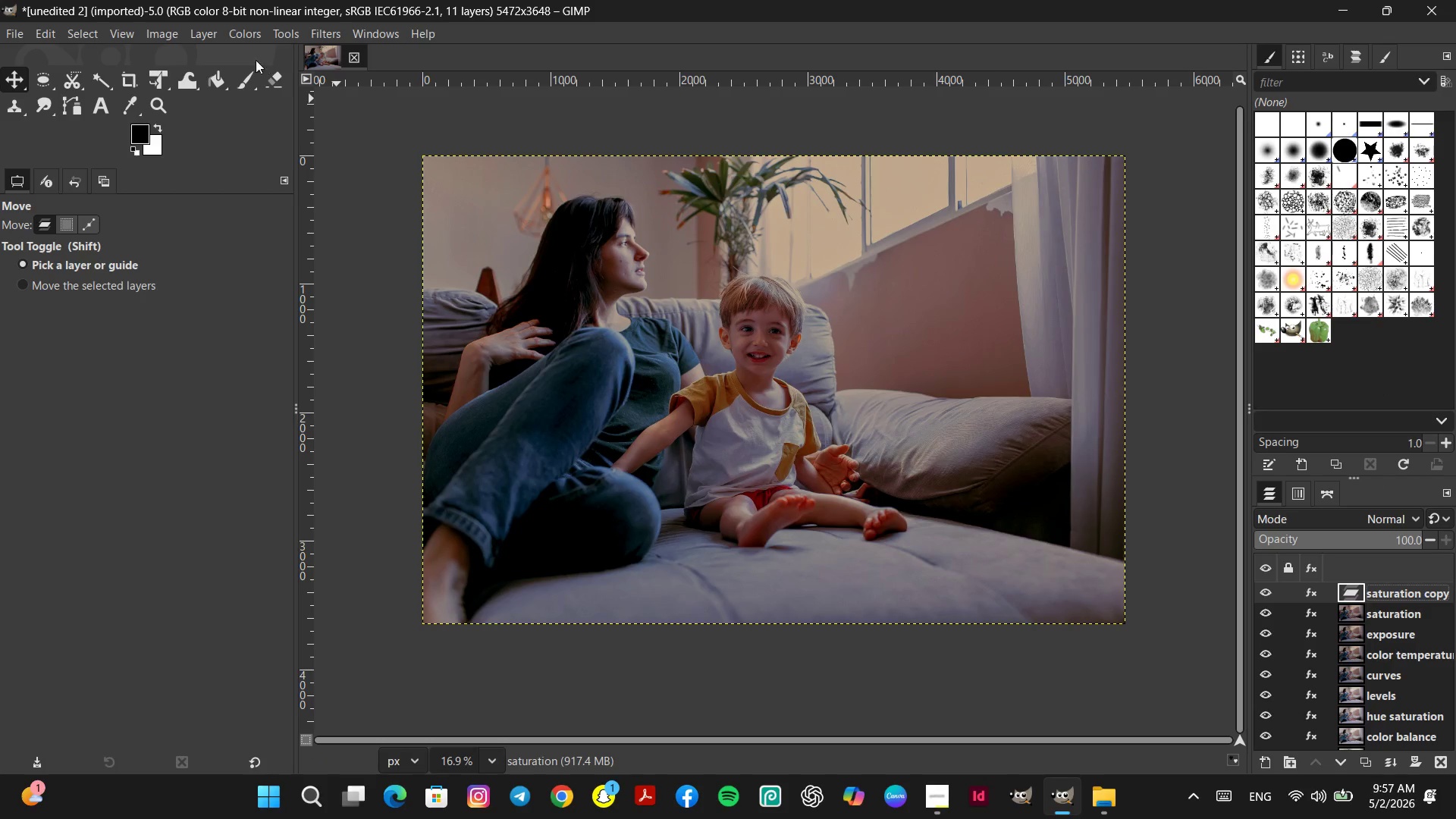 
left_click([244, 35])
 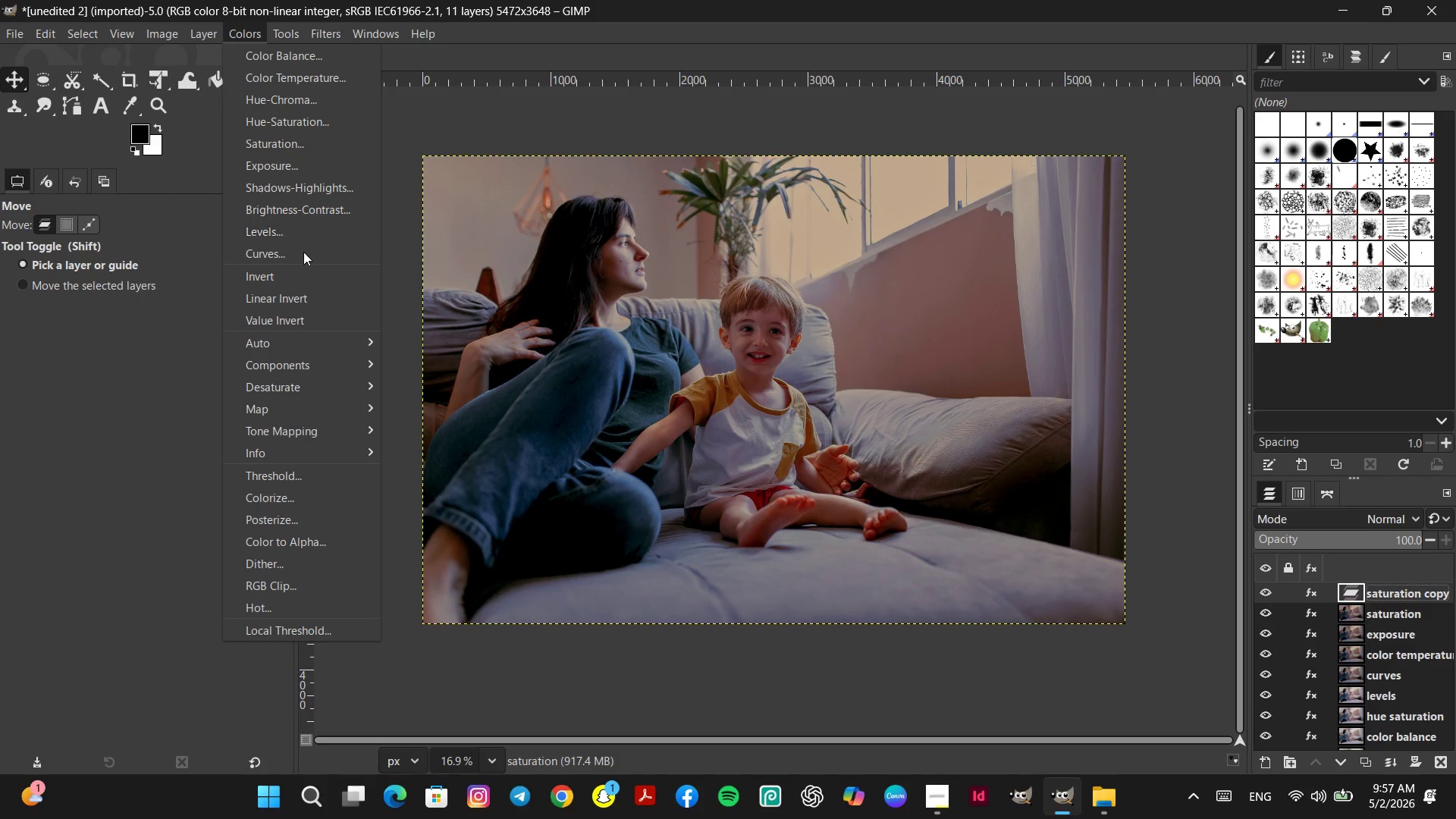 
left_click([300, 256])
 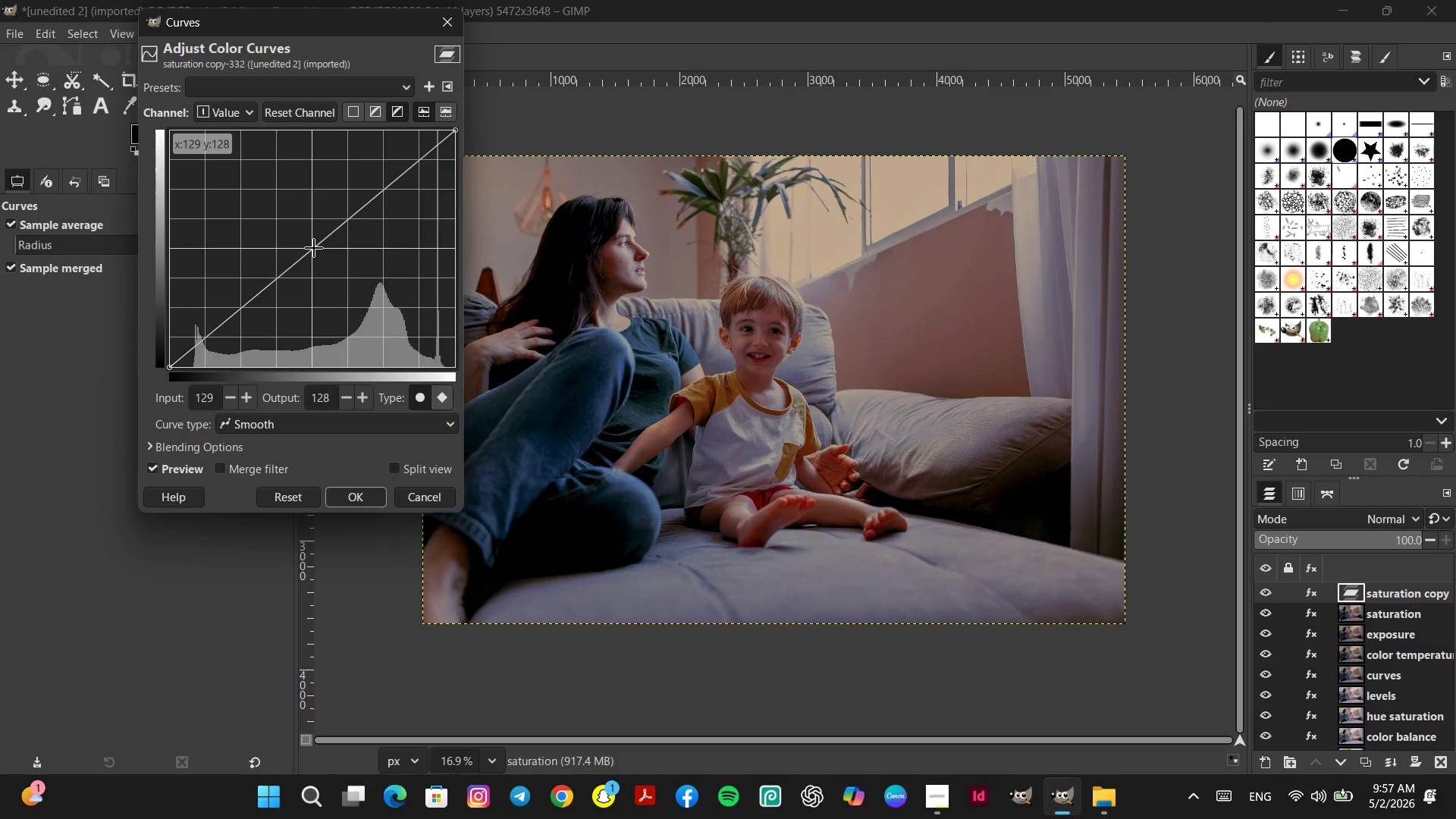 
left_click([314, 248])
 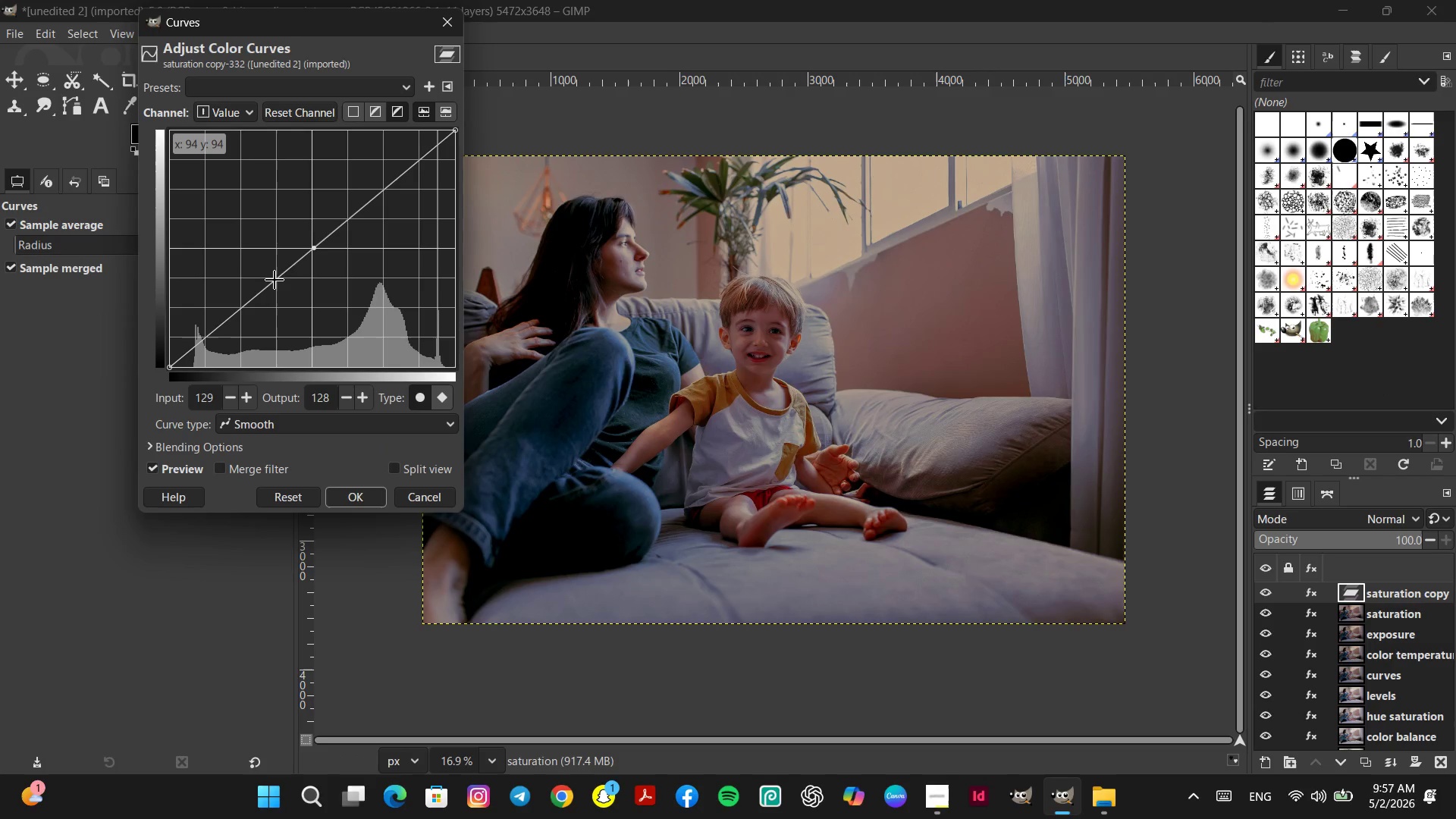 
left_click_drag(start_coordinate=[275, 280], to_coordinate=[275, 265])
 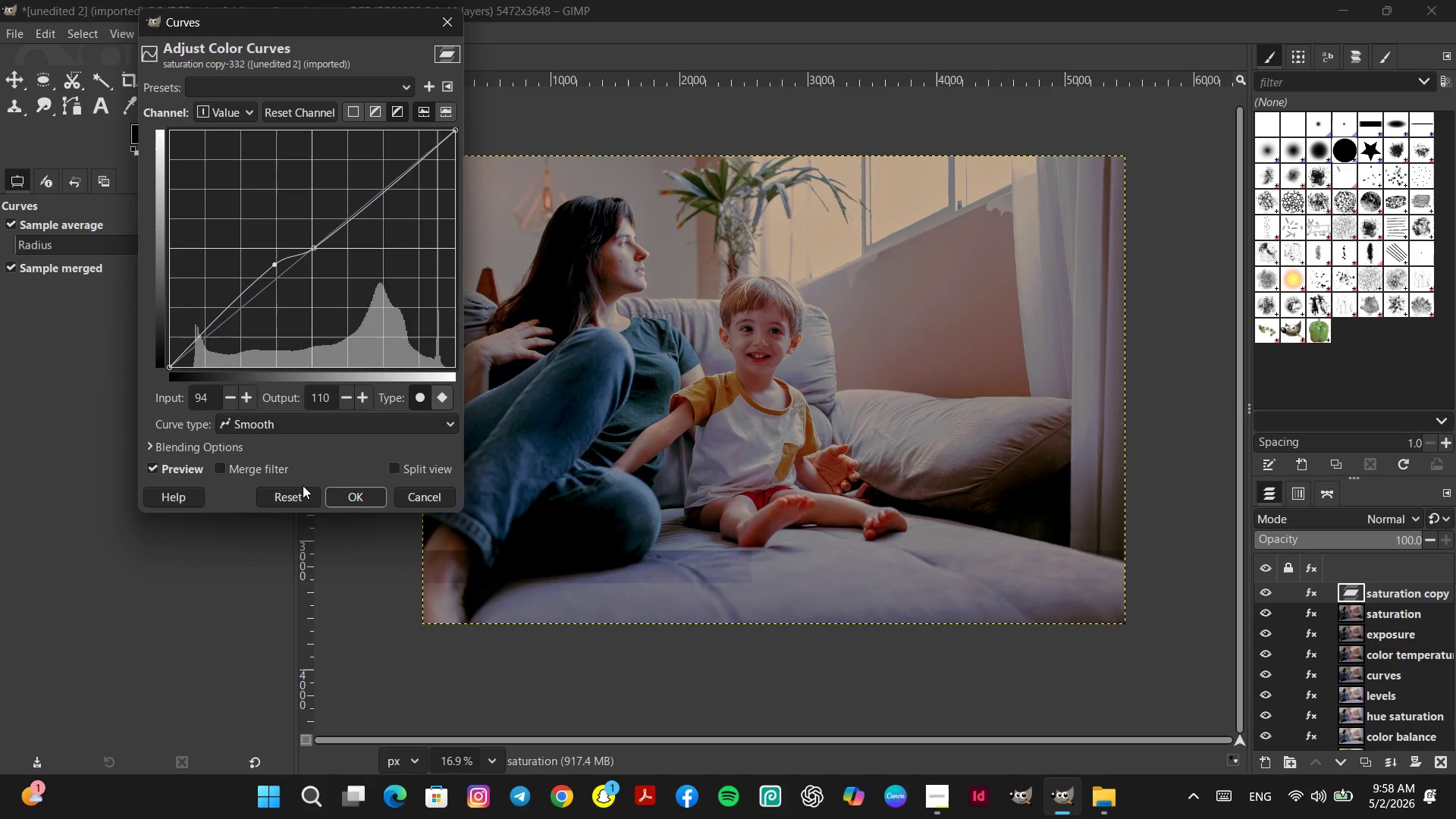 
left_click([300, 494])
 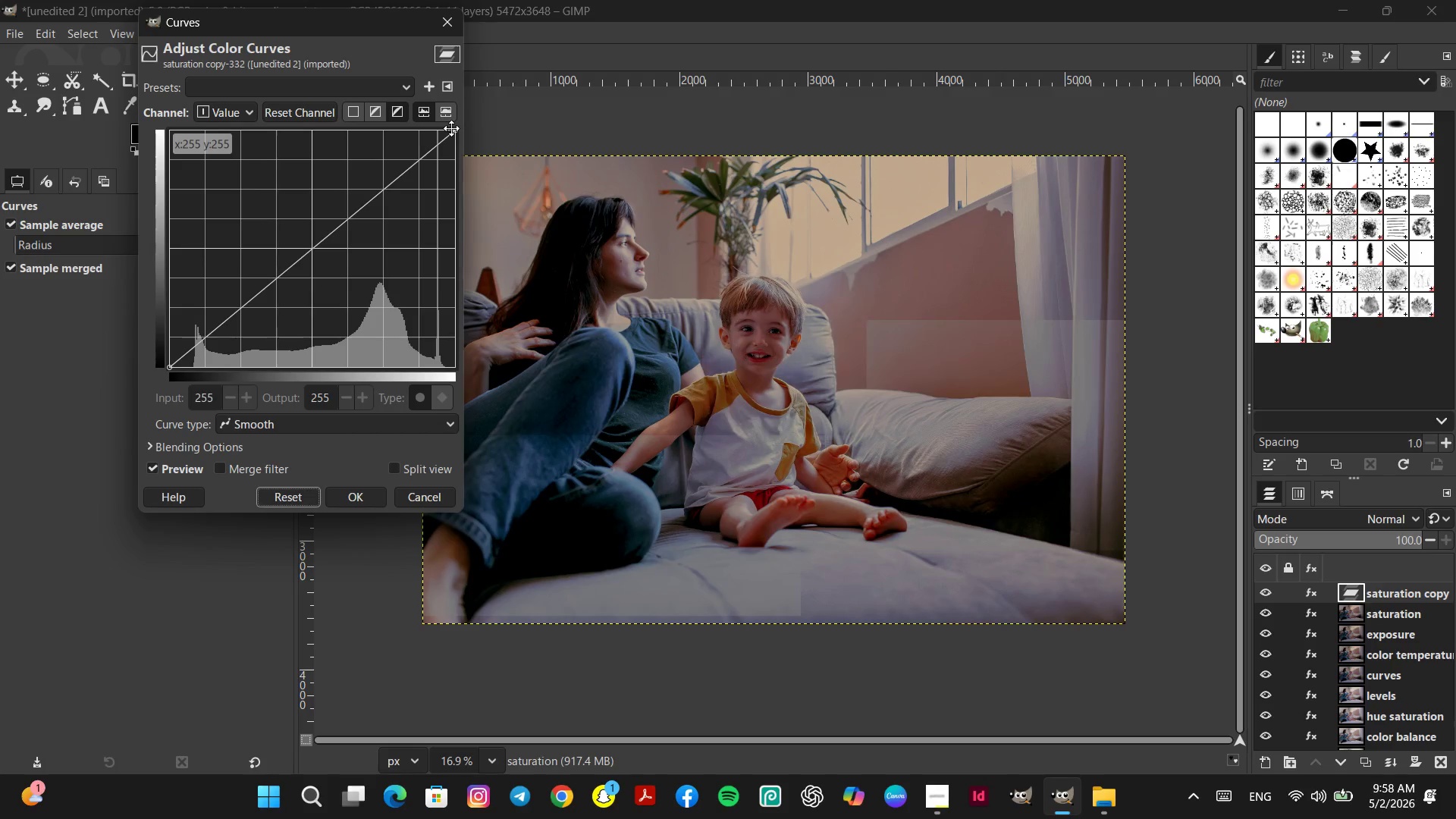 
left_click_drag(start_coordinate=[453, 130], to_coordinate=[443, 130])
 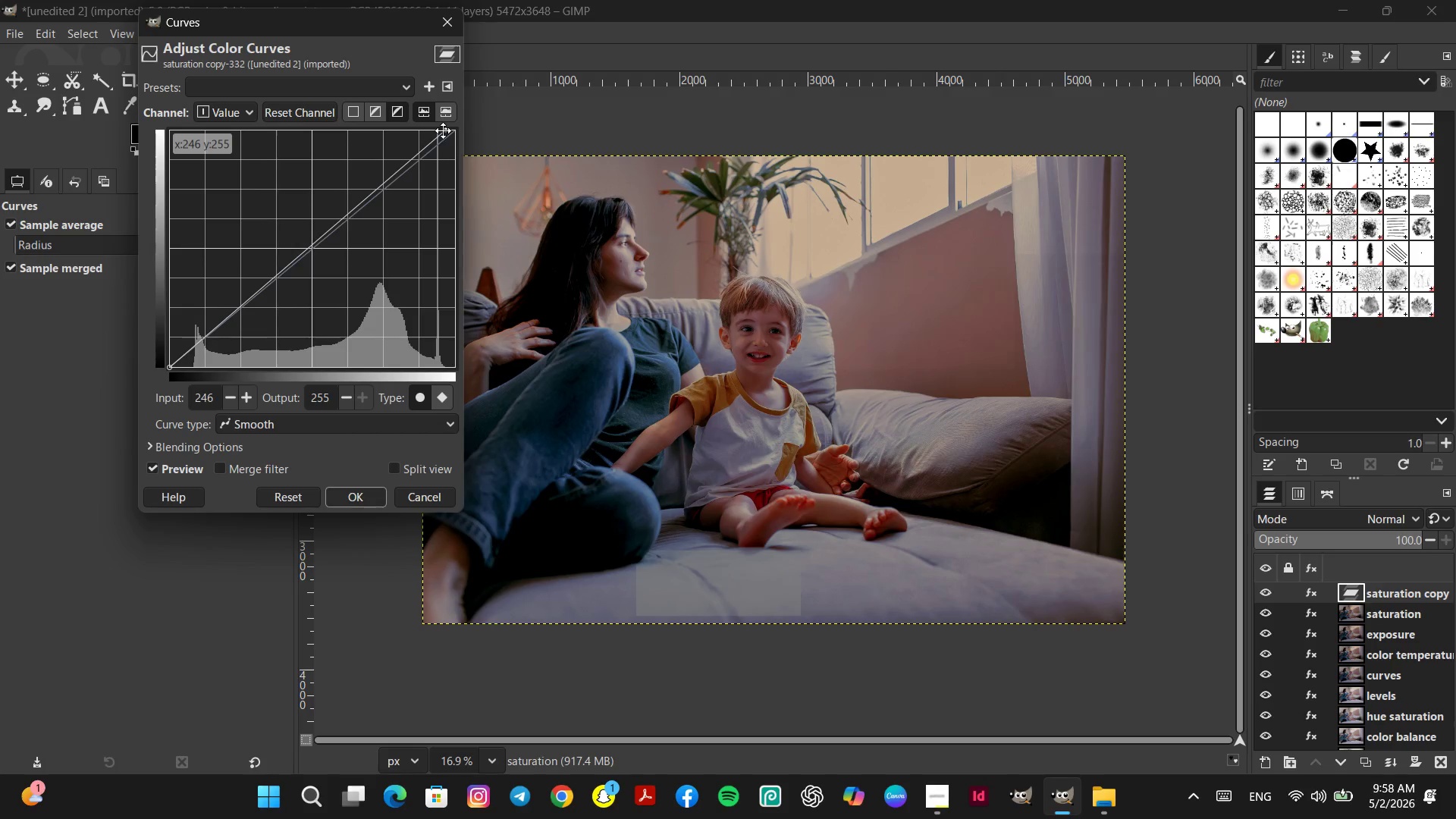 
left_click_drag(start_coordinate=[443, 130], to_coordinate=[485, 139])
 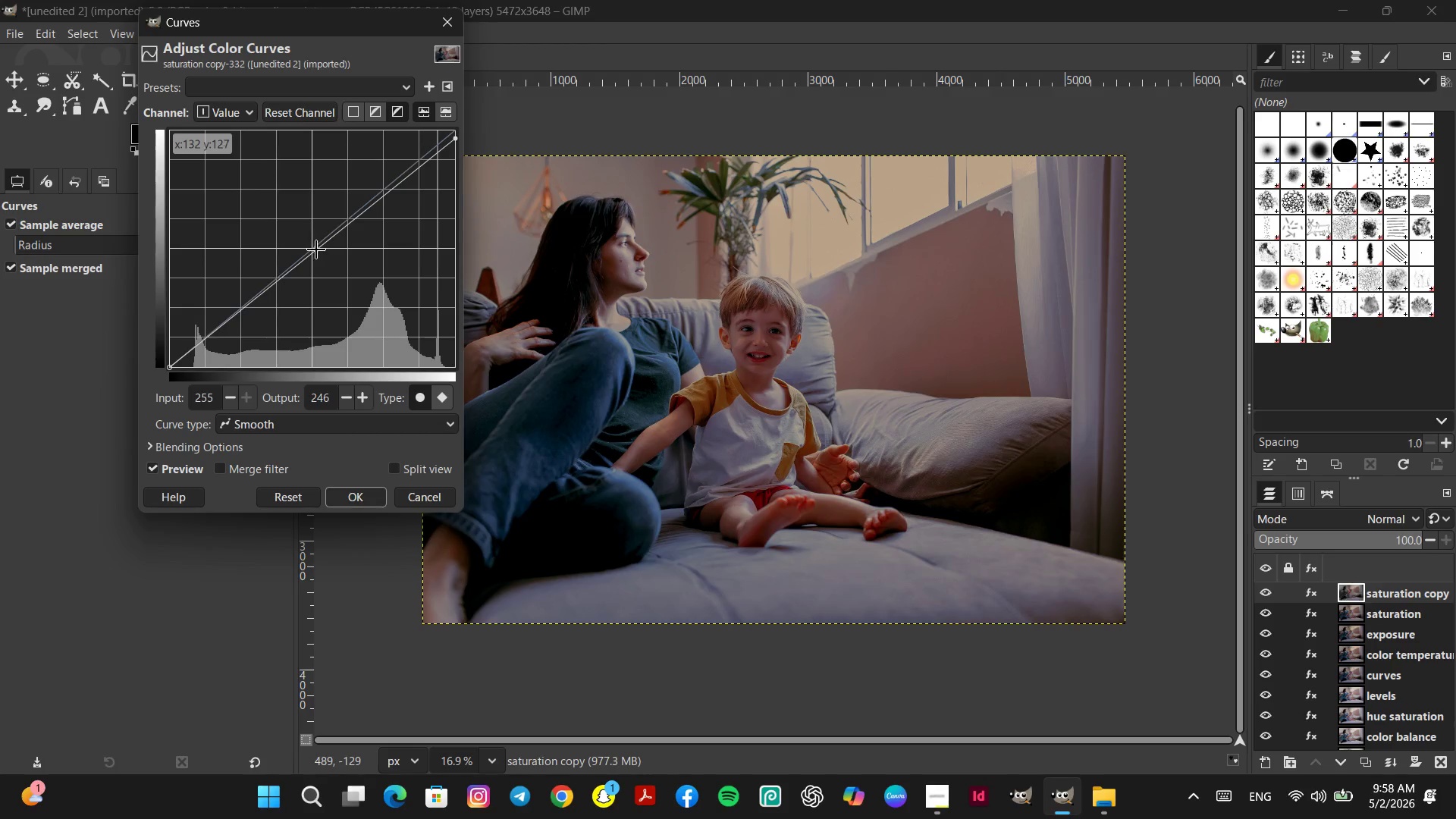 
left_click_drag(start_coordinate=[316, 249], to_coordinate=[315, 244])
 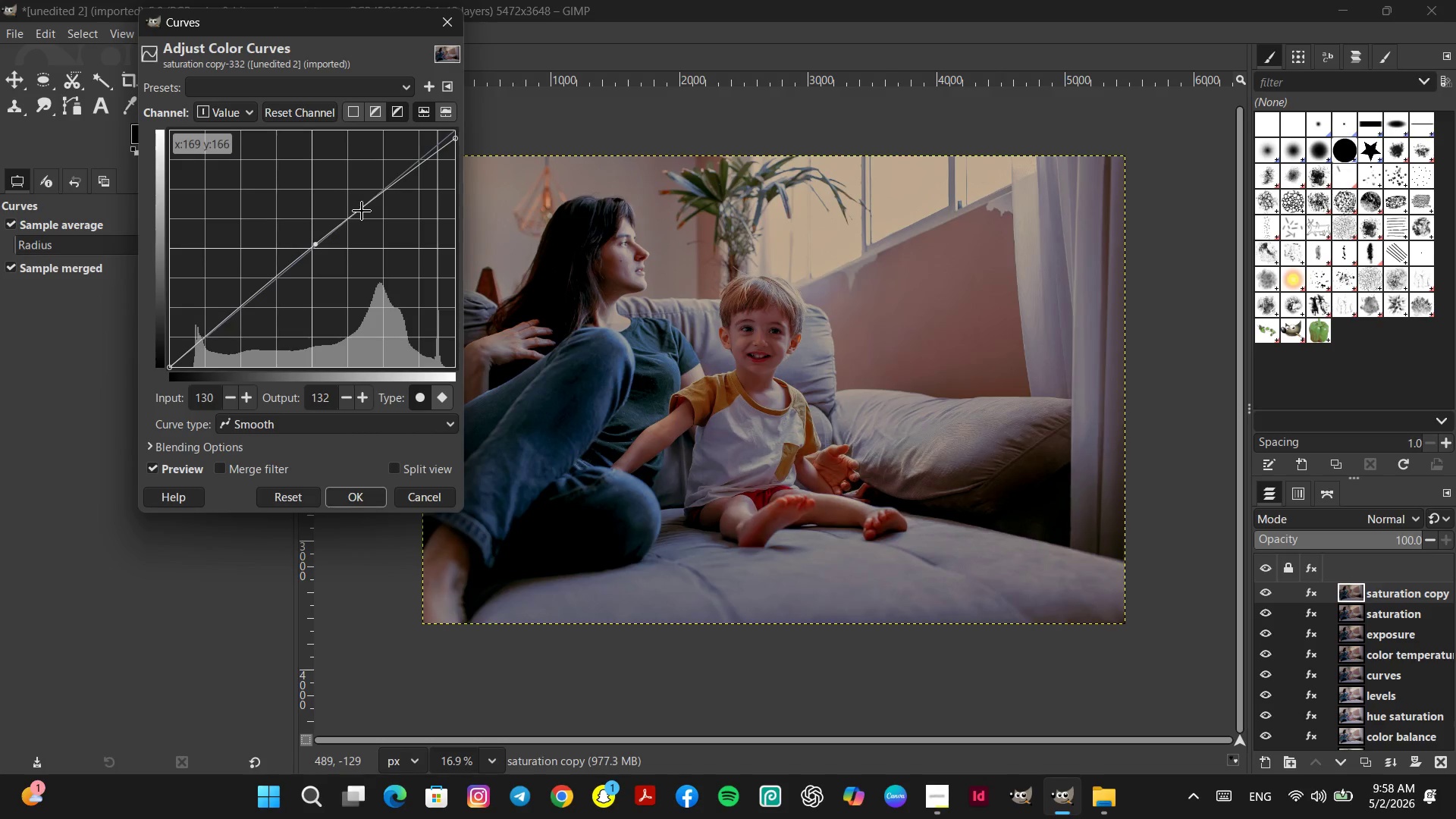 
left_click_drag(start_coordinate=[363, 209], to_coordinate=[369, 216])
 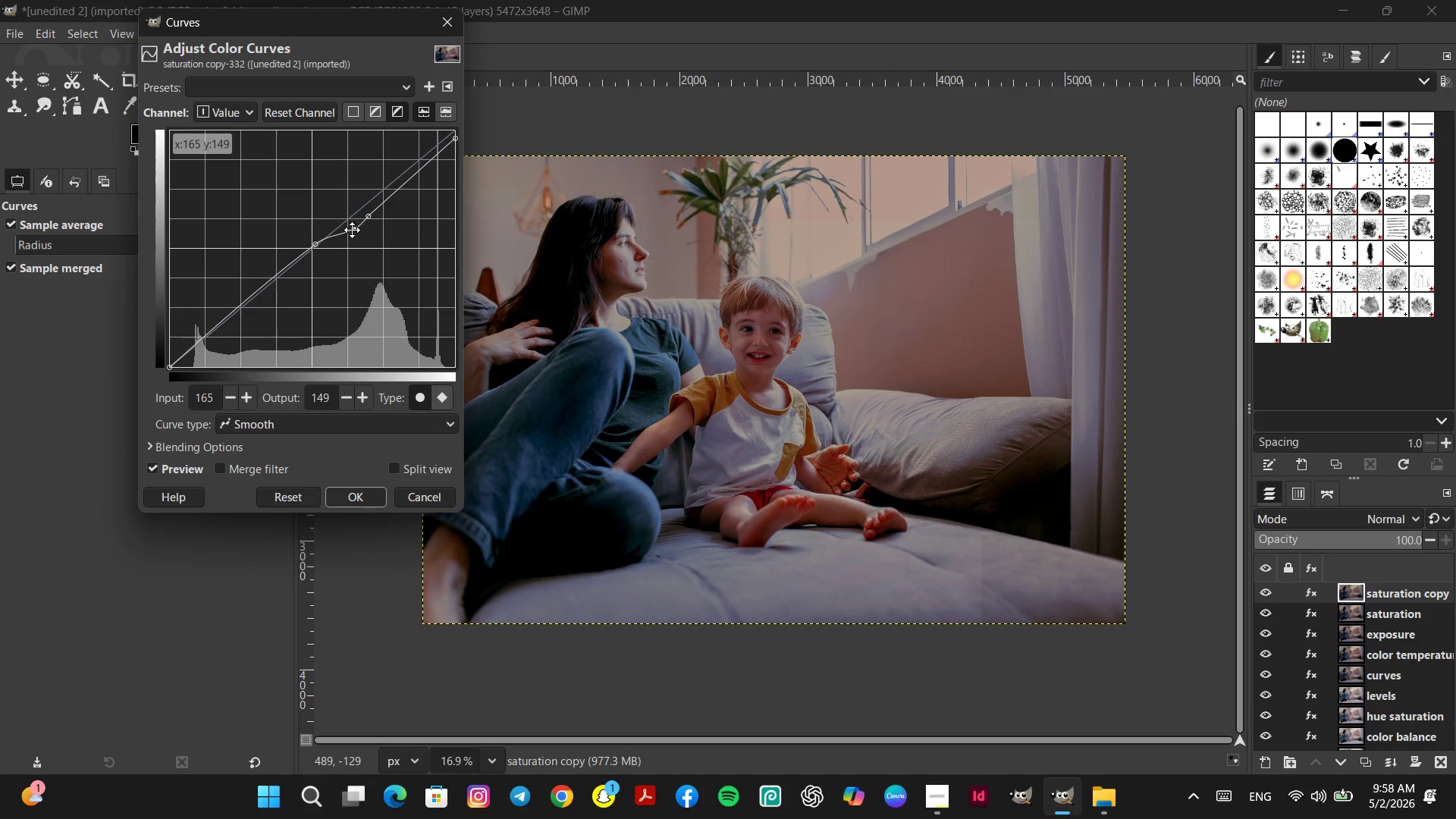 
left_click_drag(start_coordinate=[347, 231], to_coordinate=[349, 234])
 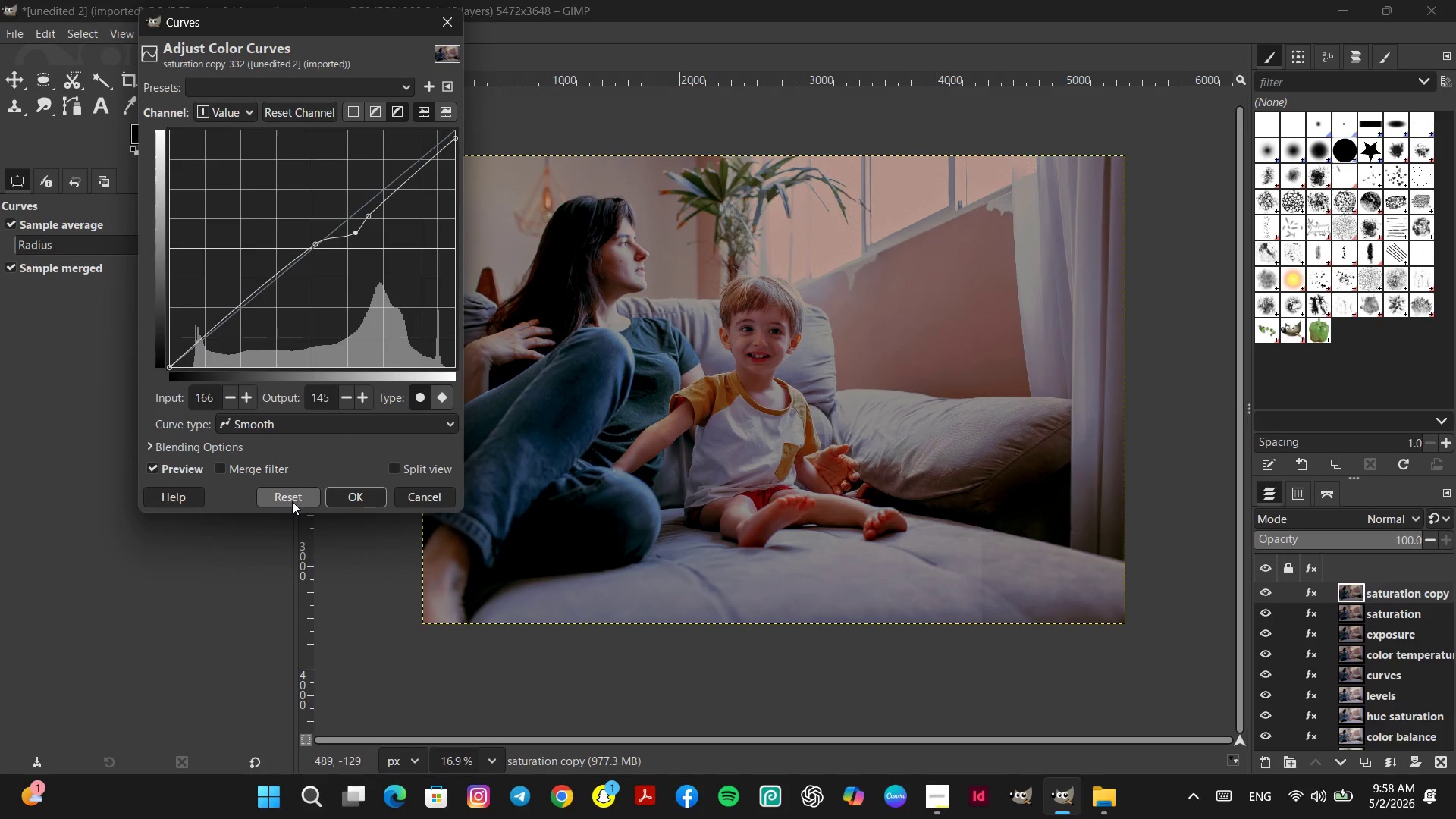 
left_click([292, 501])
 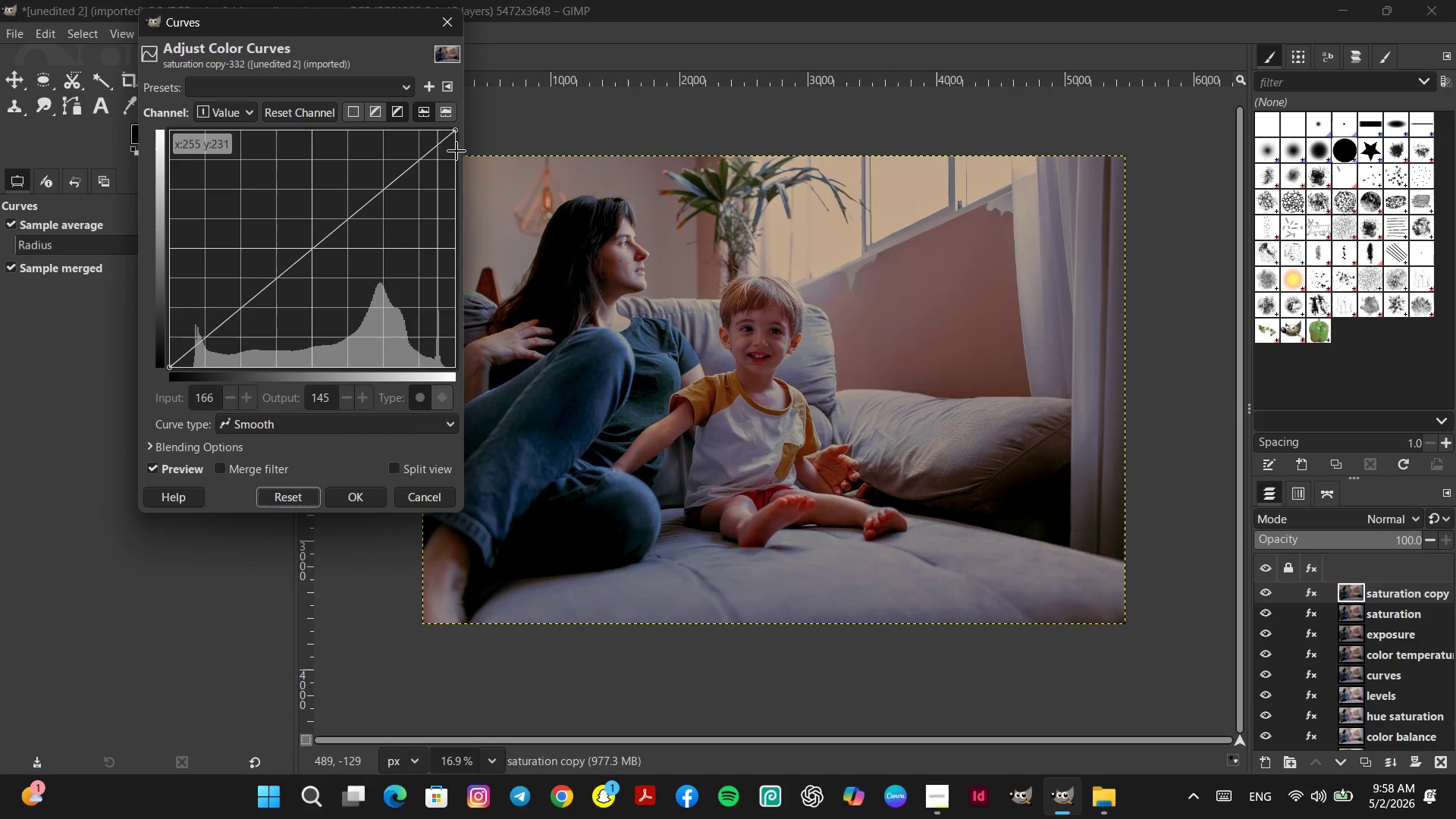 
left_click_drag(start_coordinate=[455, 133], to_coordinate=[455, 143])
 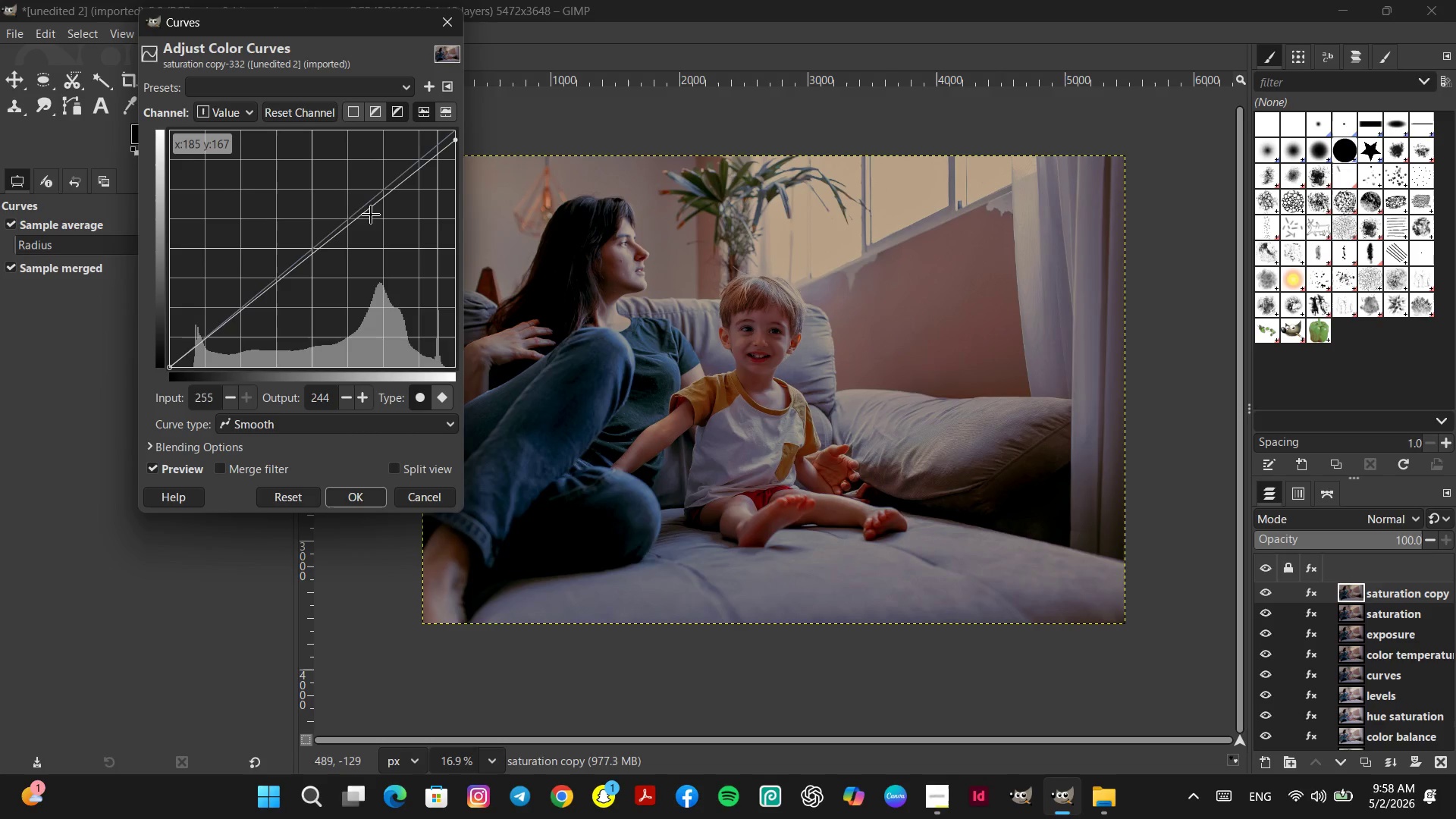 
left_click_drag(start_coordinate=[315, 252], to_coordinate=[318, 257])
 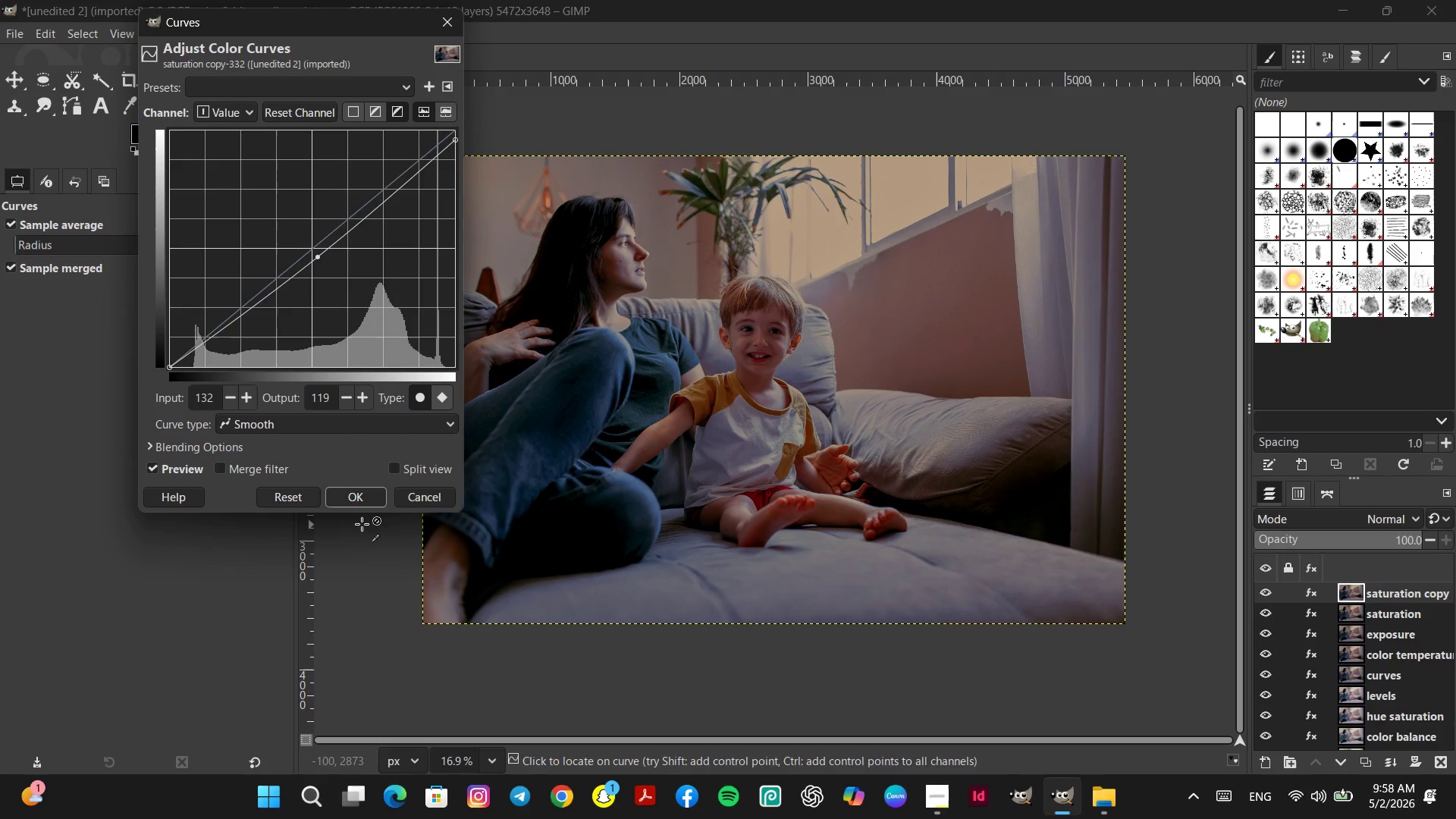 
left_click([300, 493])
 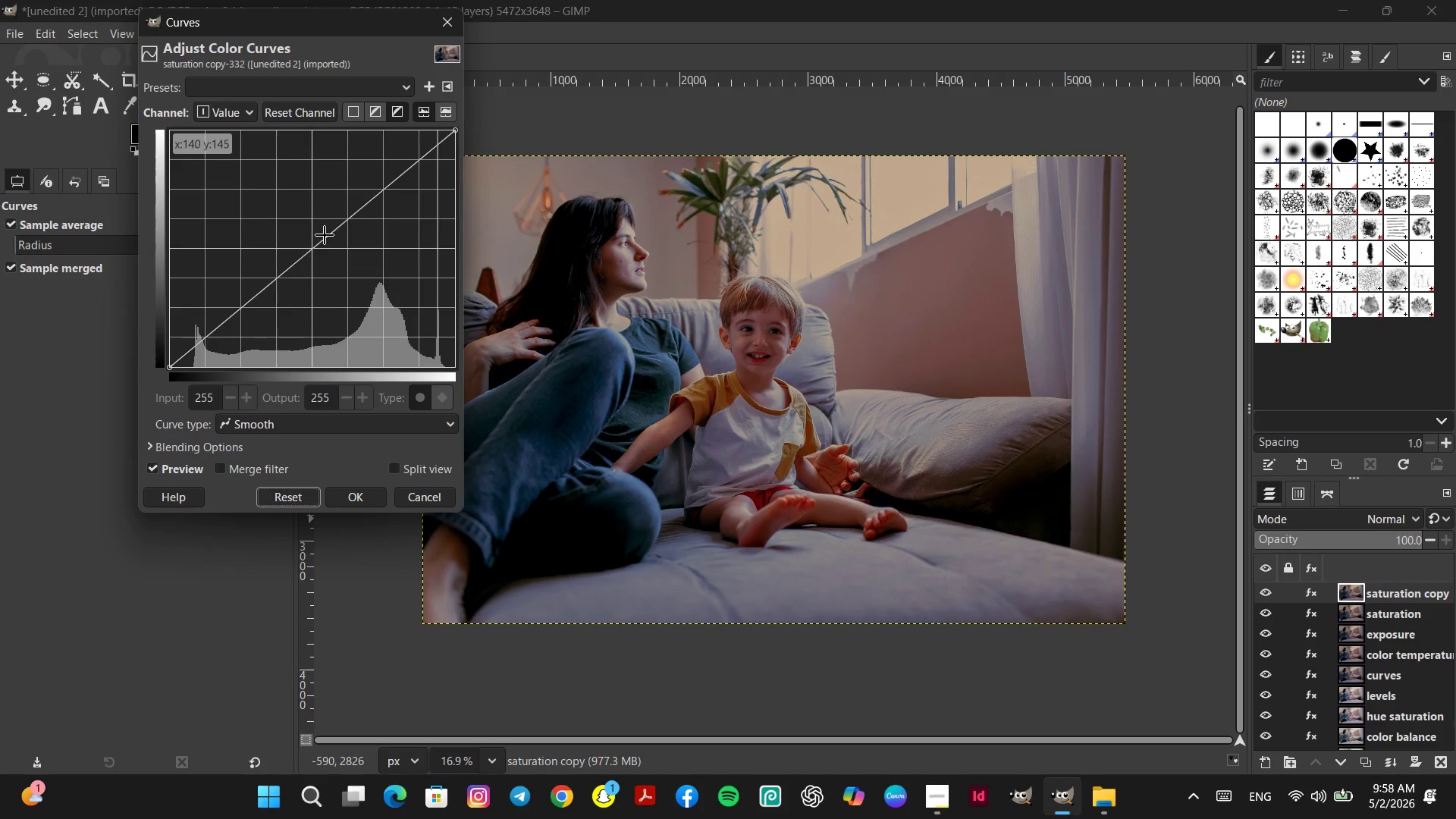 
left_click_drag(start_coordinate=[318, 247], to_coordinate=[319, 251])
 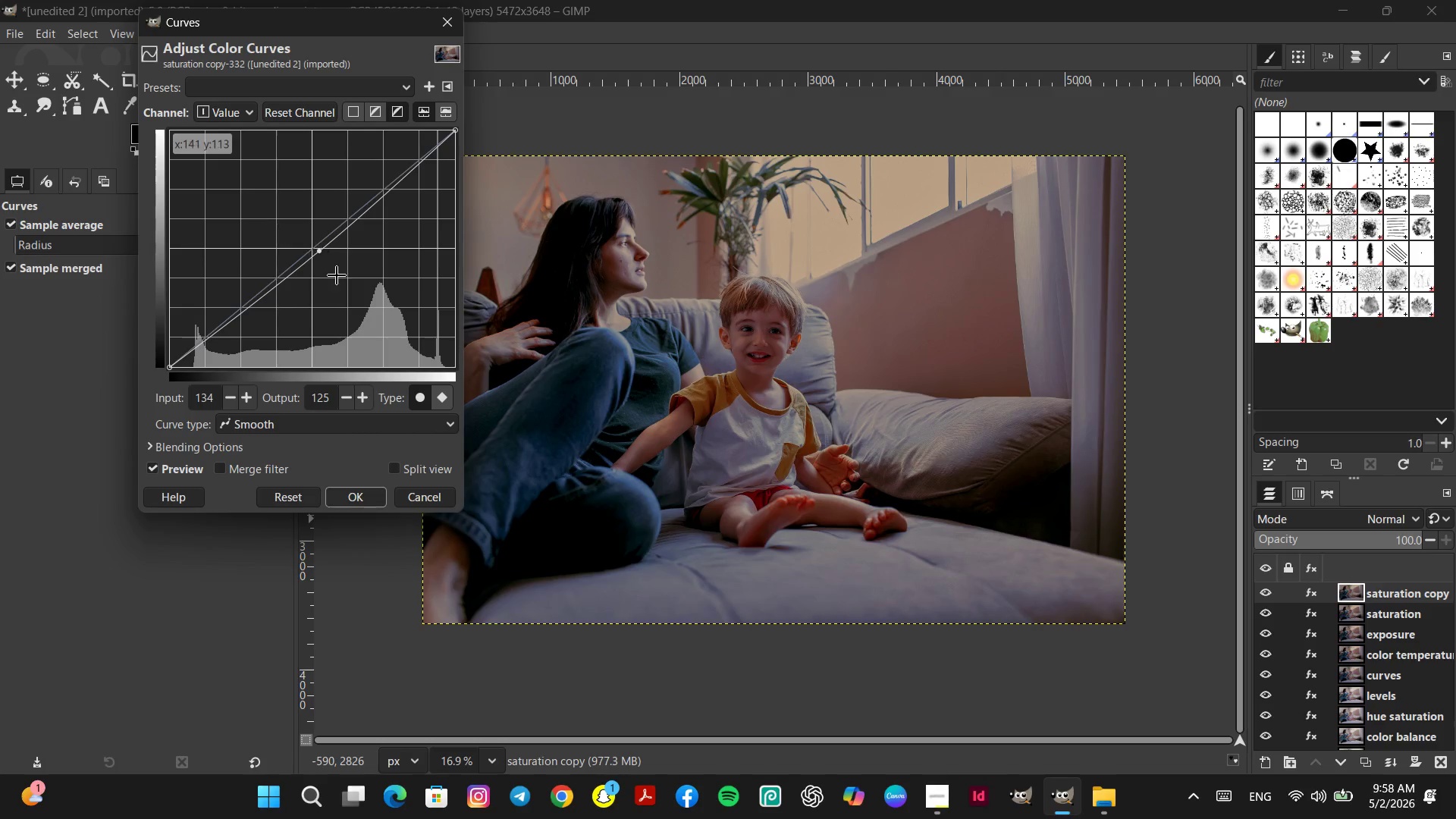 
left_click([353, 491])
 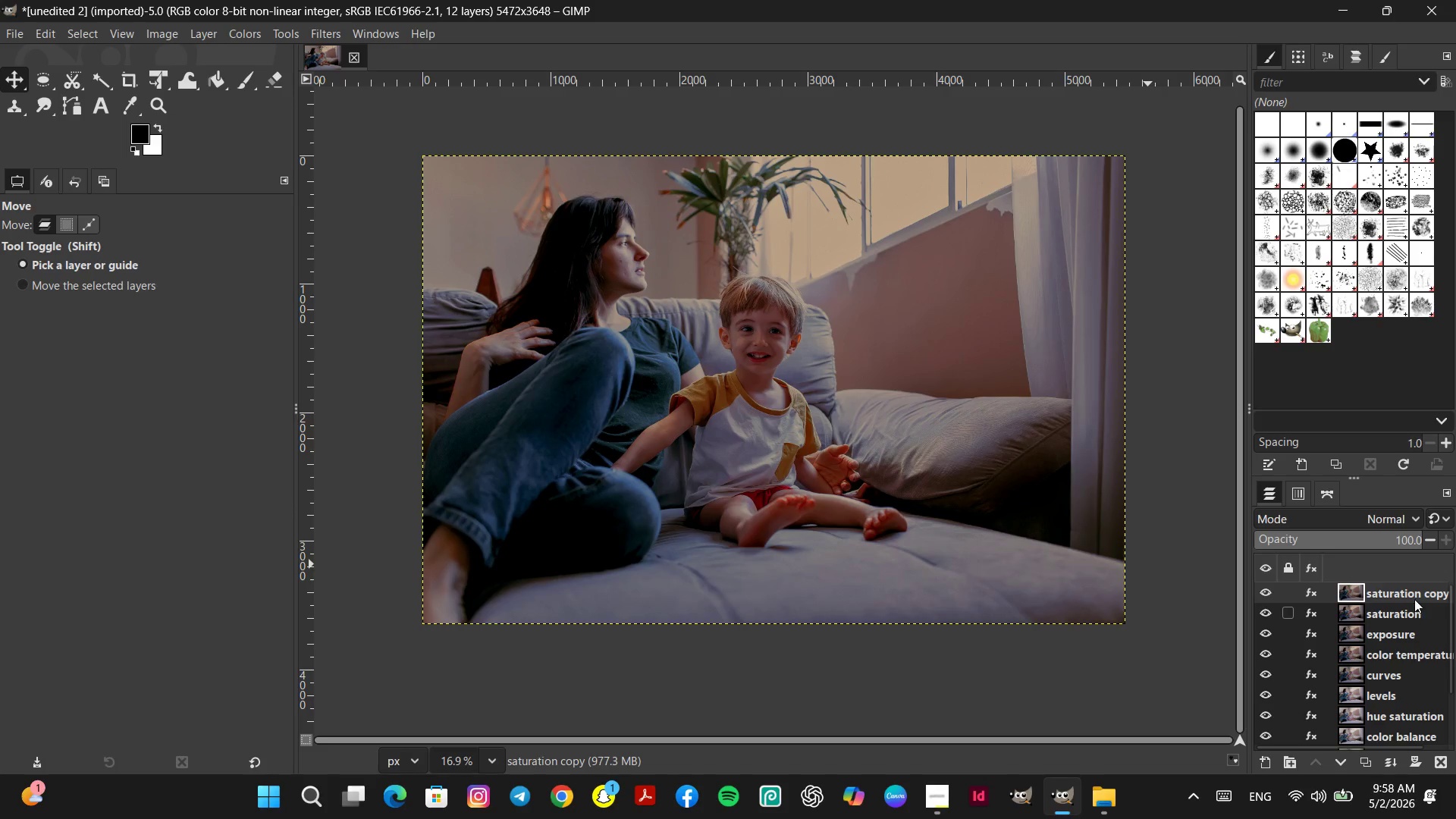 
double_click([1410, 587])
 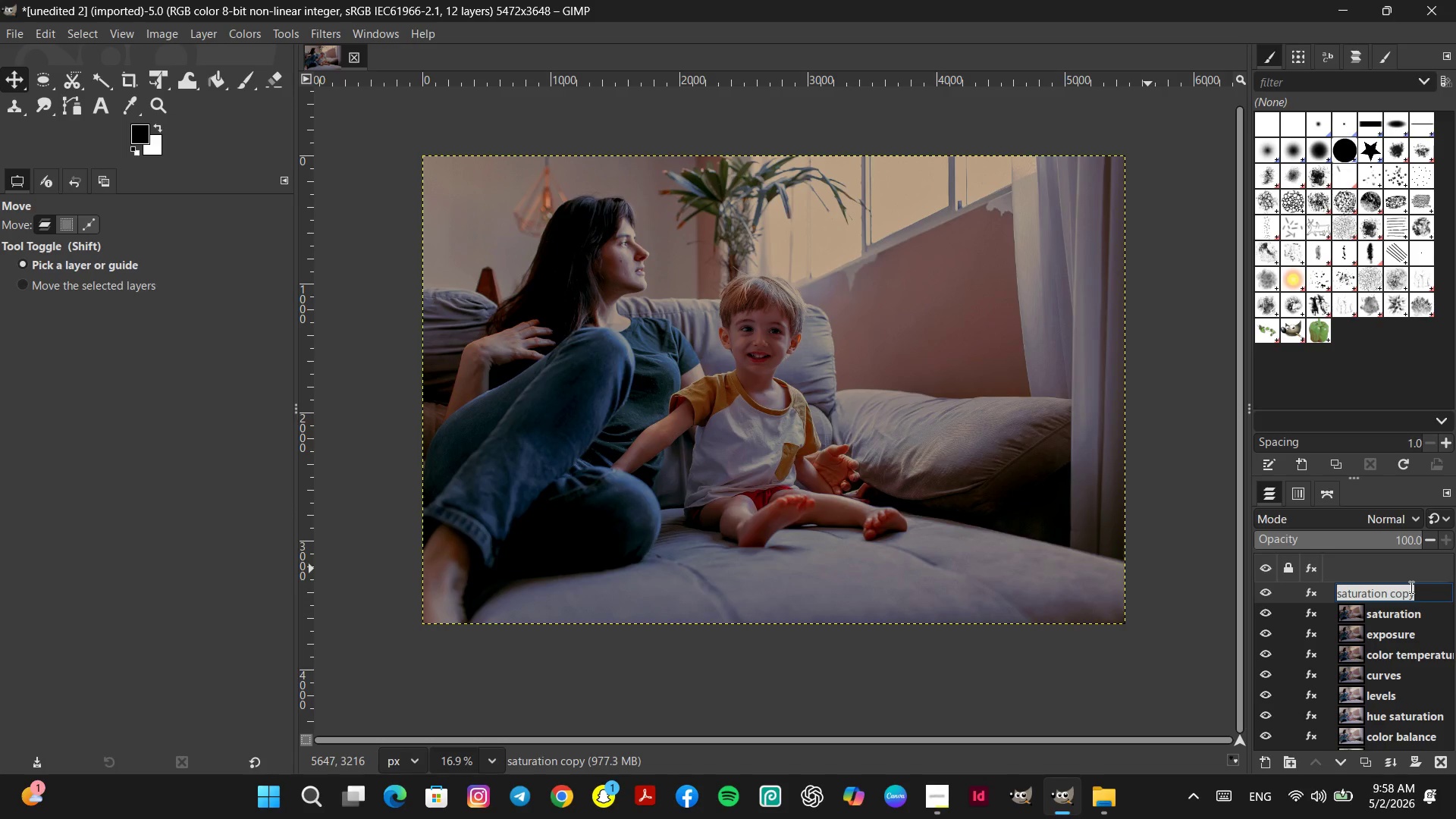 
type(curves)
 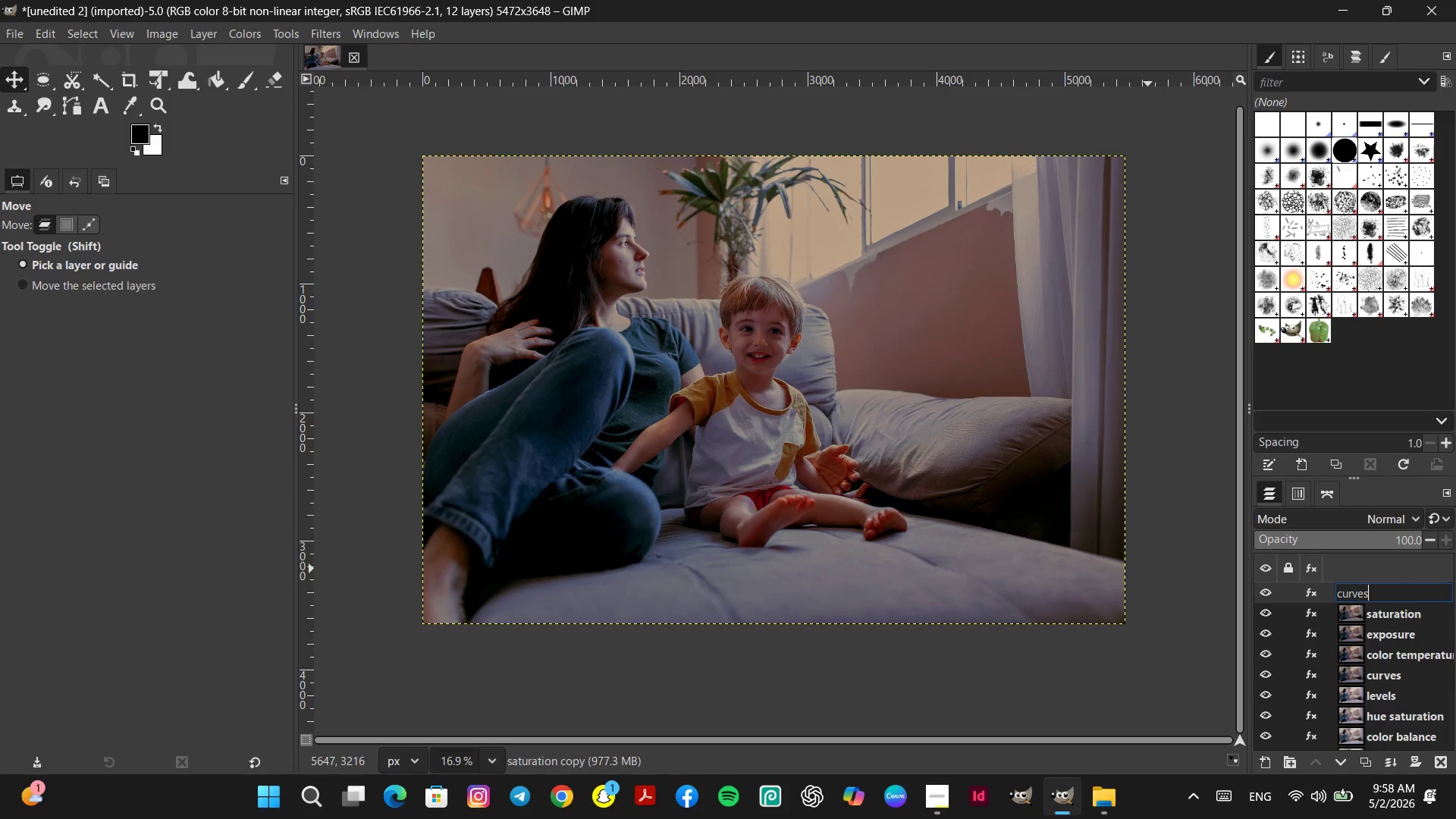 
key(Enter)
 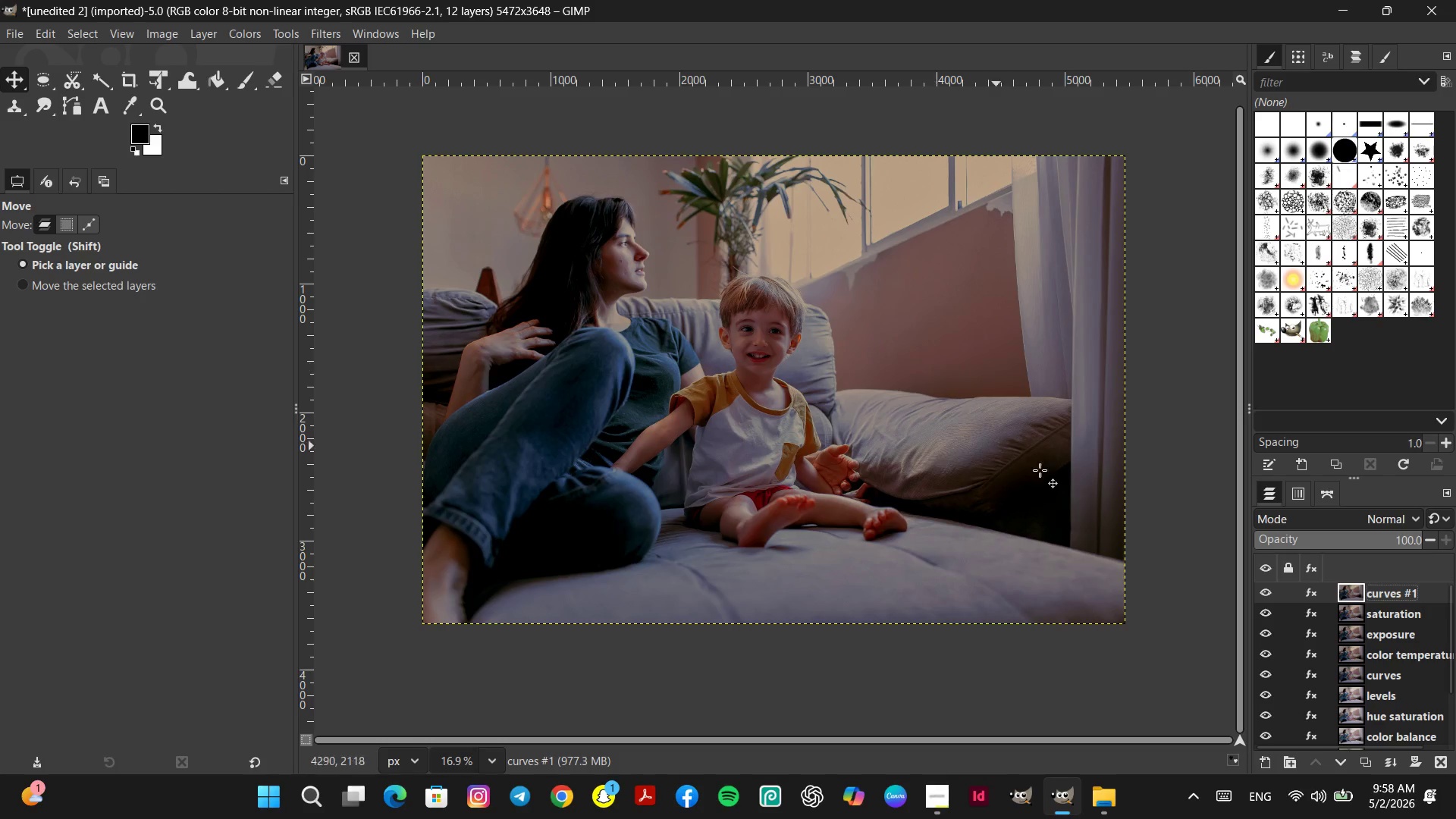 
left_click([1001, 487])
 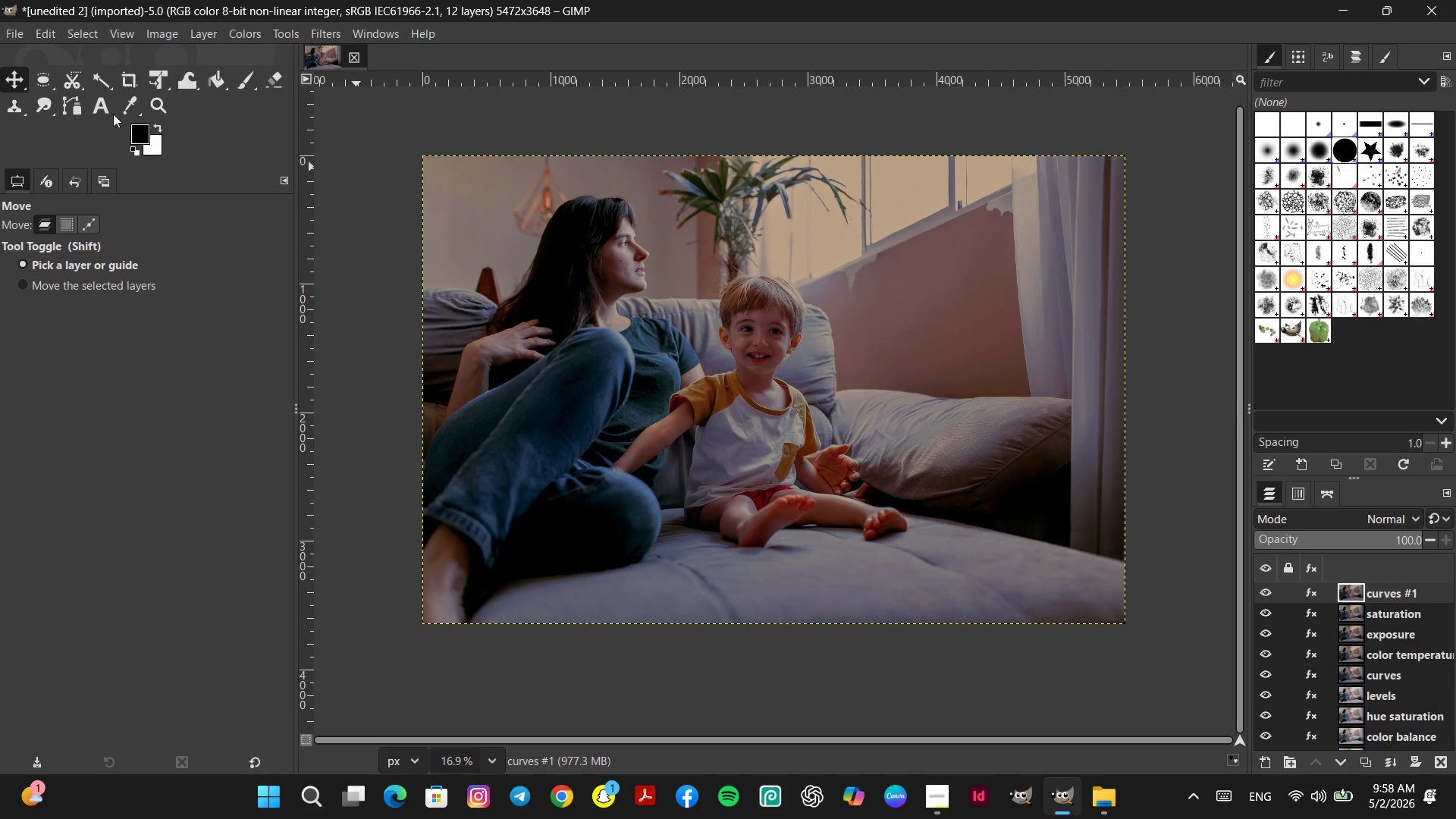 
left_click([1, 32])
 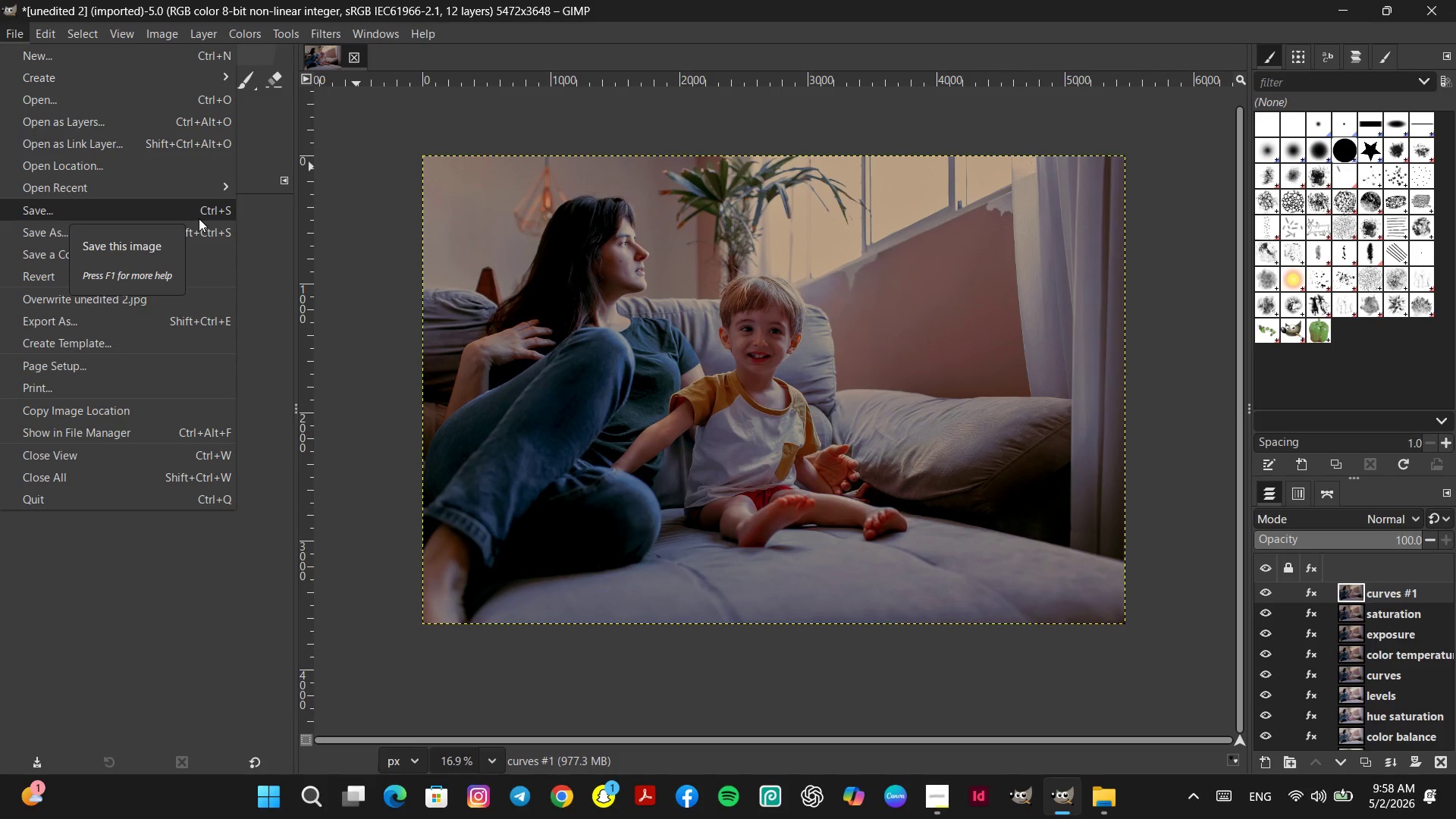 
wait(6.12)
 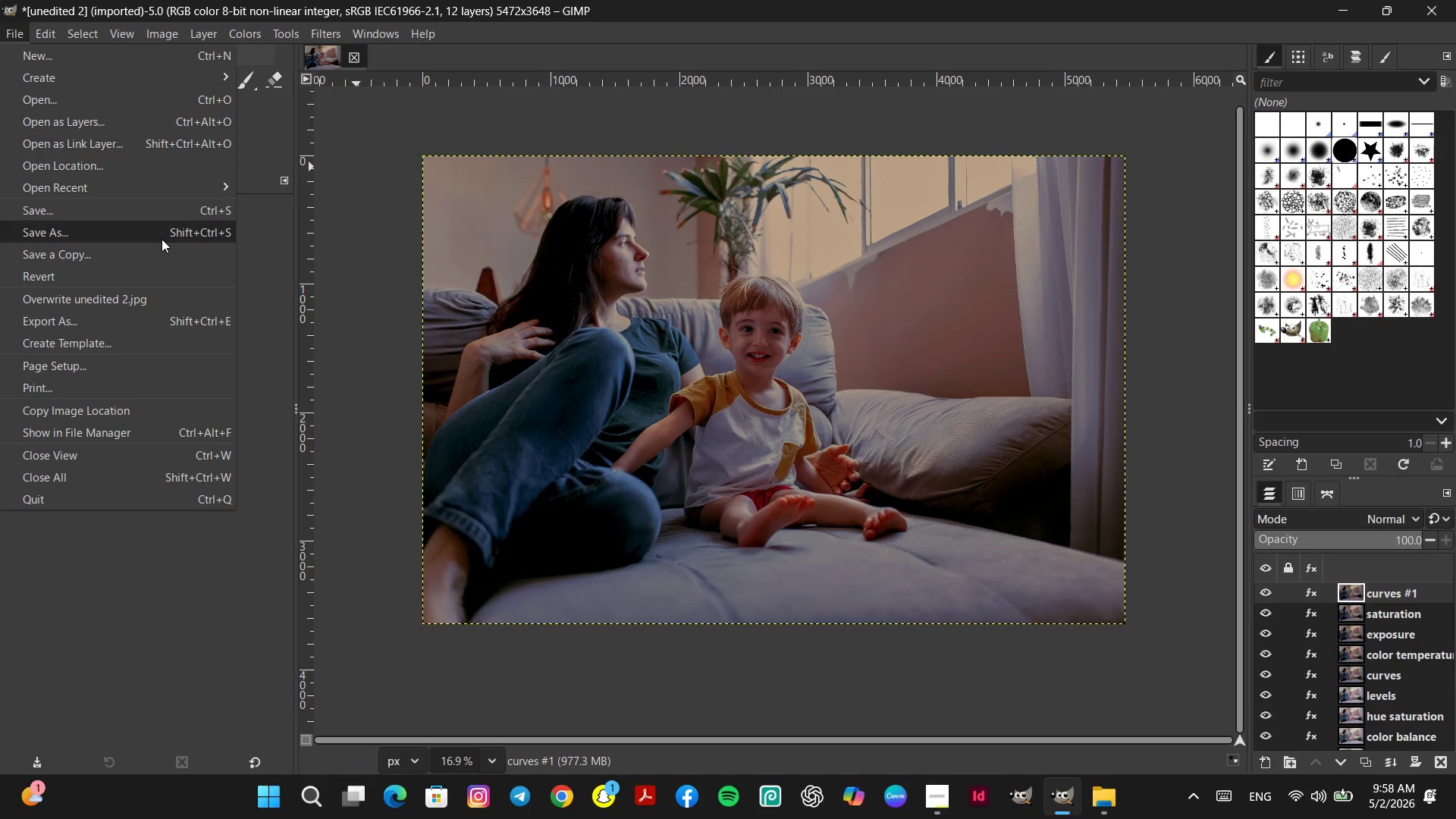 
left_click([212, 234])
 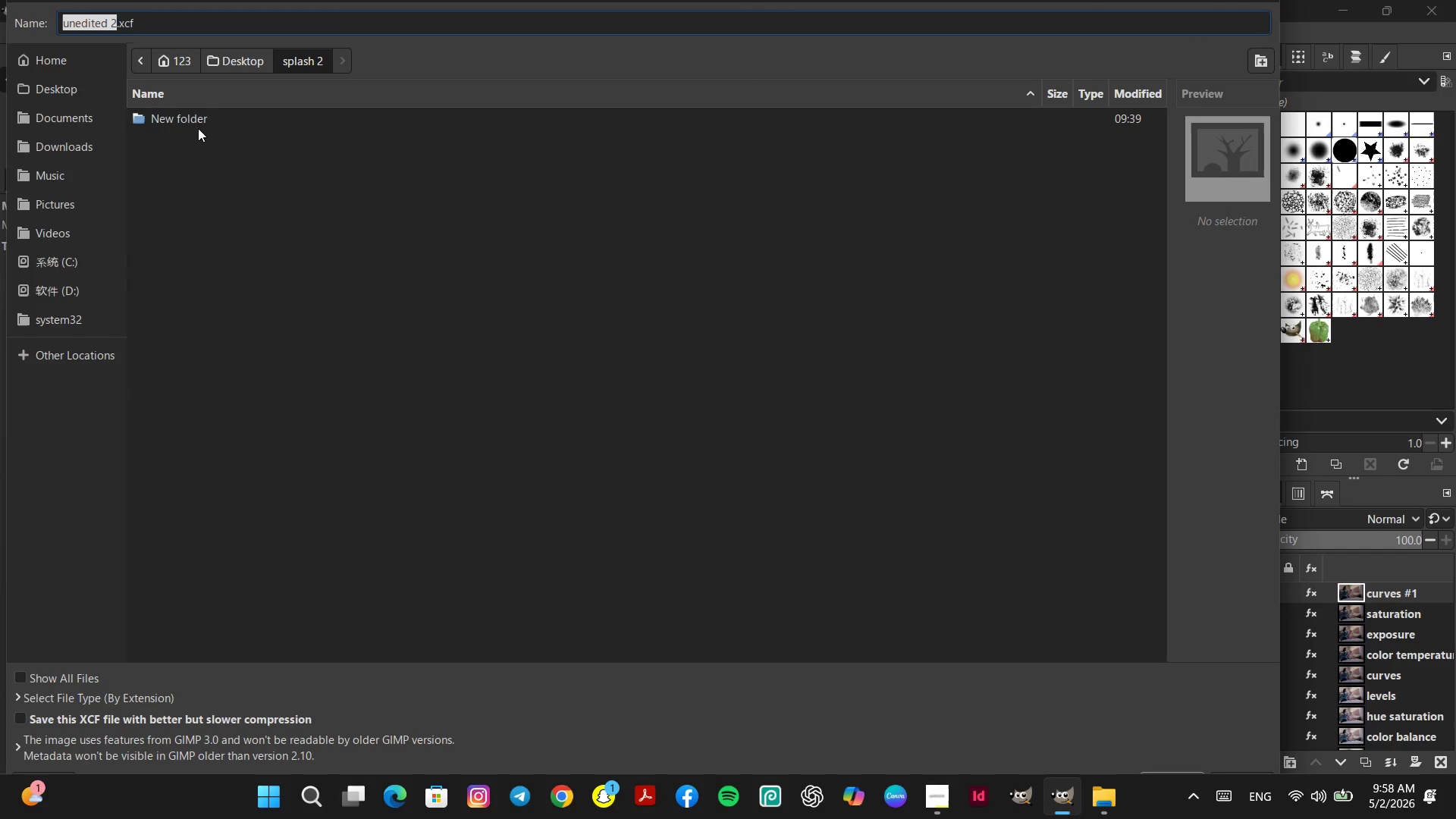 
double_click([193, 120])
 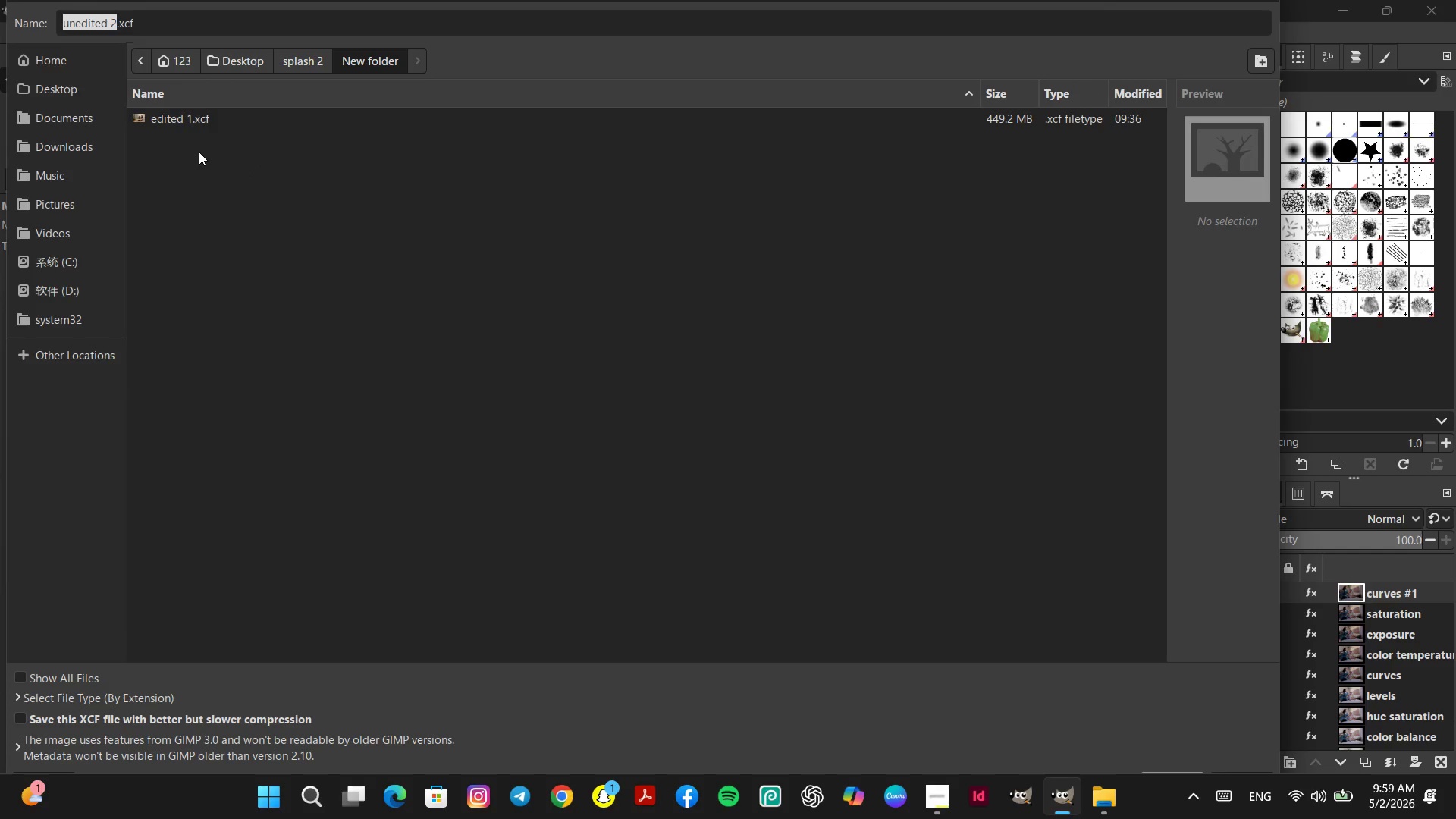 
wait(5.94)
 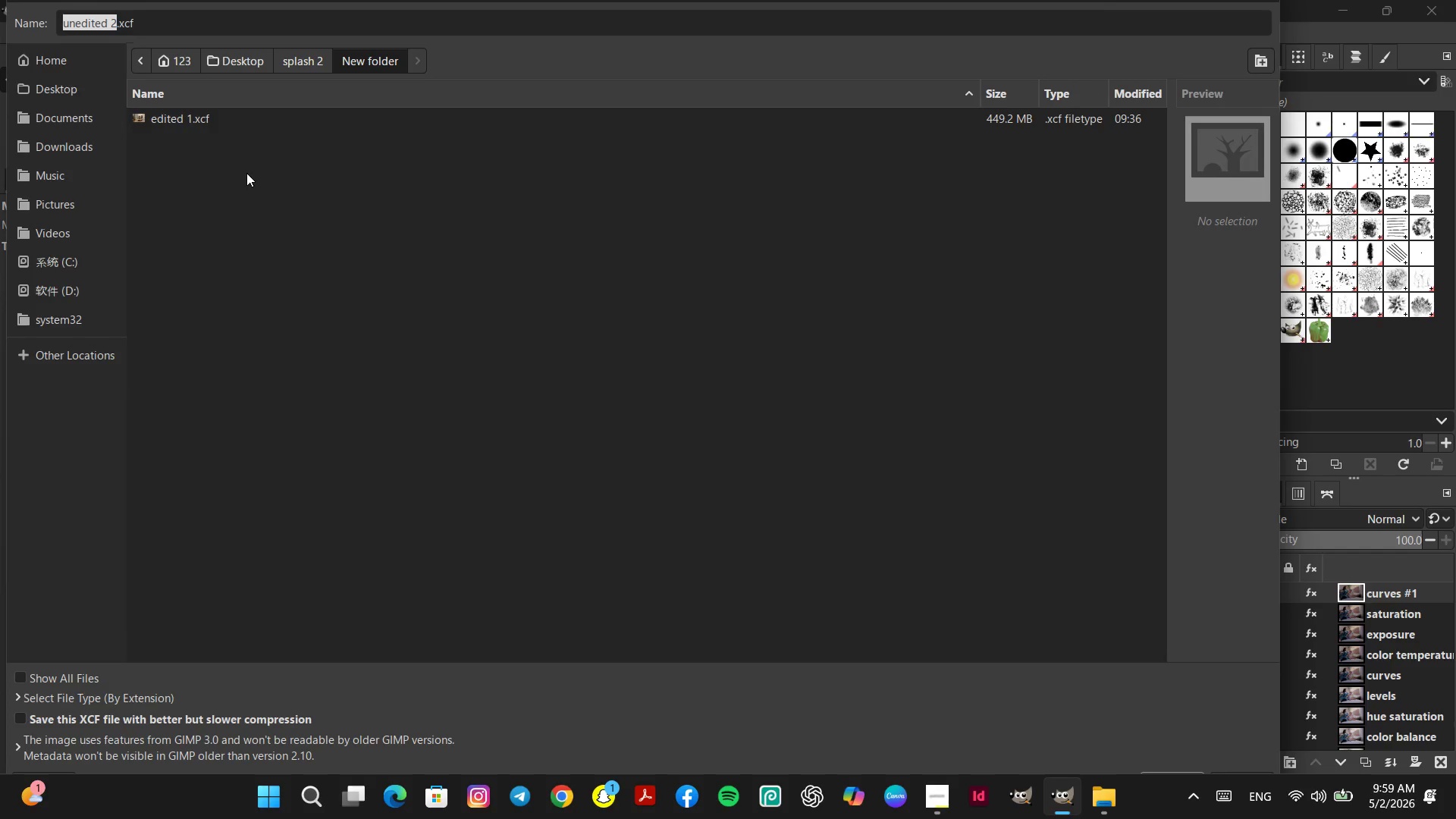 
left_click([77, 26])
 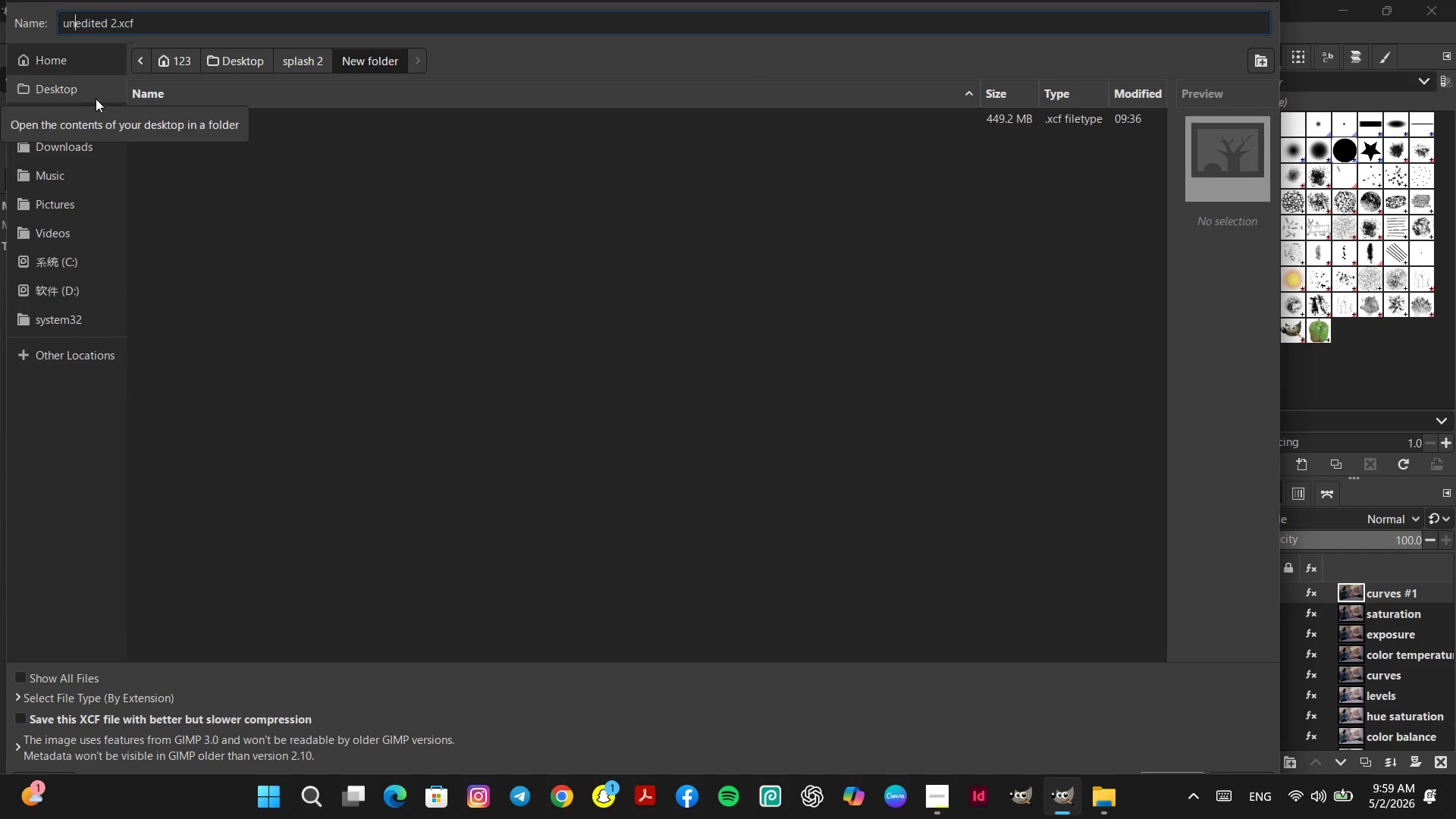 
key(Backspace)
 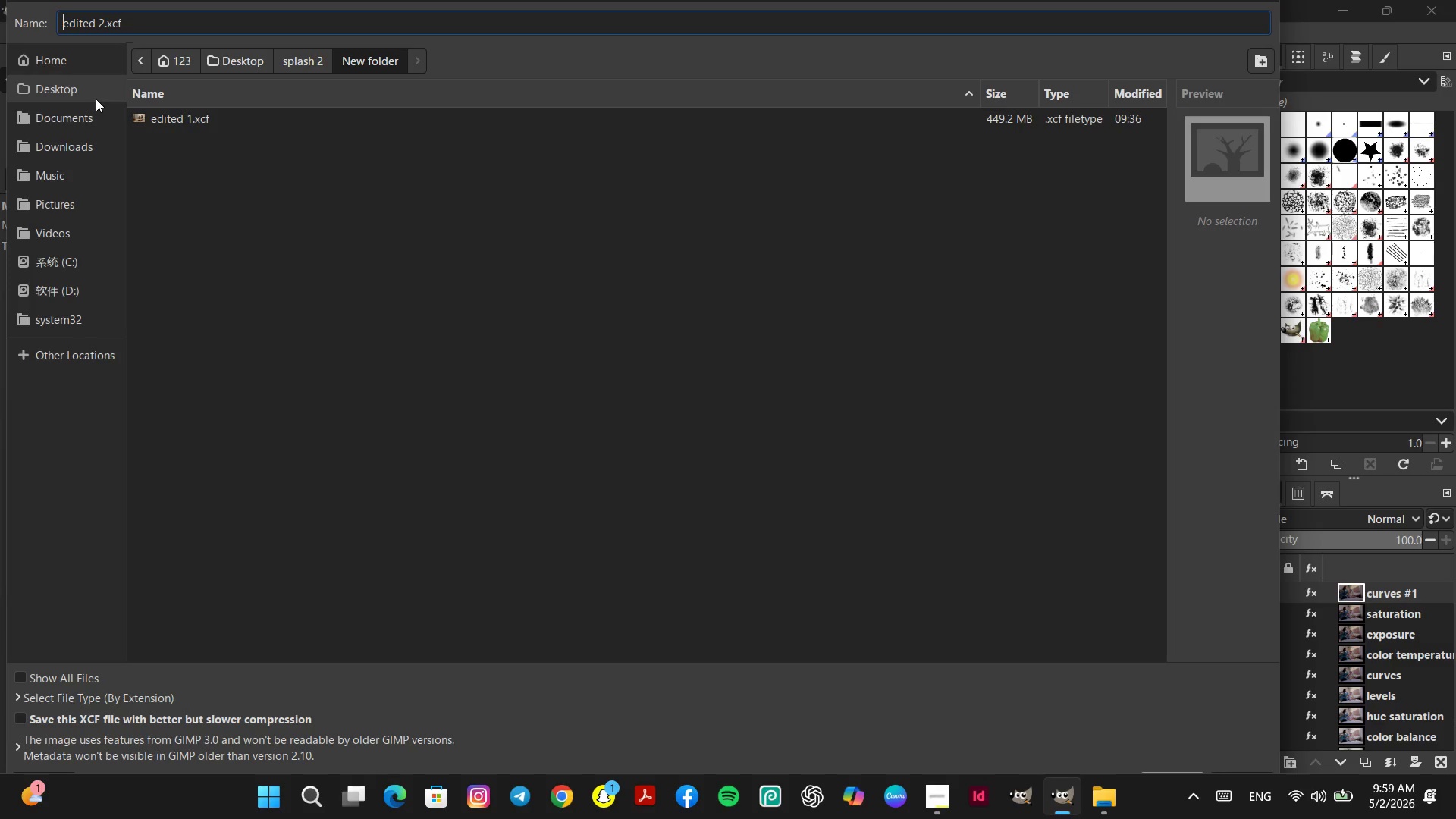 
key(Backspace)
 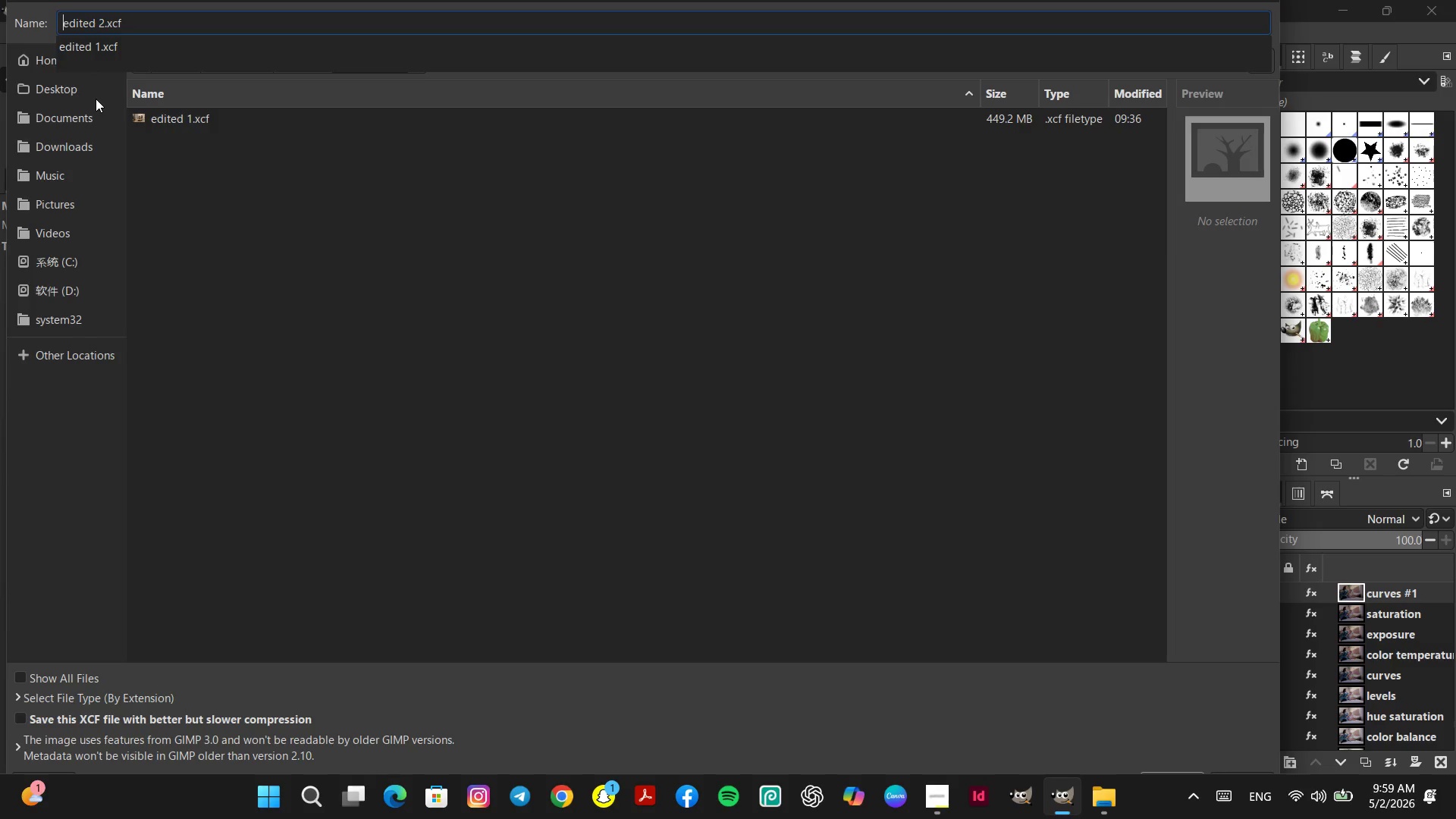 
key(Enter)
 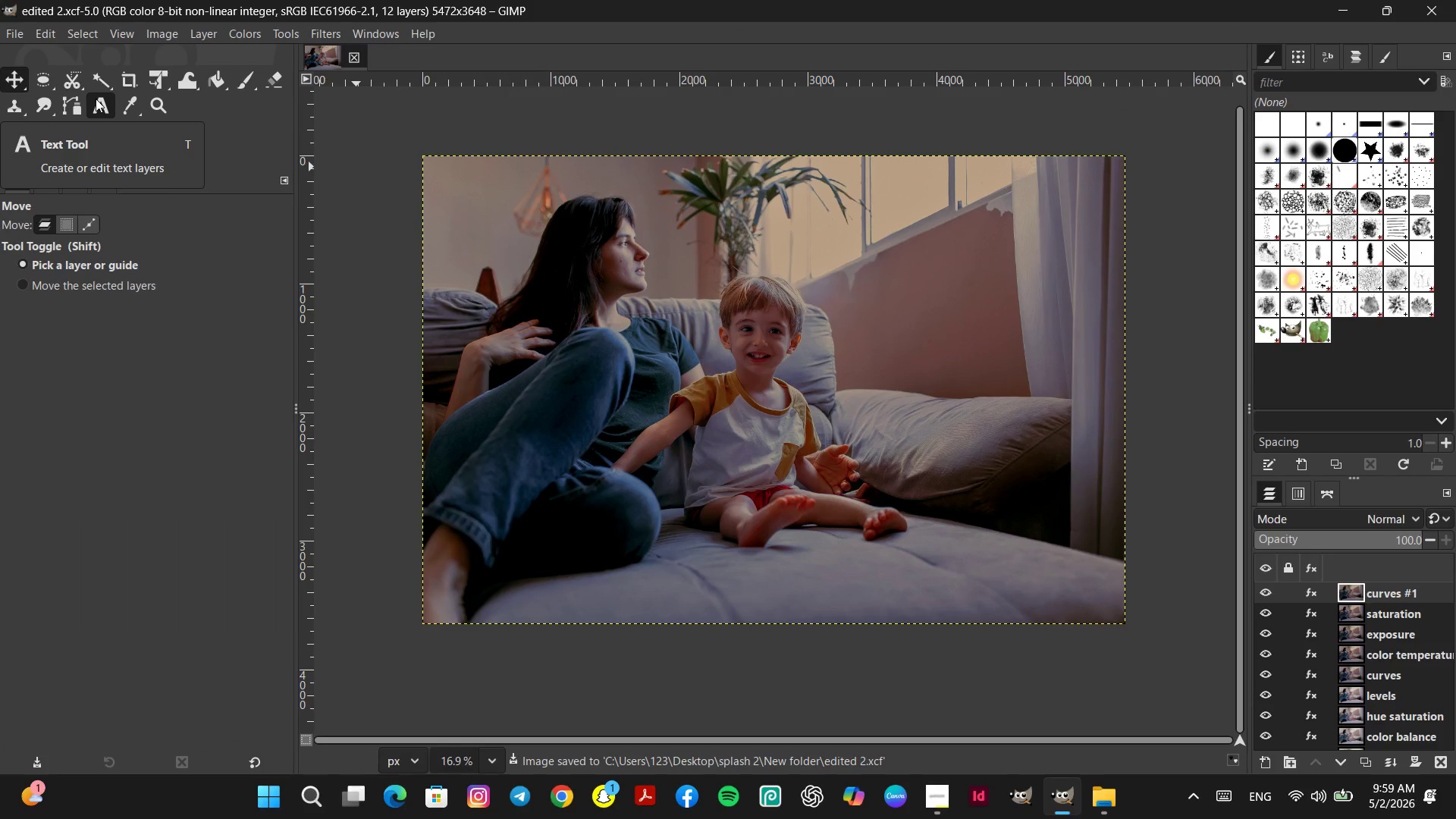 
wait(7.19)
 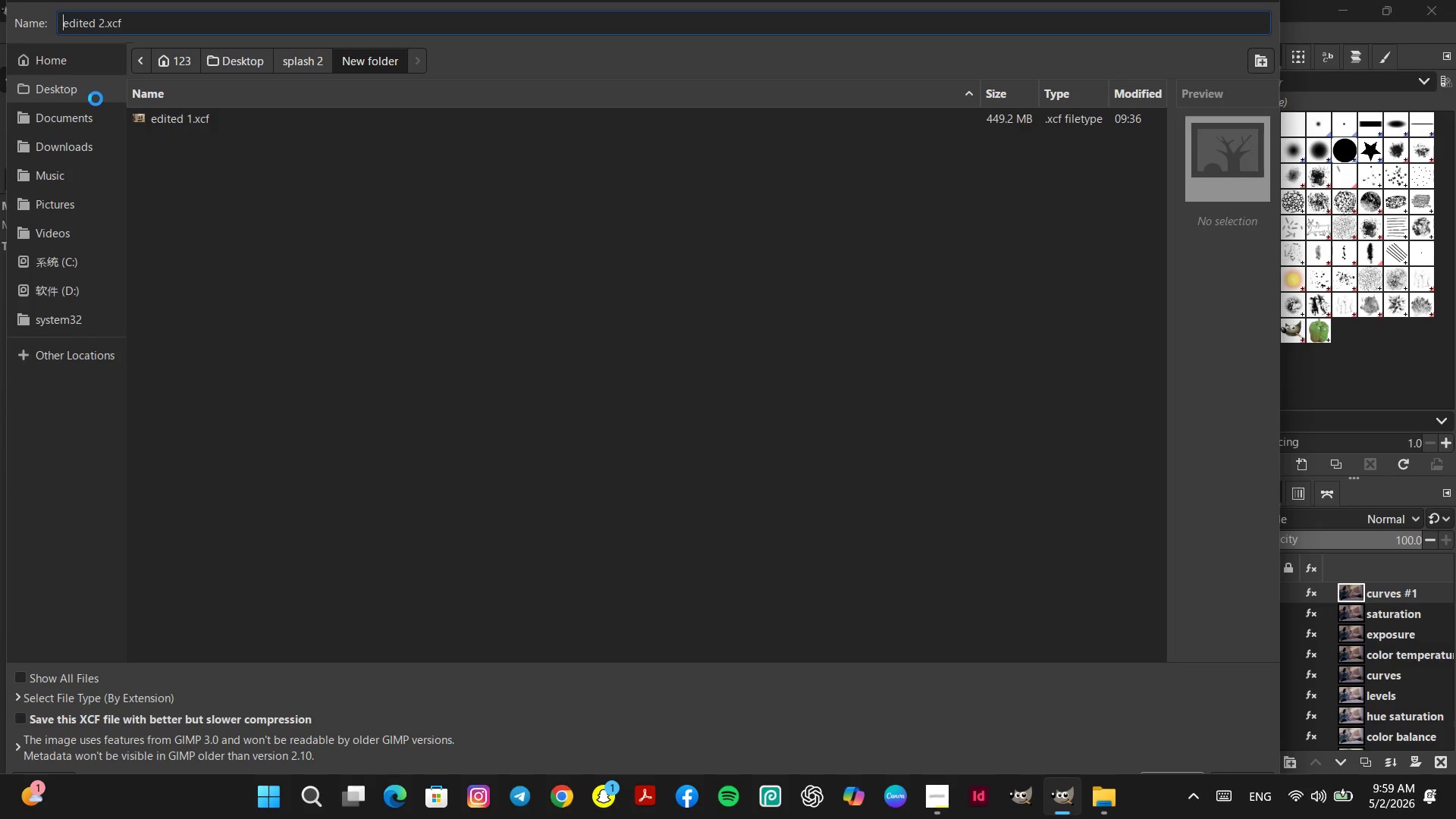 
left_click([17, 30])
 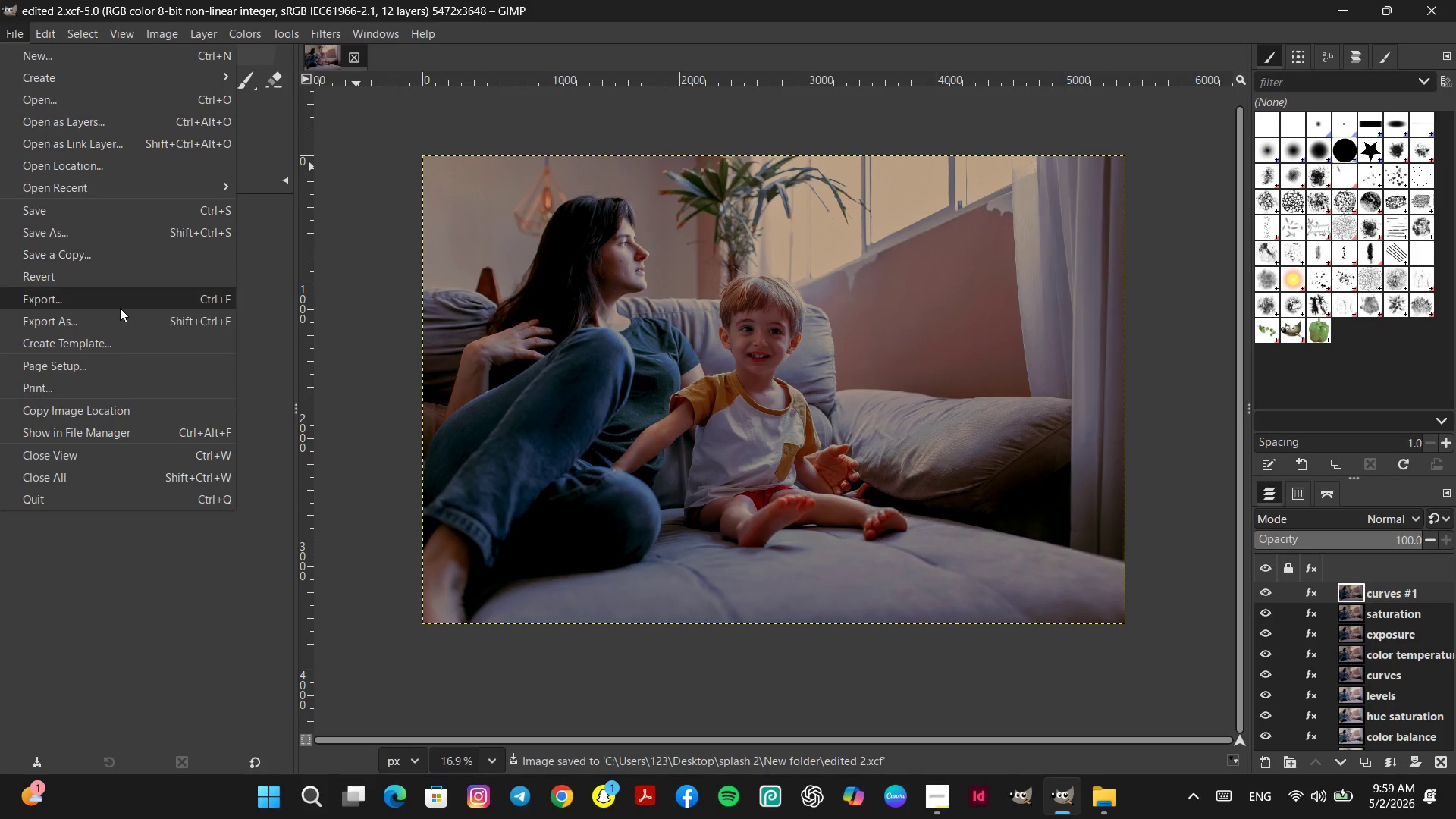 
left_click([109, 322])
 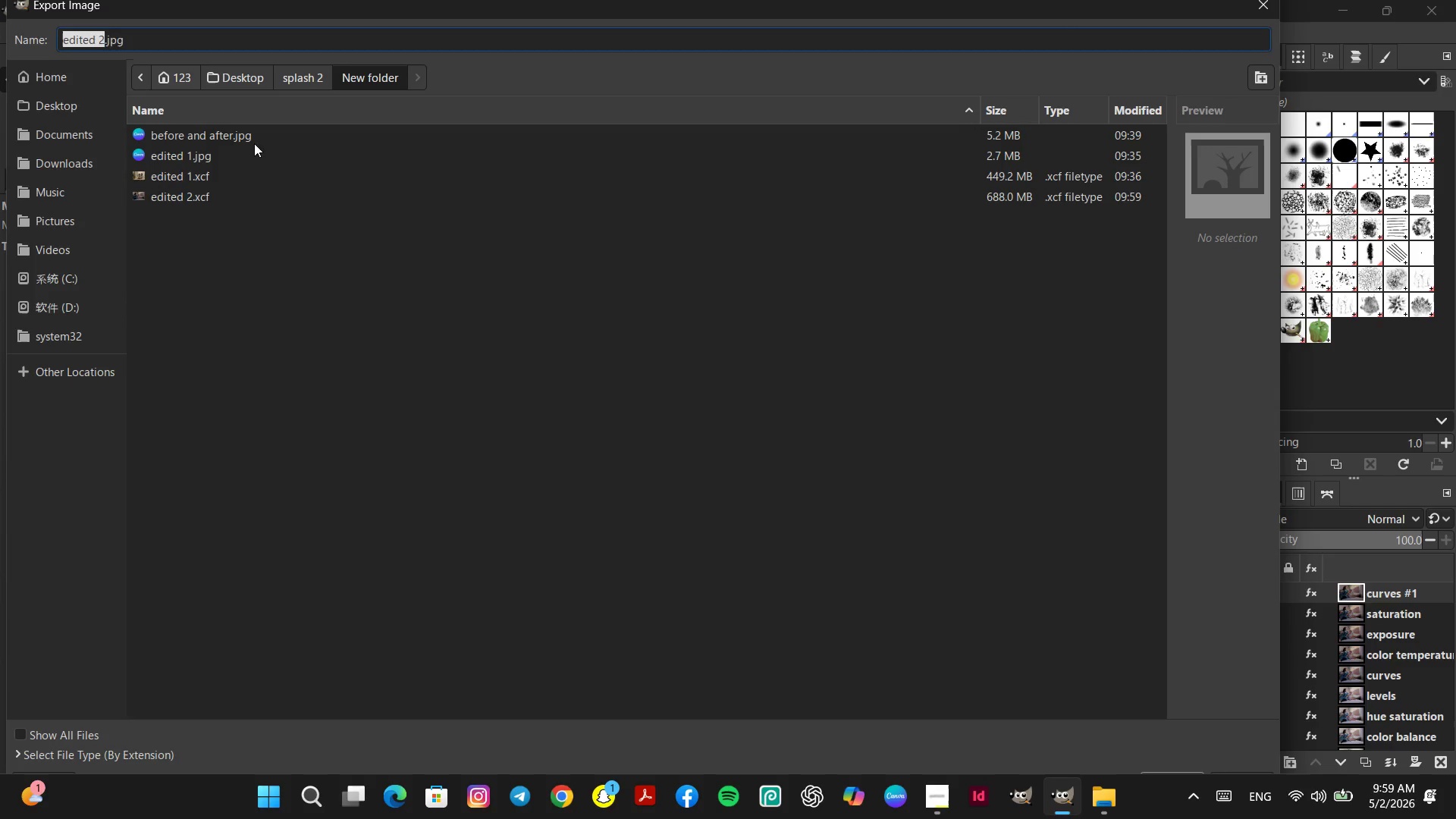 
wait(9.2)
 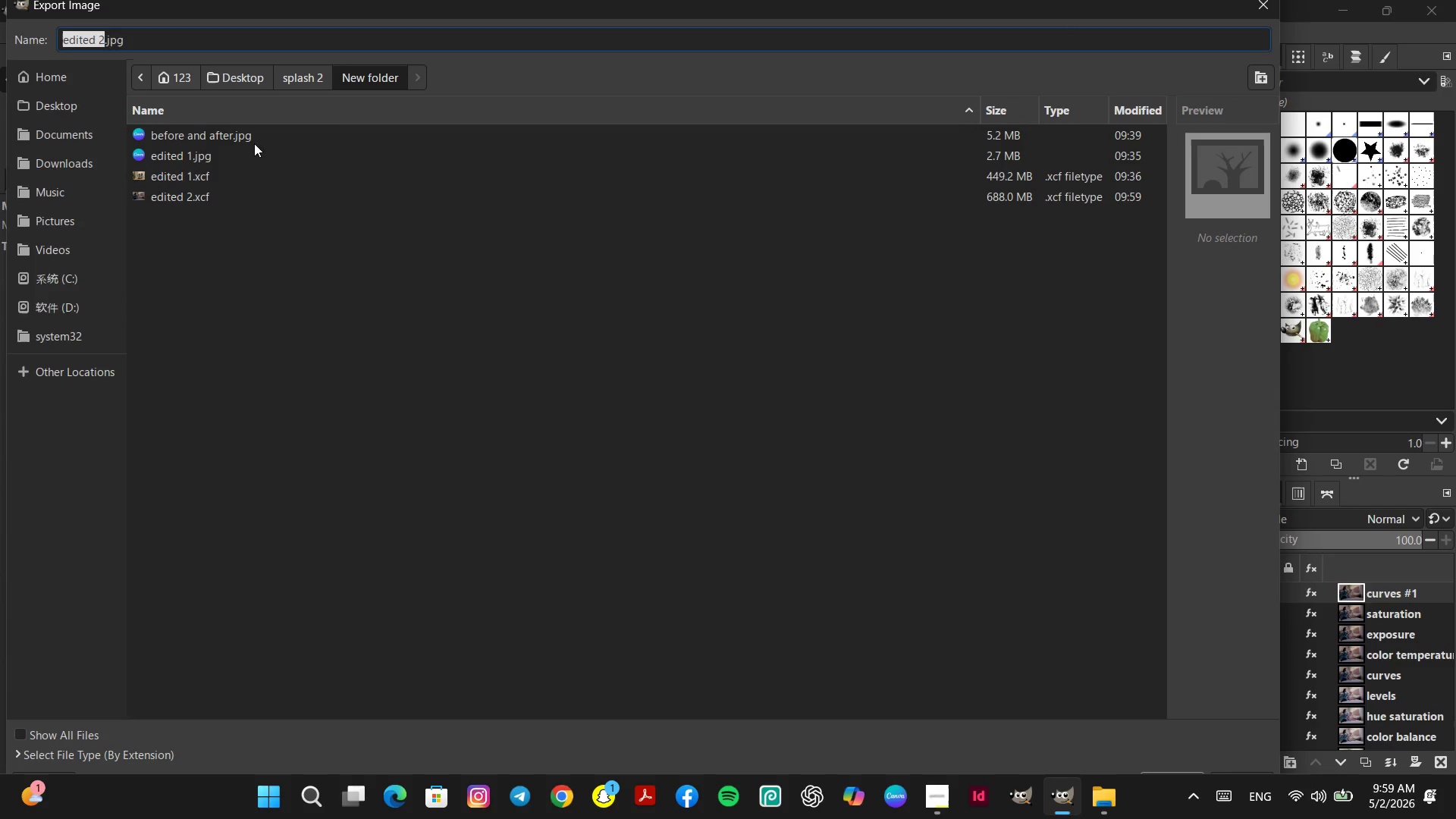 
left_click([177, 42])
 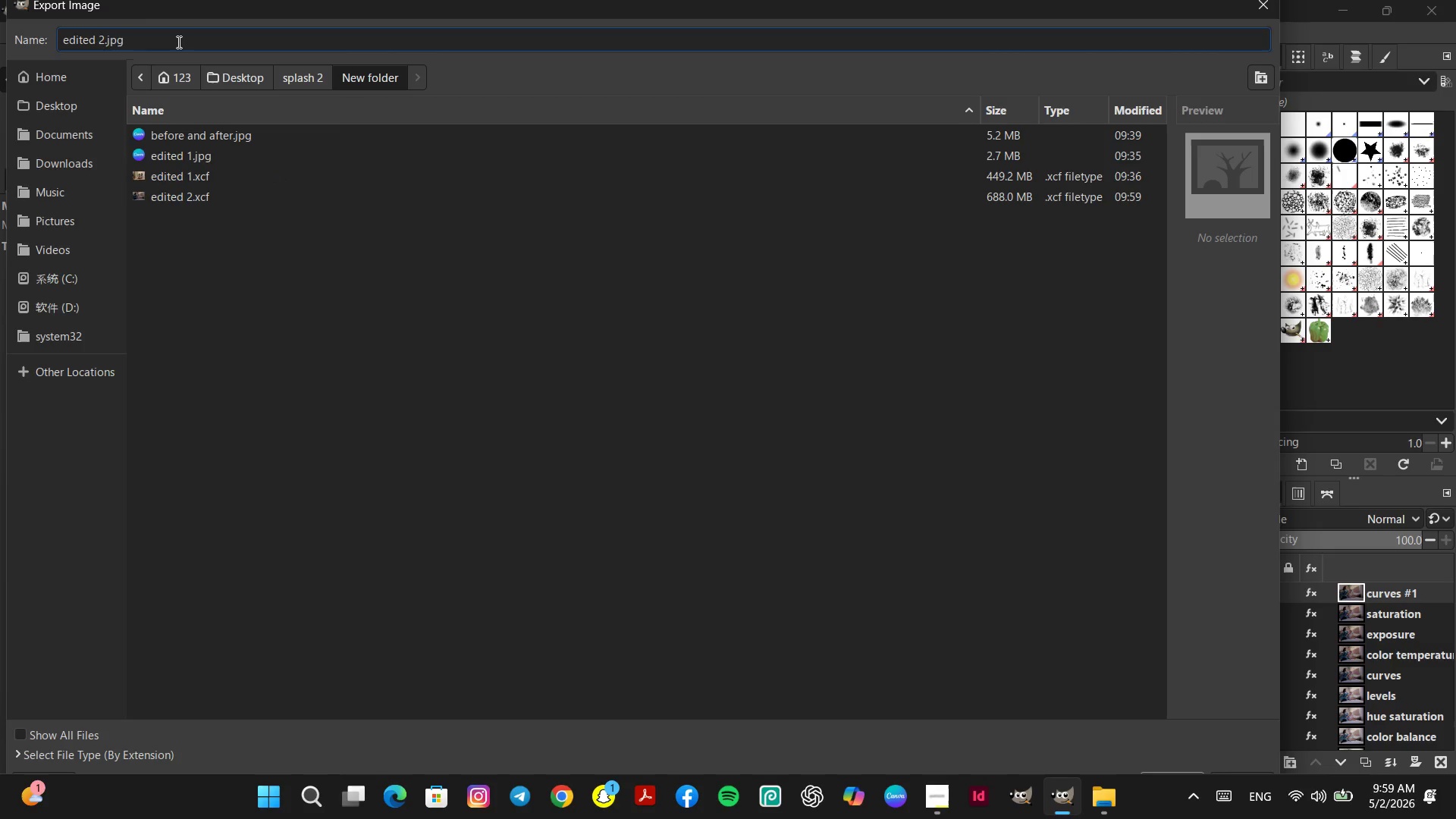 
key(Enter)
 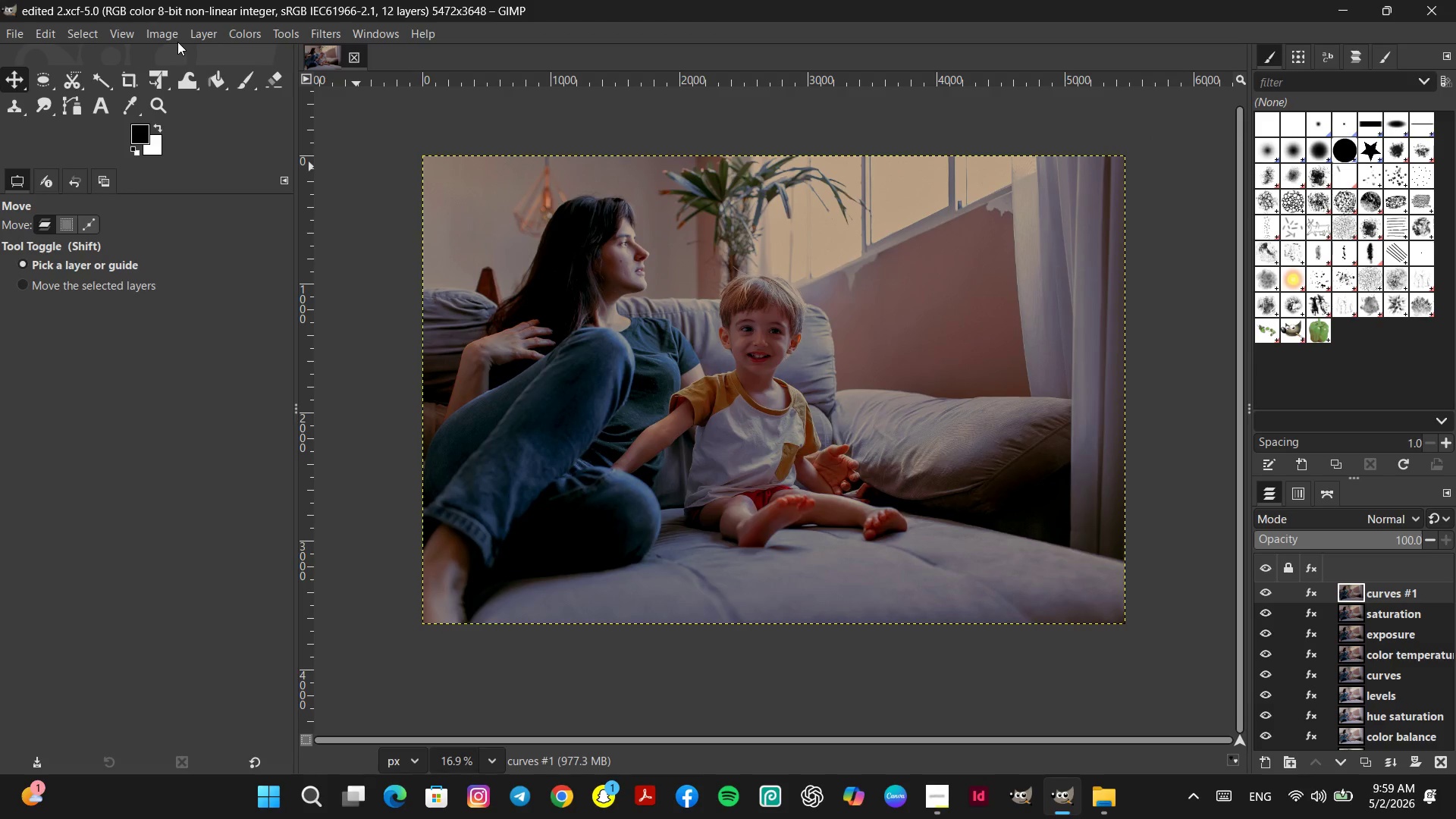 
wait(5.37)
 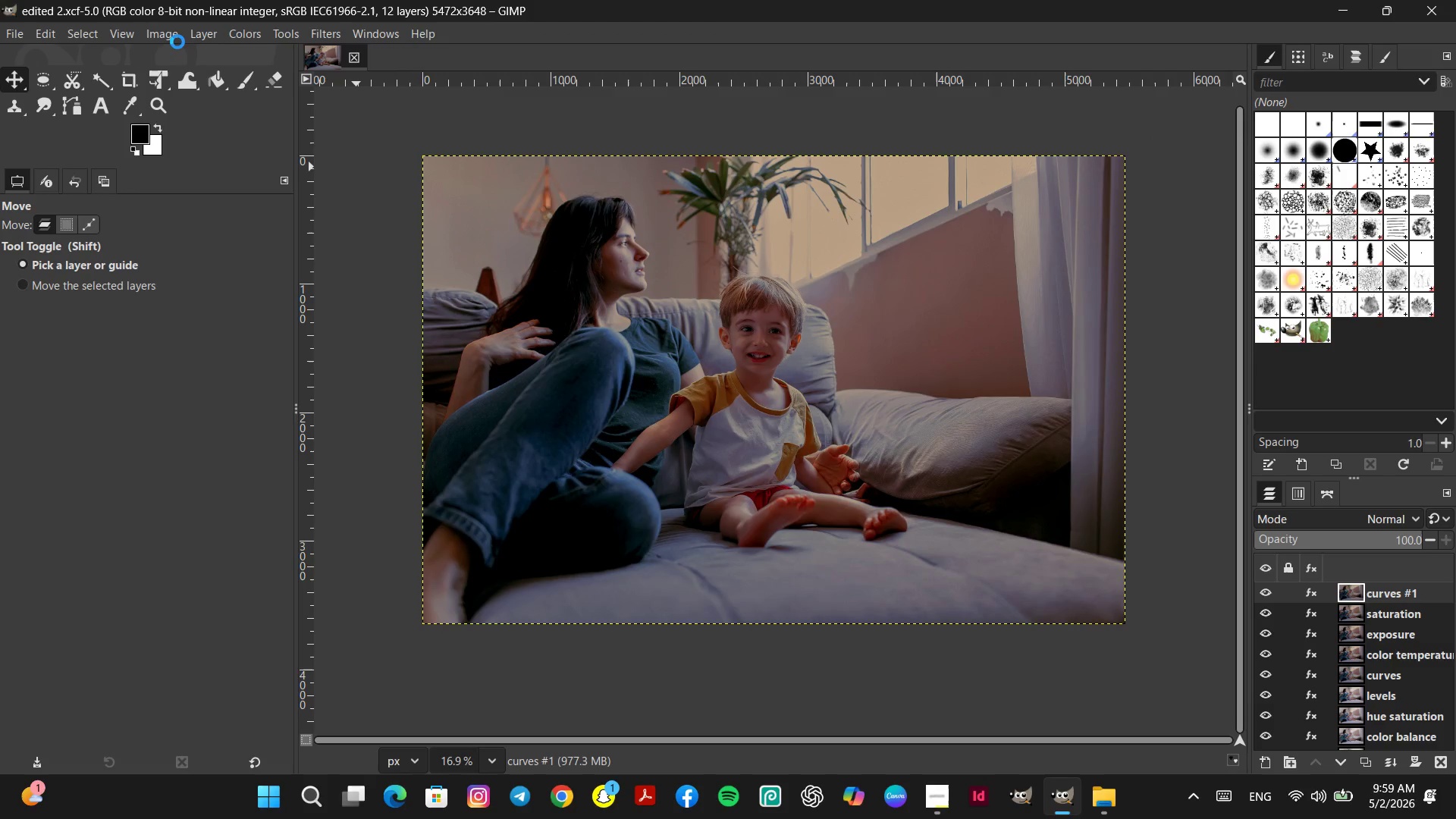 
mouse_move([349, 127])
 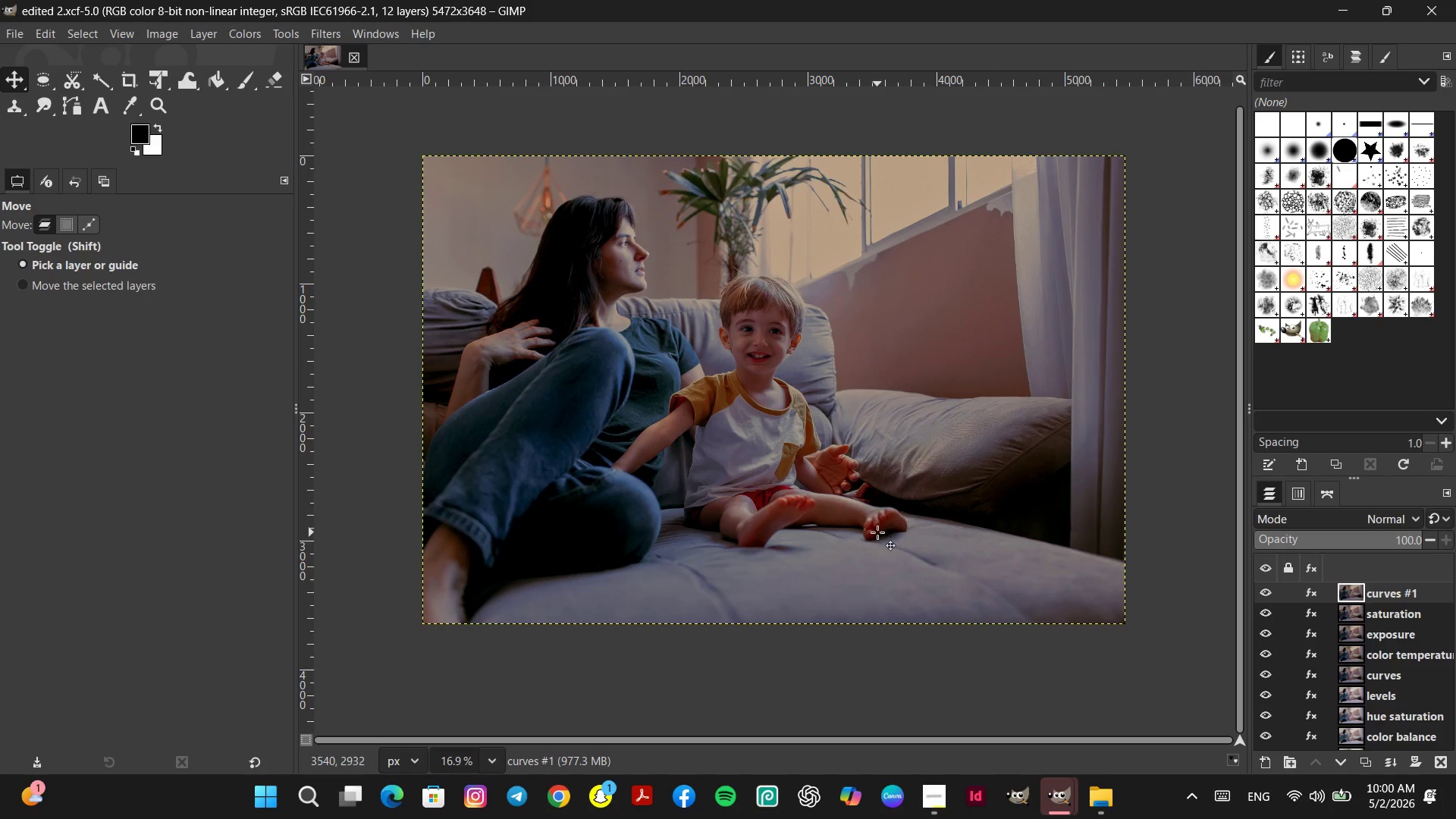 
wait(33.51)
 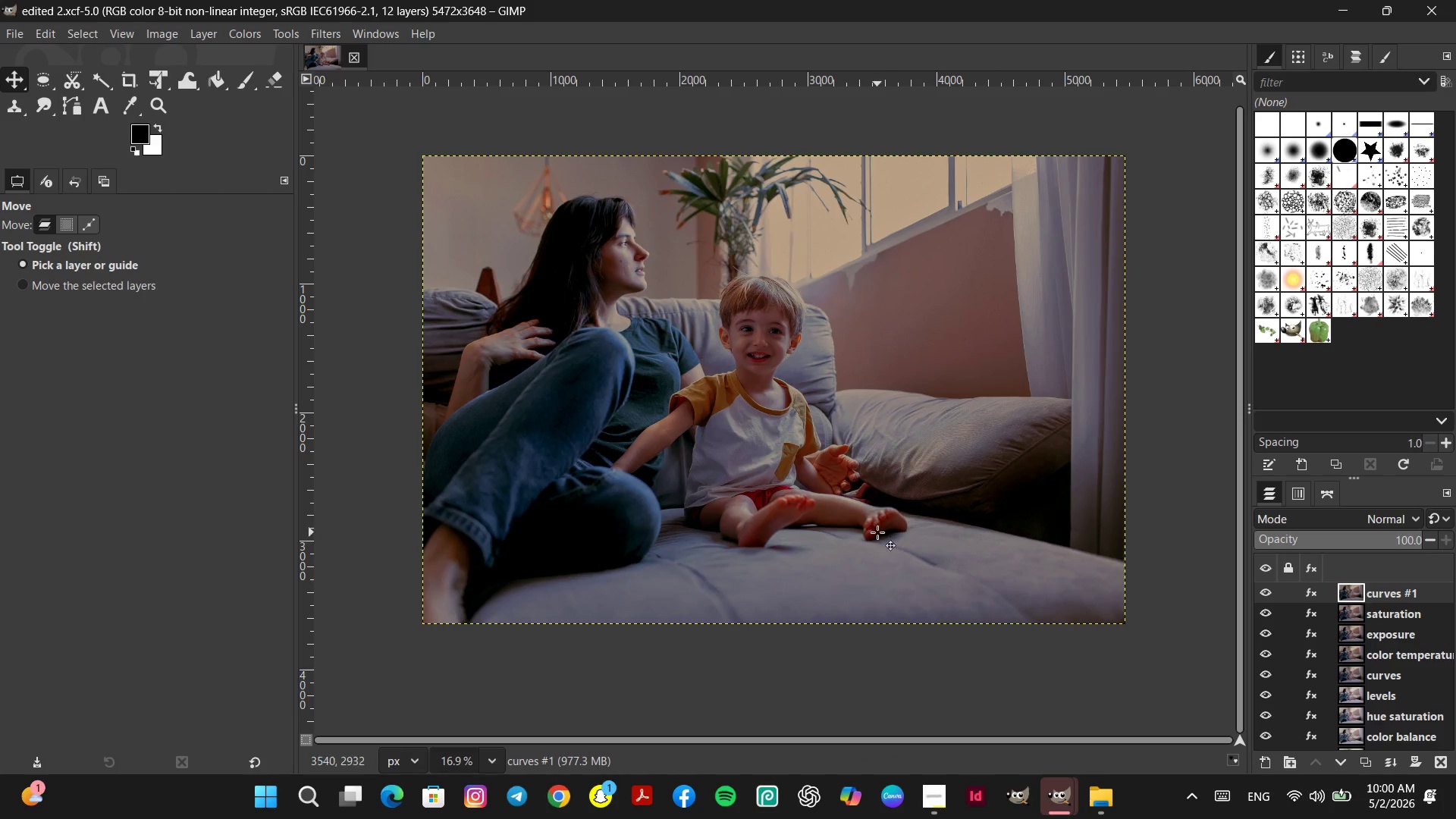 
left_click([1128, 715])
 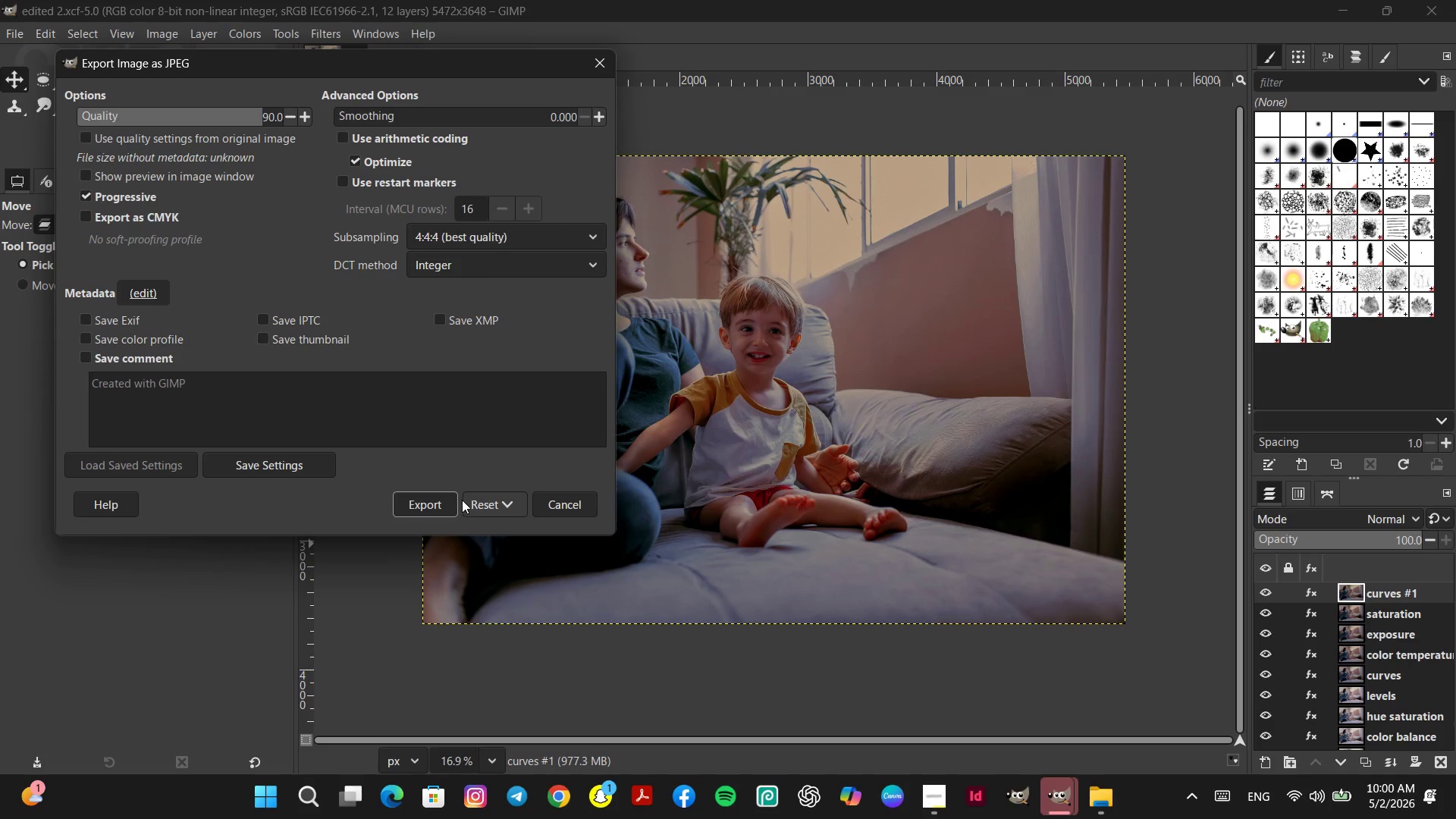 
left_click([431, 498])
 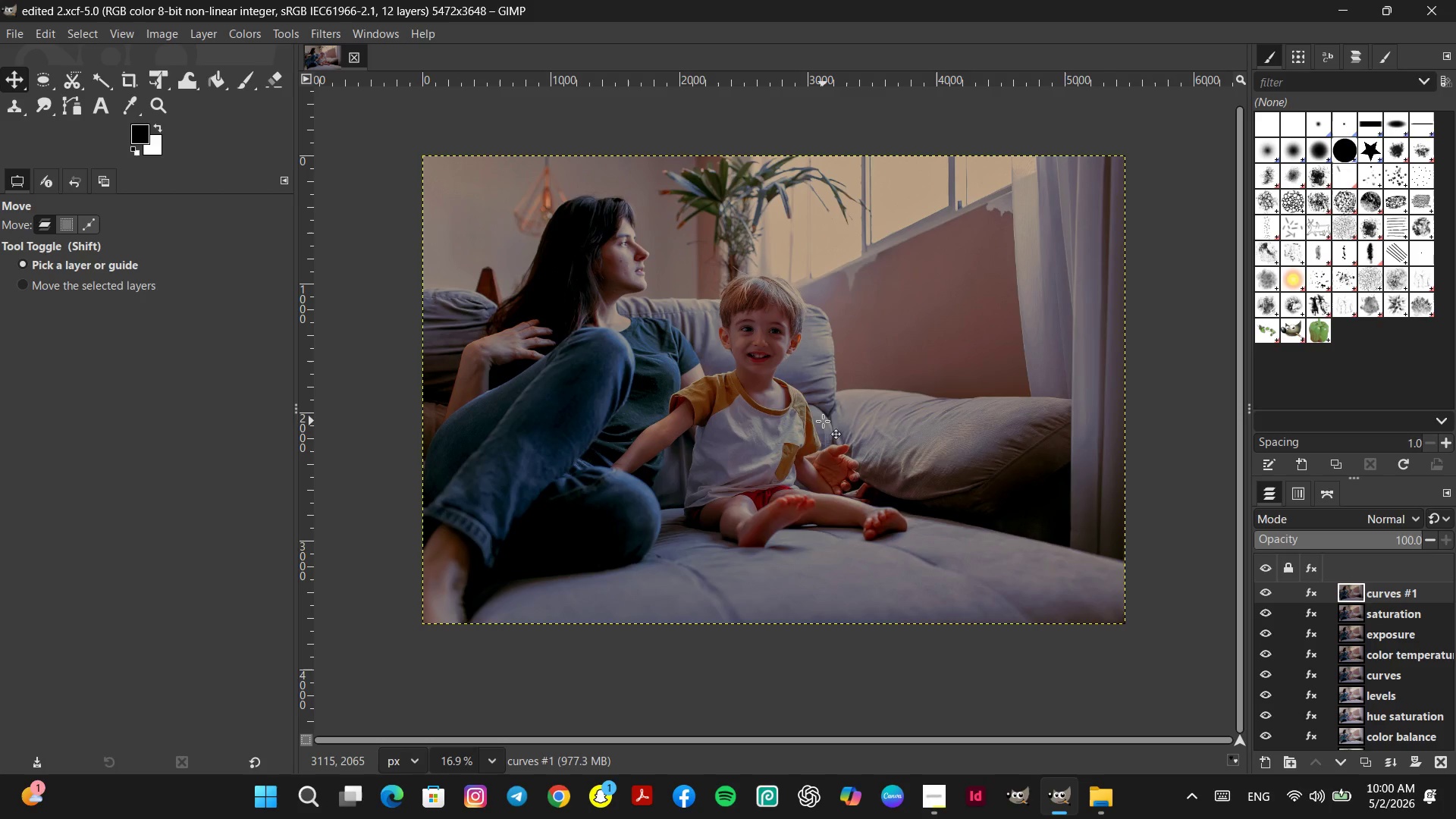 
wait(33.67)
 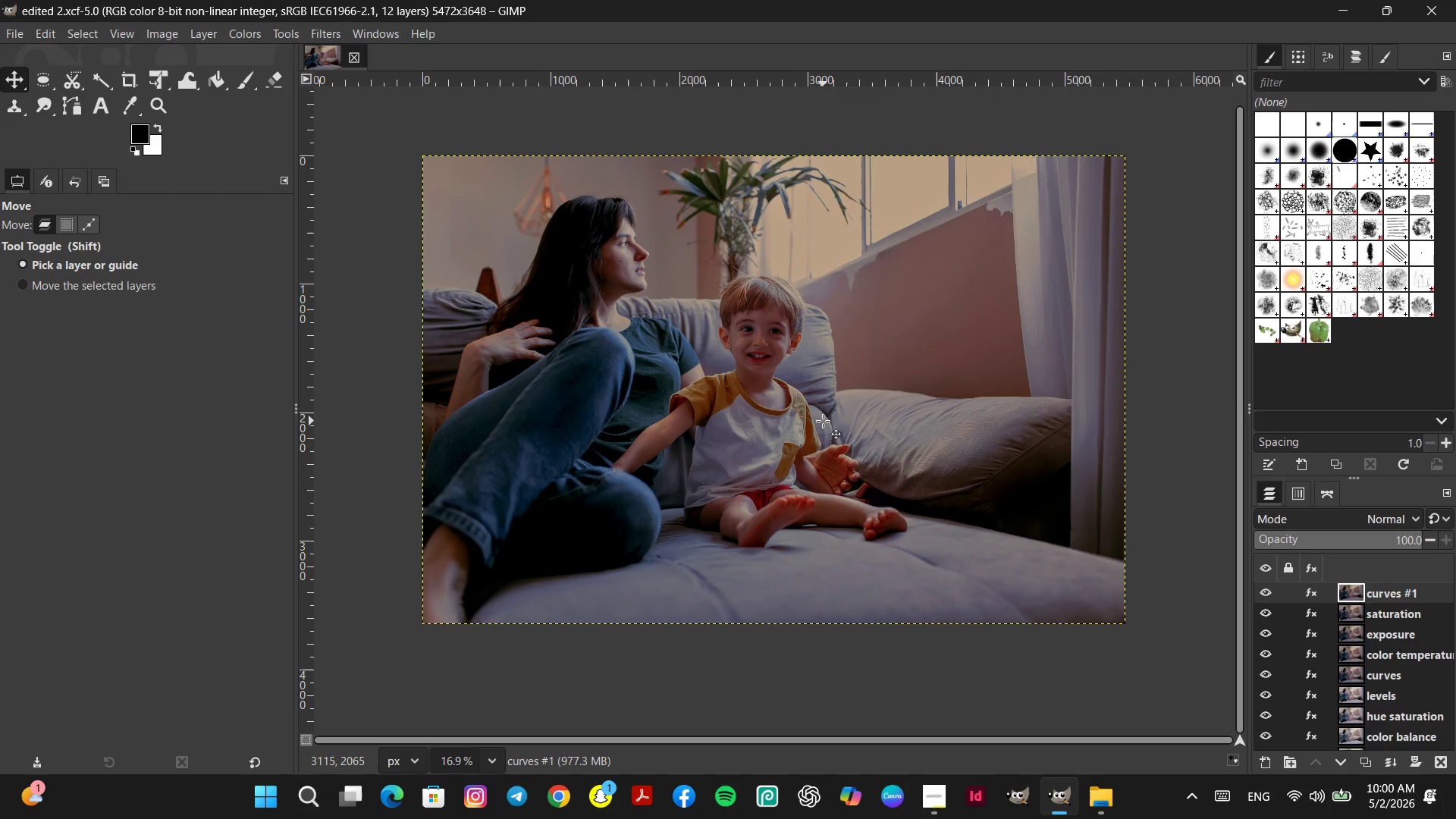 
left_click([17, 30])
 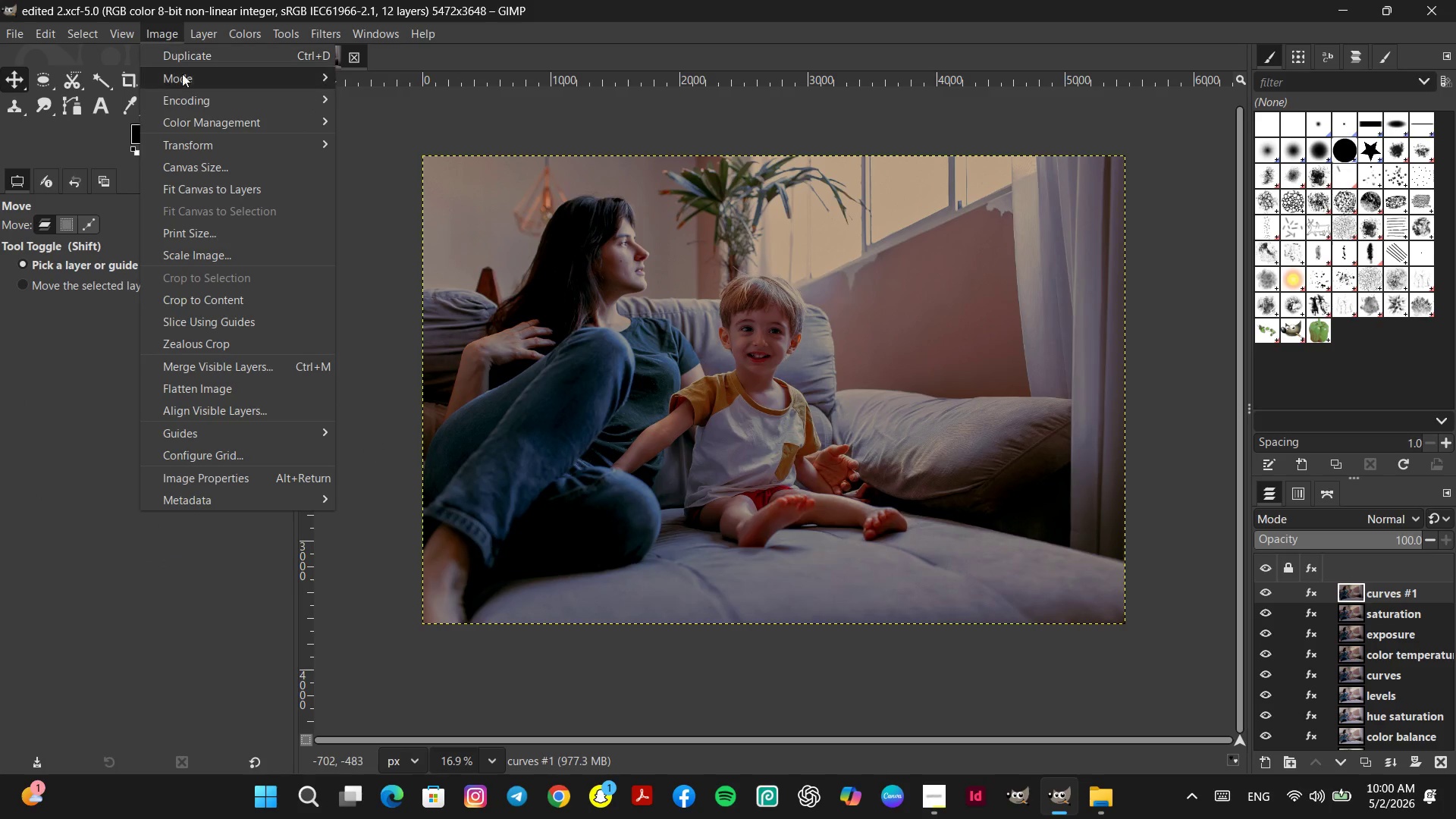 
wait(9.23)
 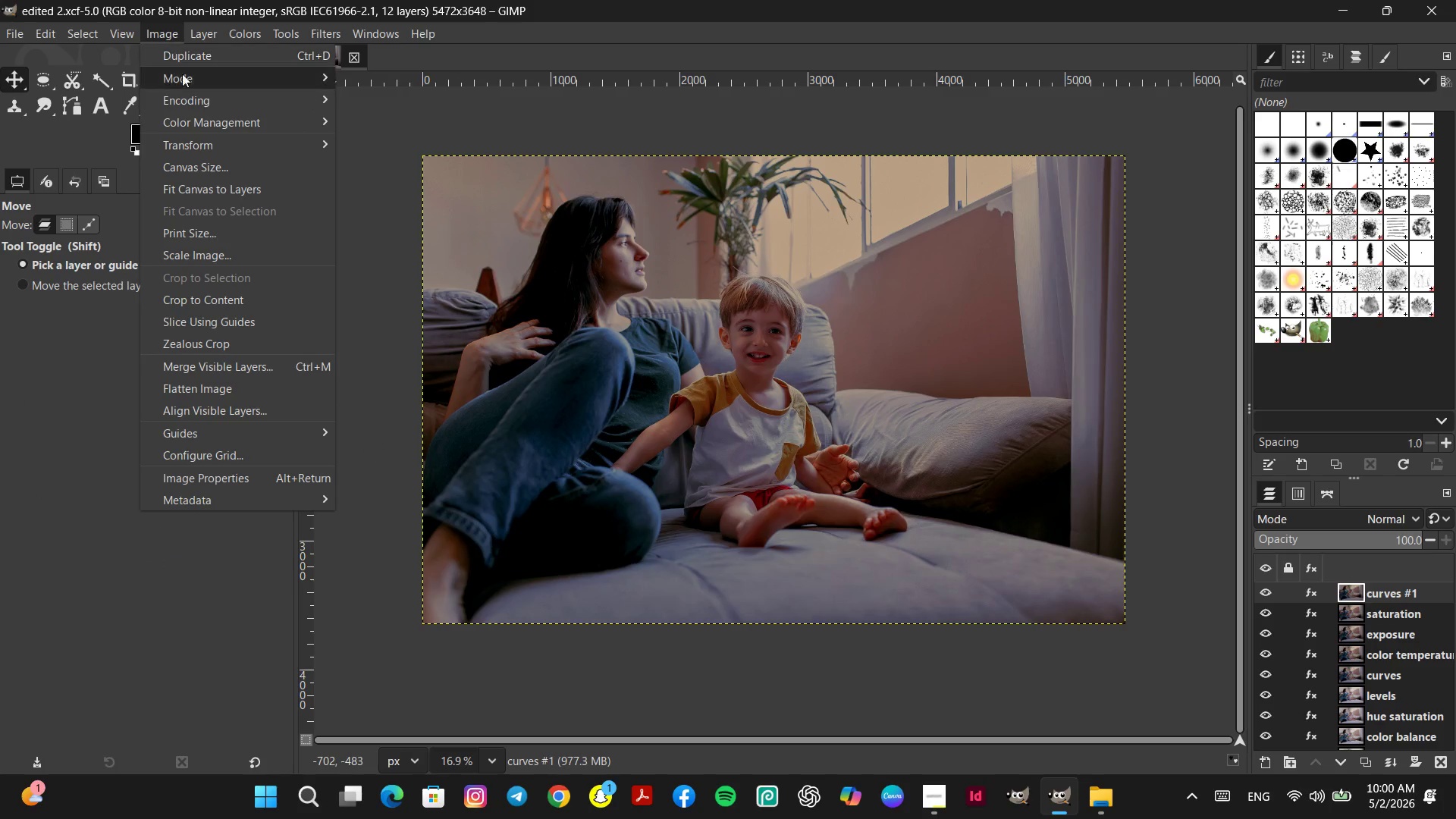 
left_click([221, 162])
 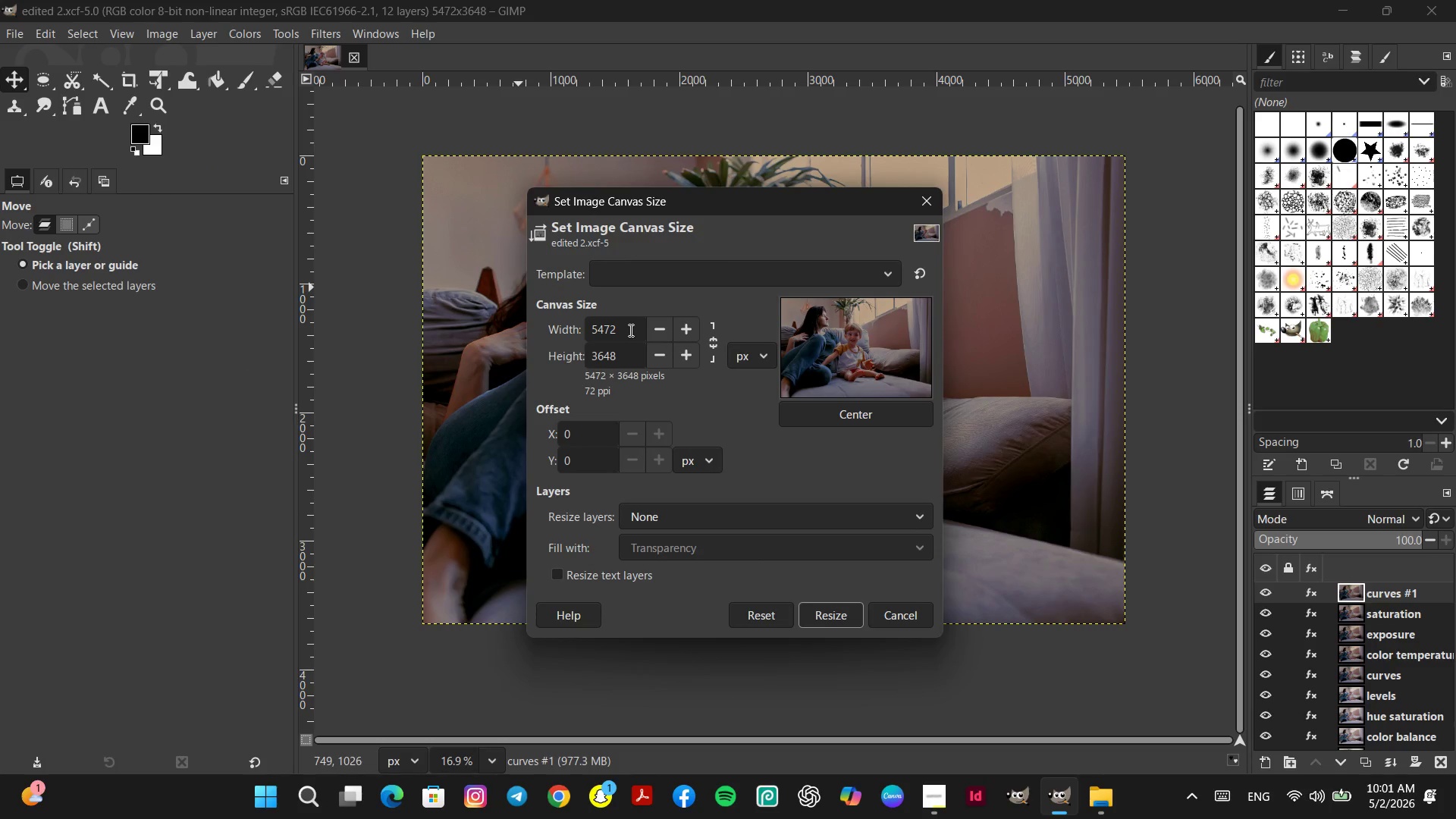 
wait(11.47)
 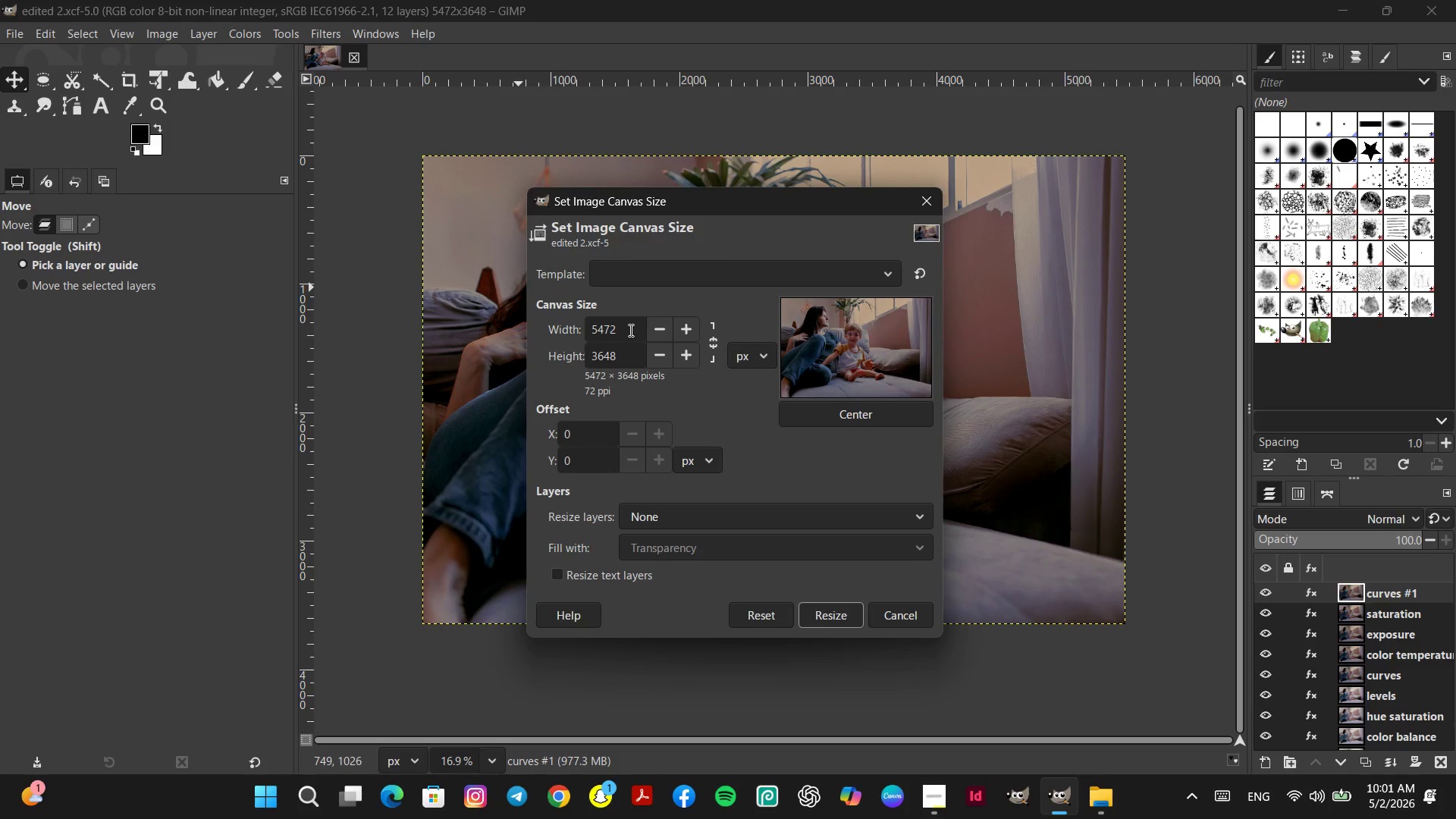 
double_click([625, 327])
 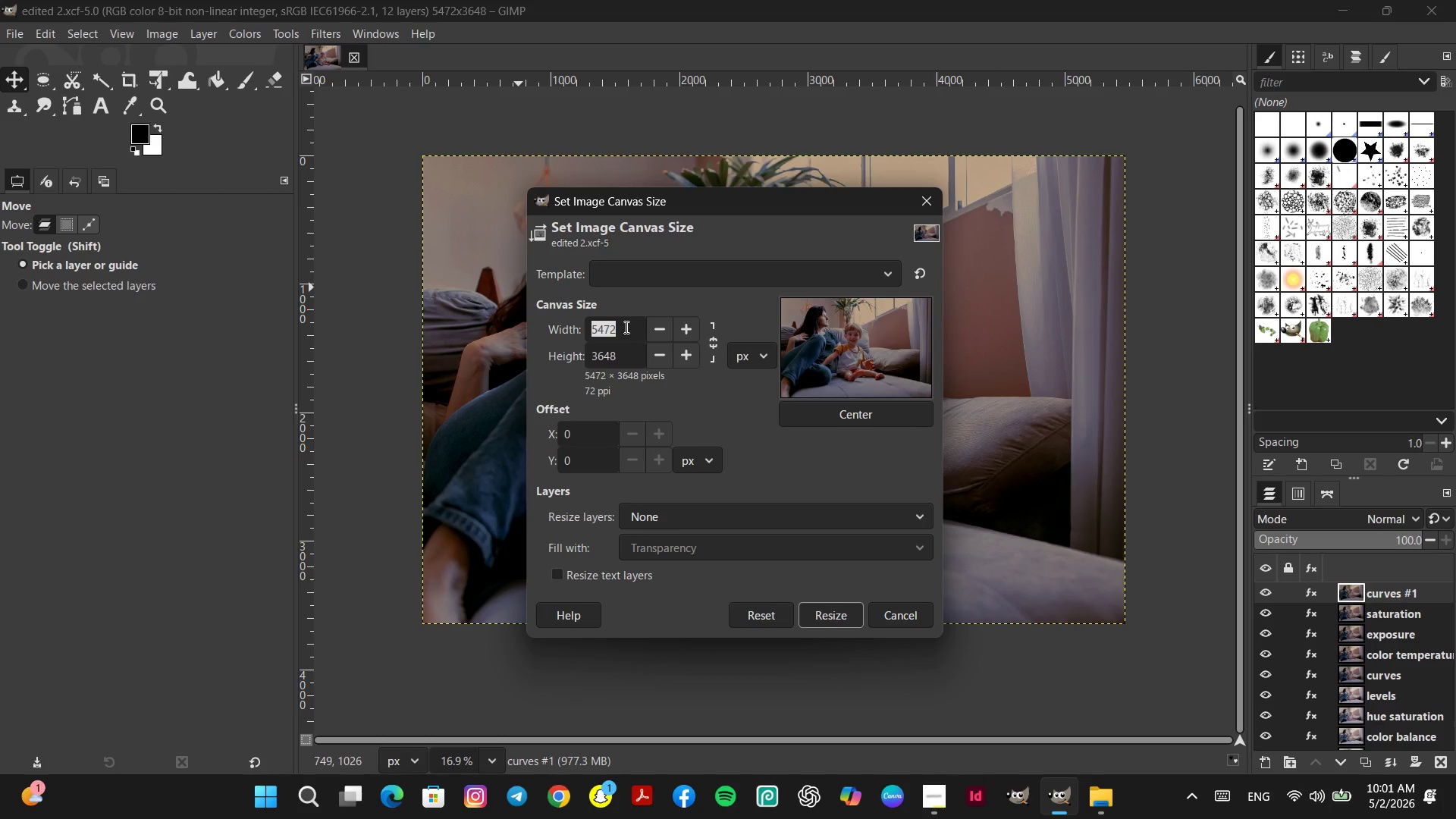 
type(10944)
 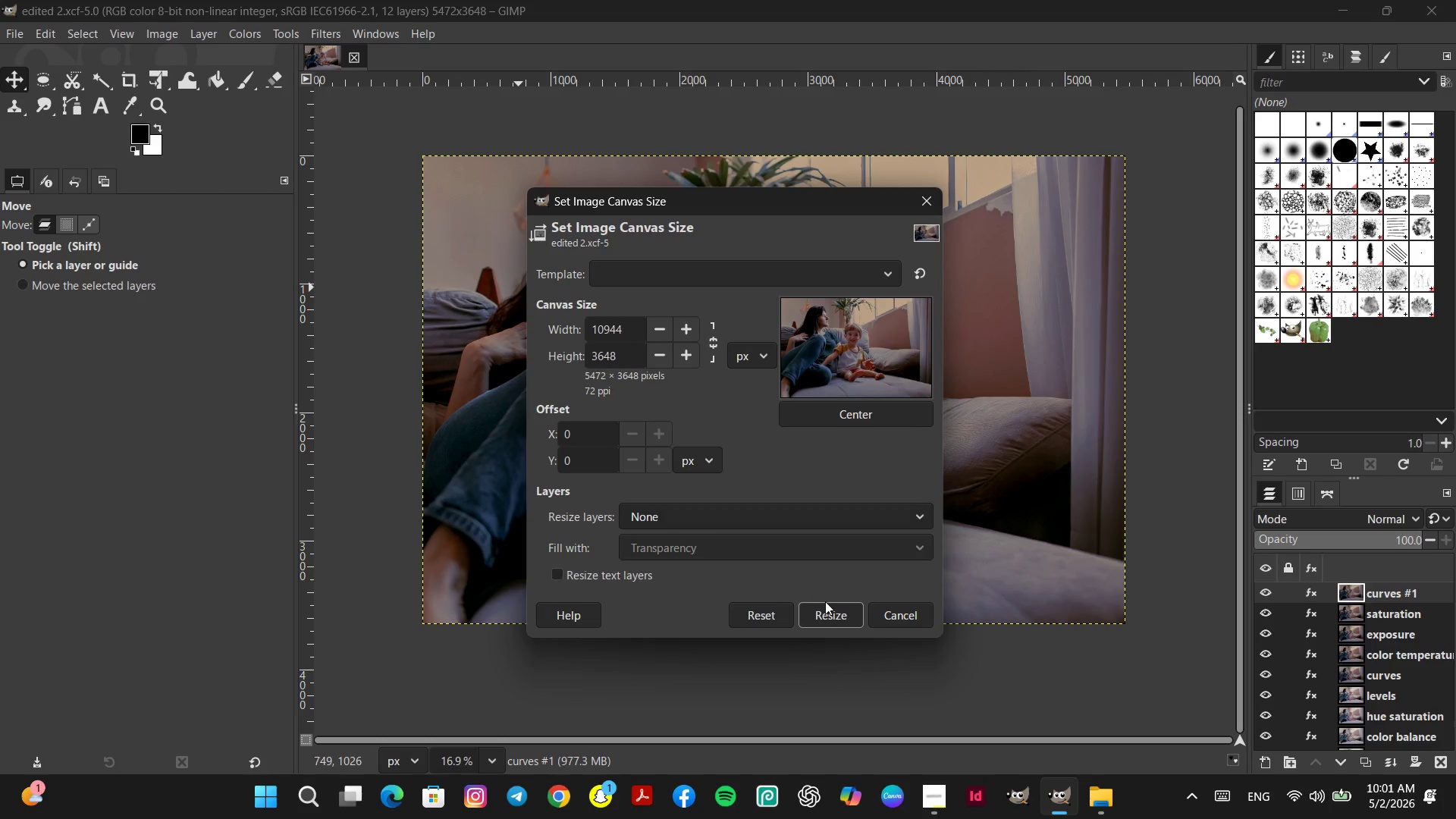 
left_click([823, 622])
 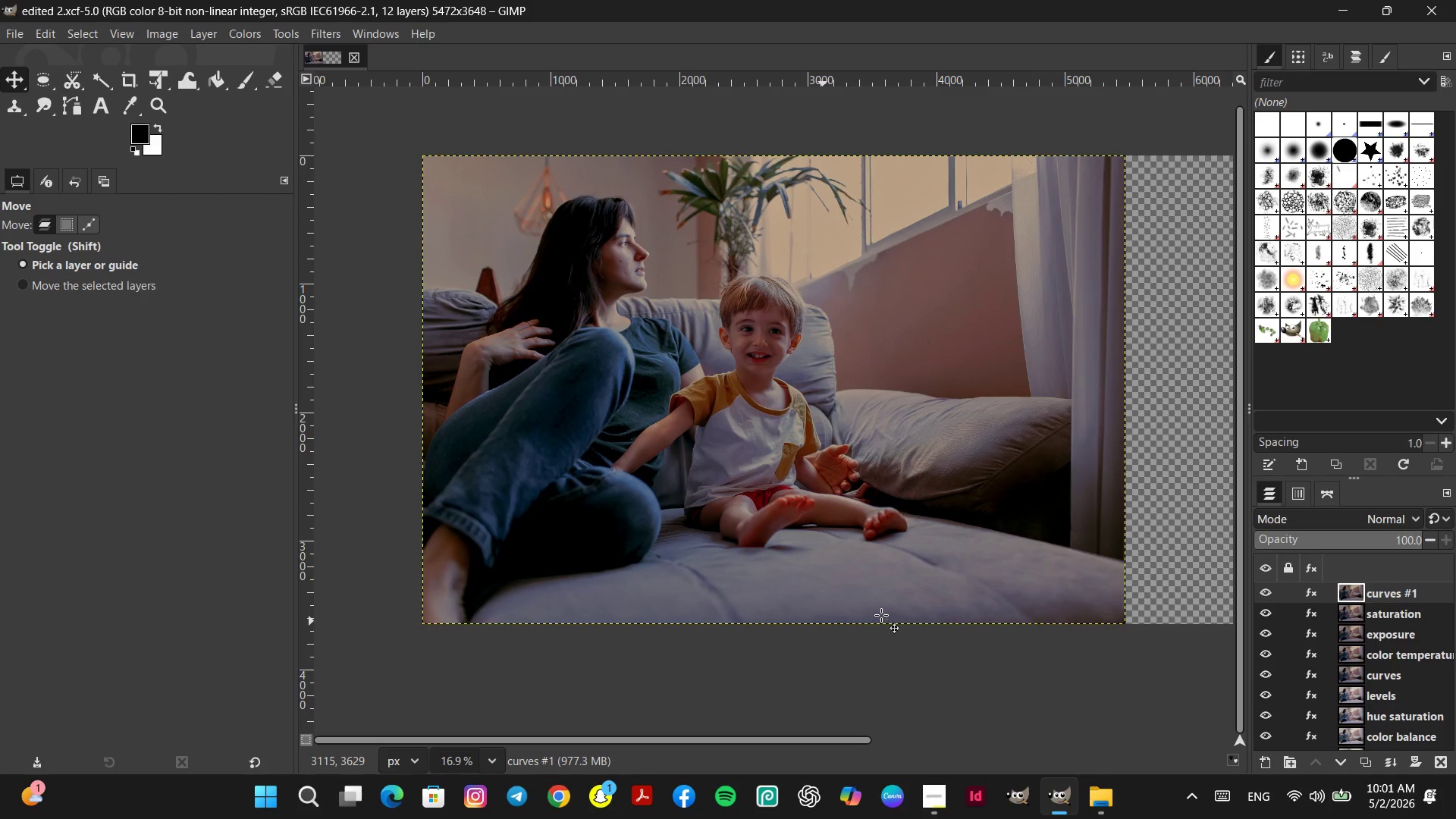 
hold_key(key=Space, duration=0.36)
 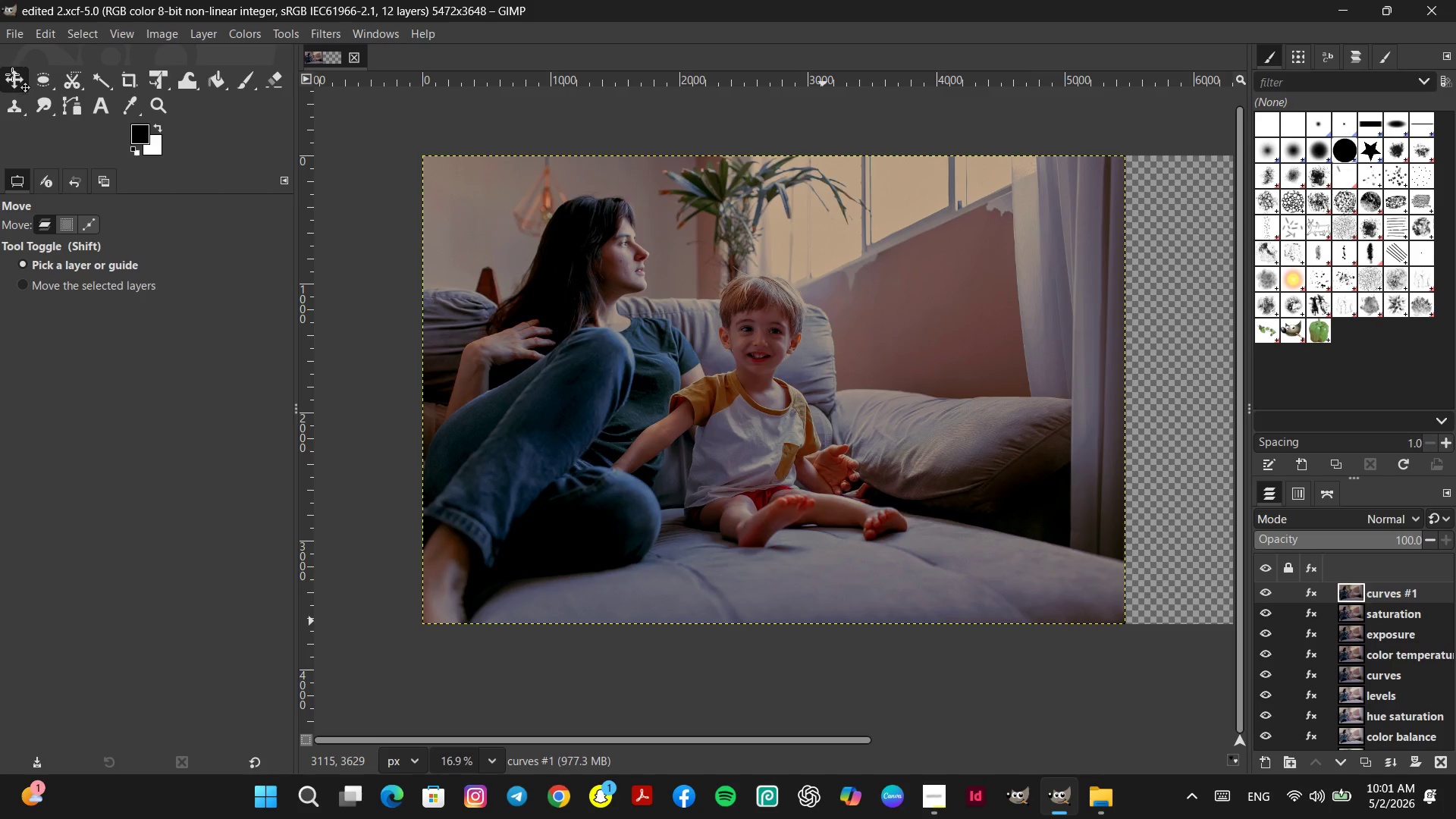 
double_click([15, 86])
 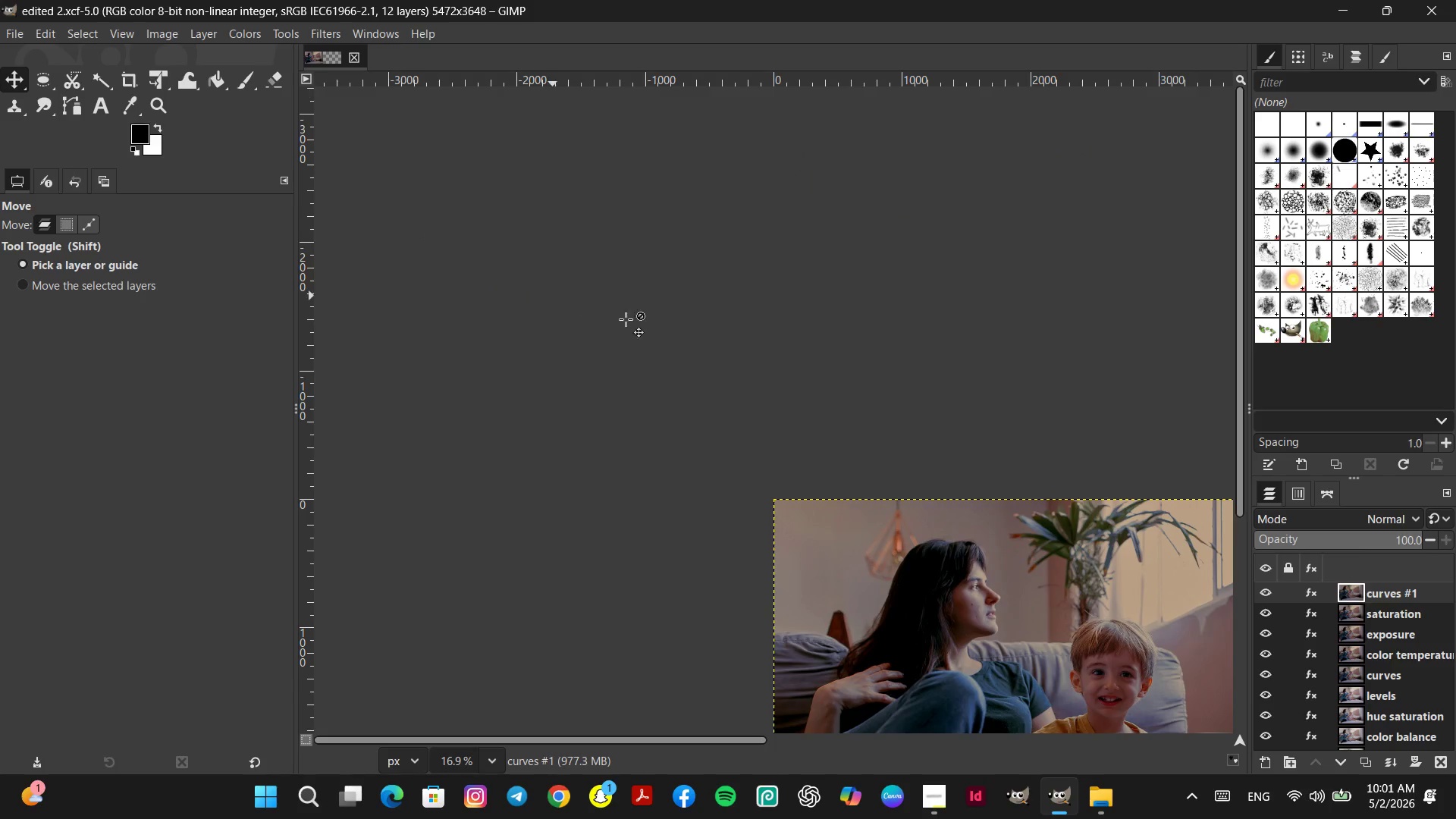 
hold_key(key=Space, duration=0.38)
 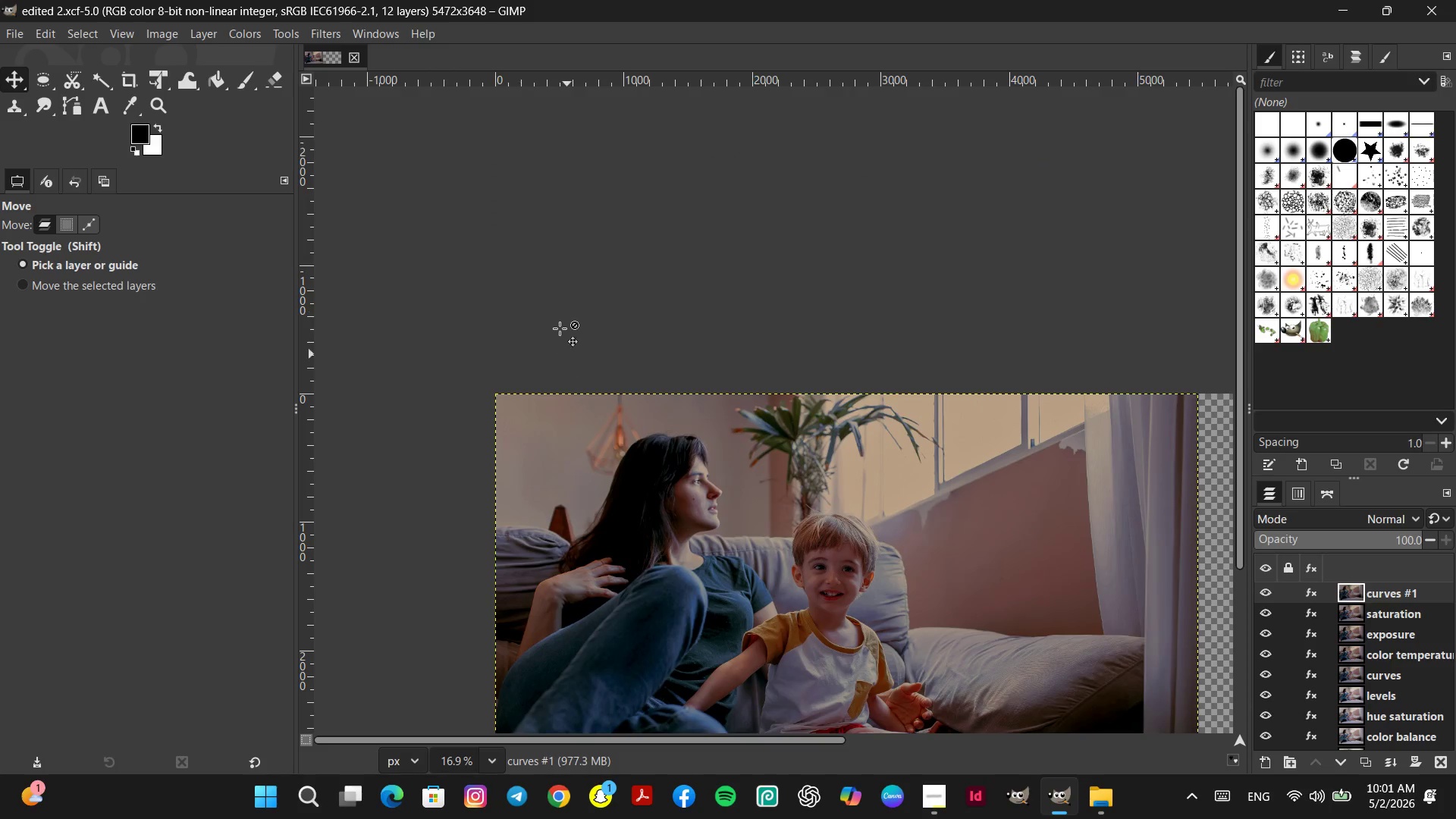 
hold_key(key=Space, duration=0.47)
 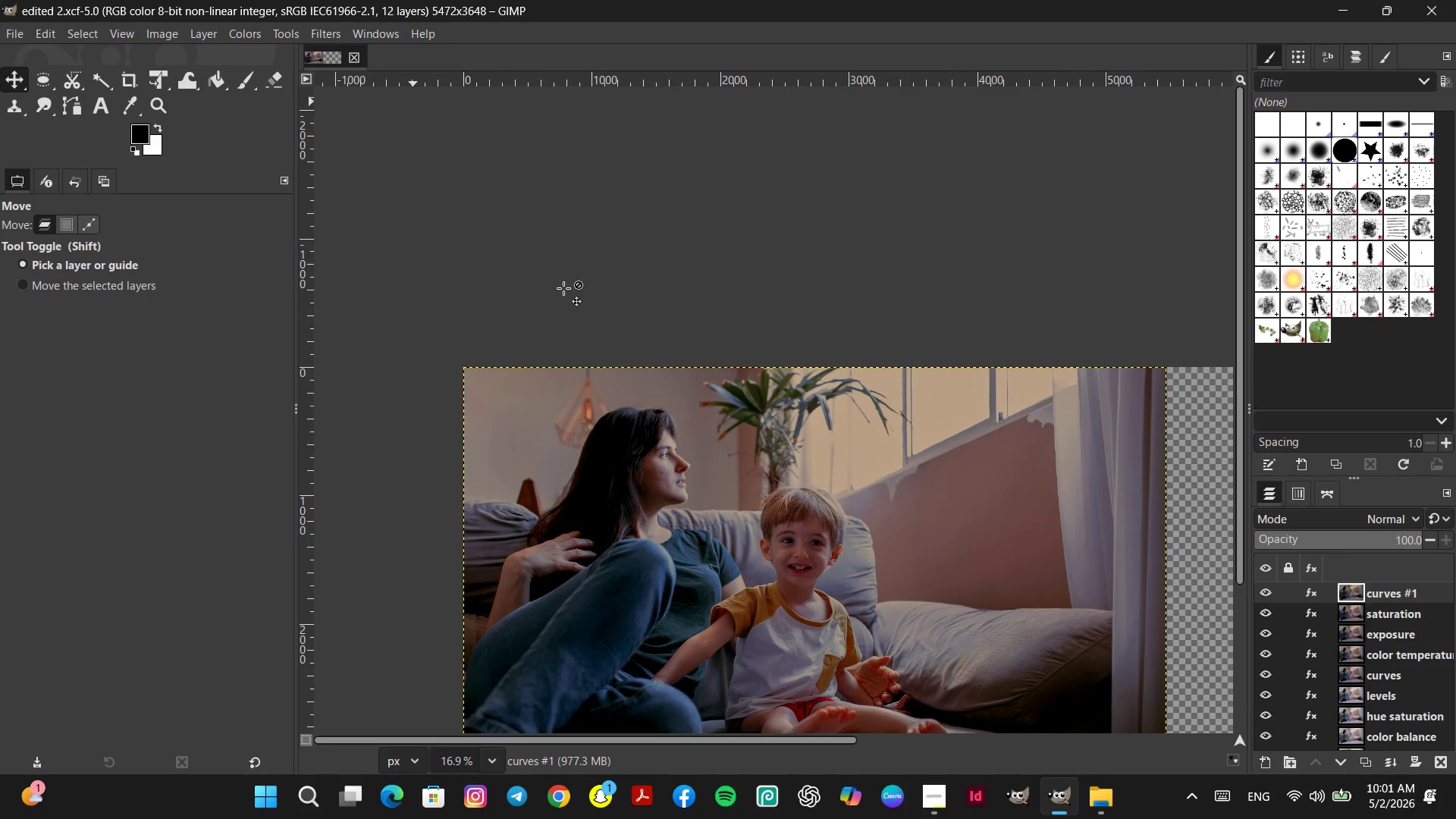 
hold_key(key=Space, duration=0.45)
 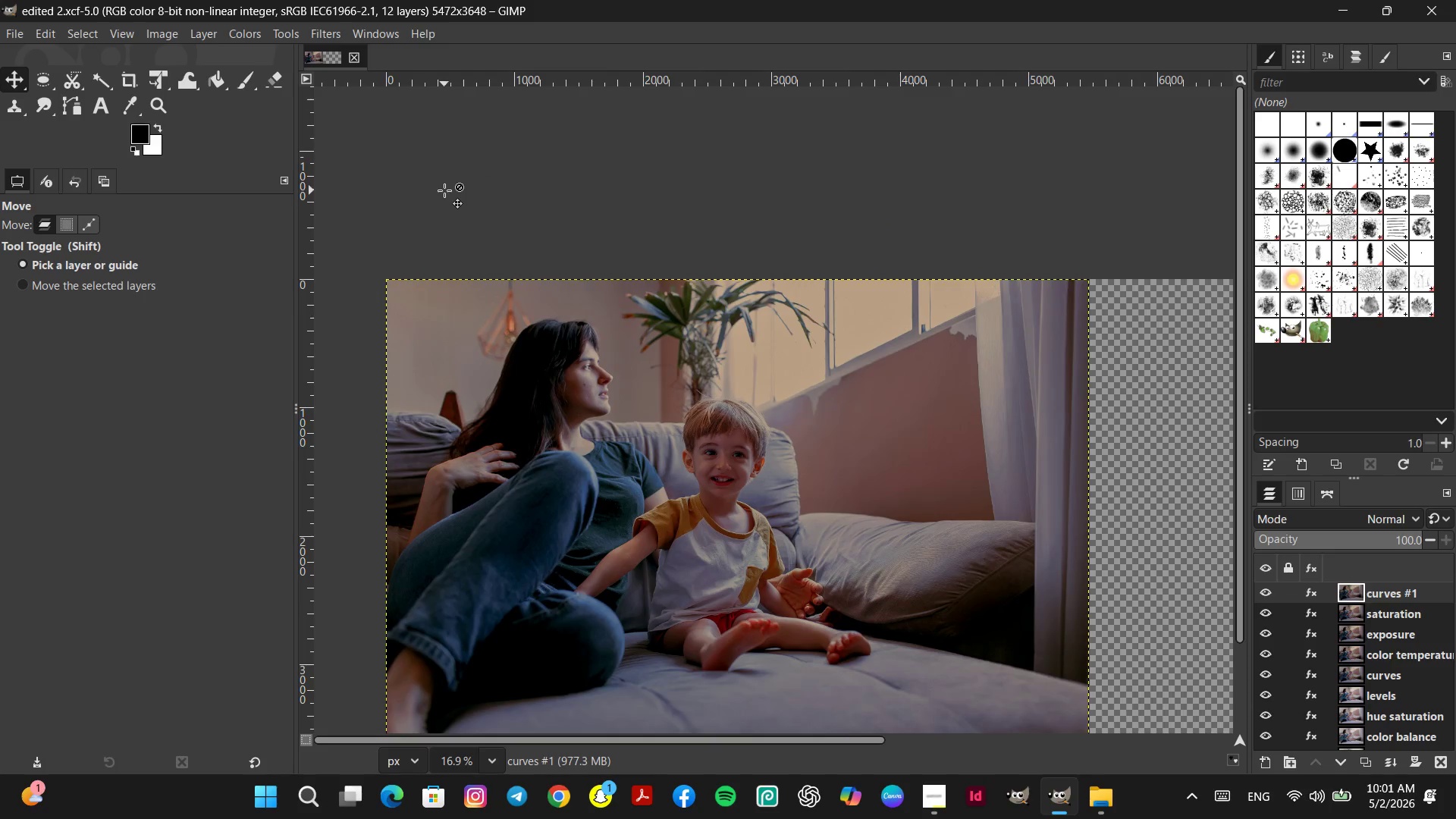 
hold_key(key=Space, duration=0.77)
 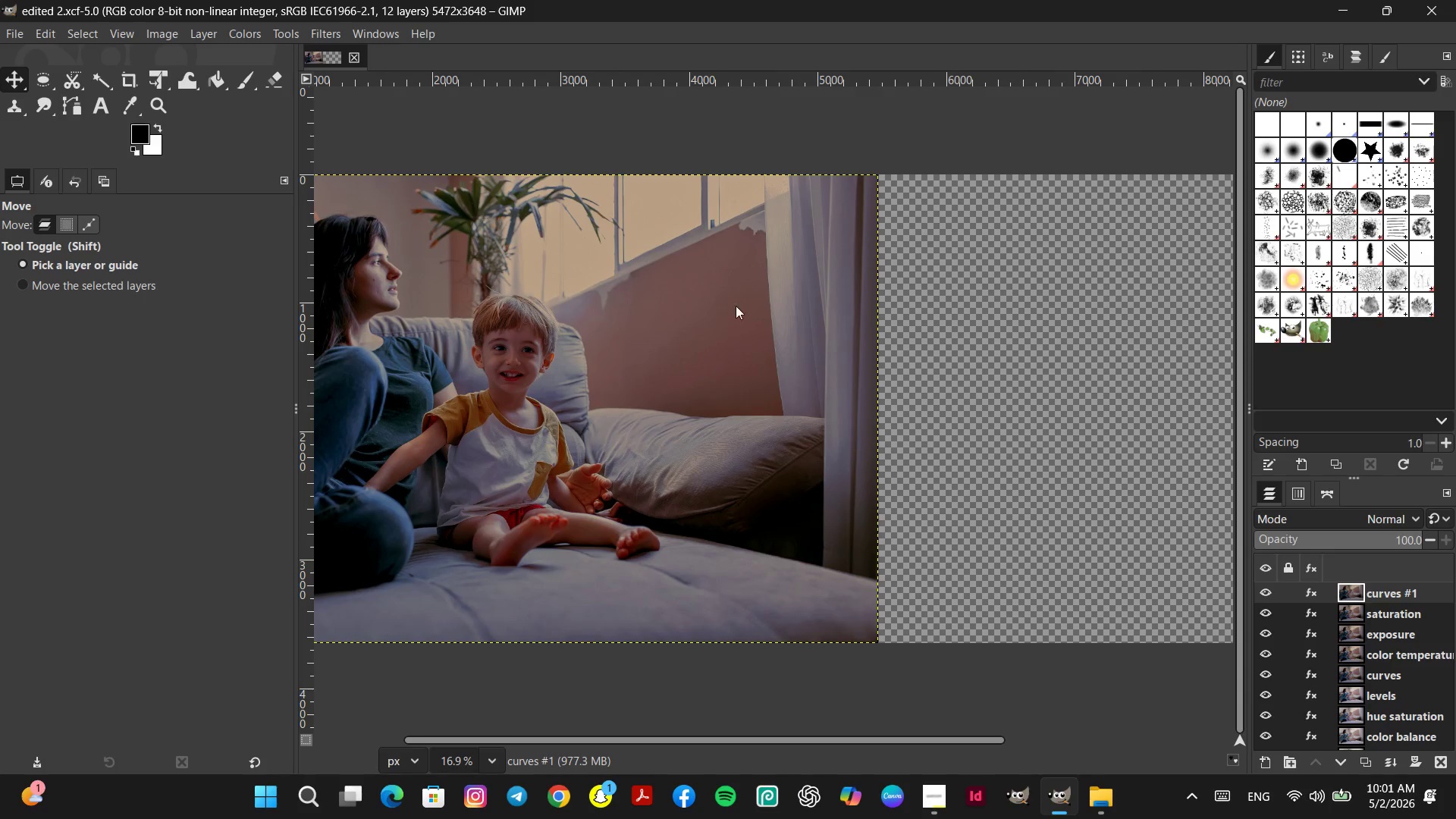 
hold_key(key=Space, duration=1.5)
 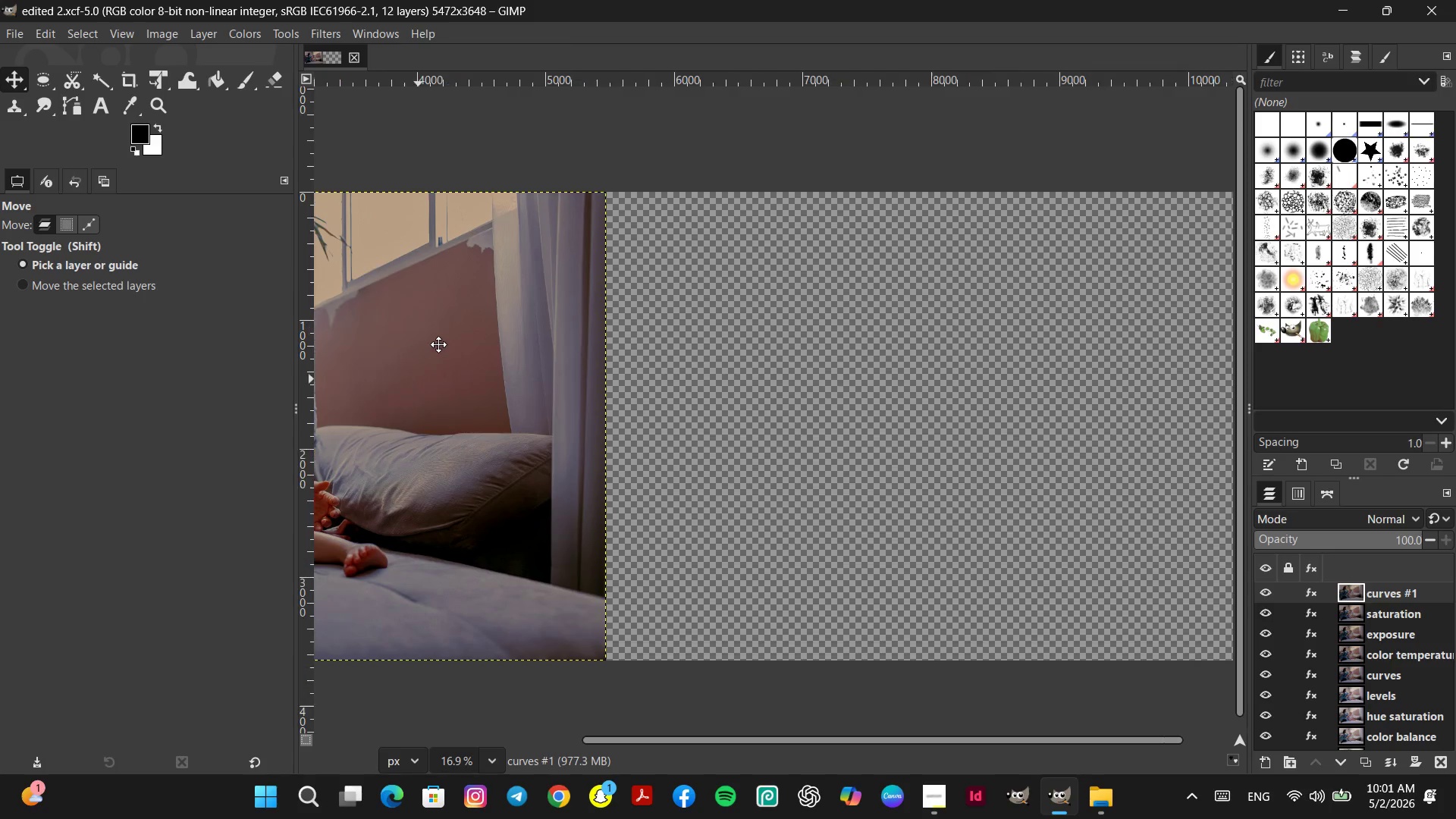 
hold_key(key=Space, duration=1.05)
 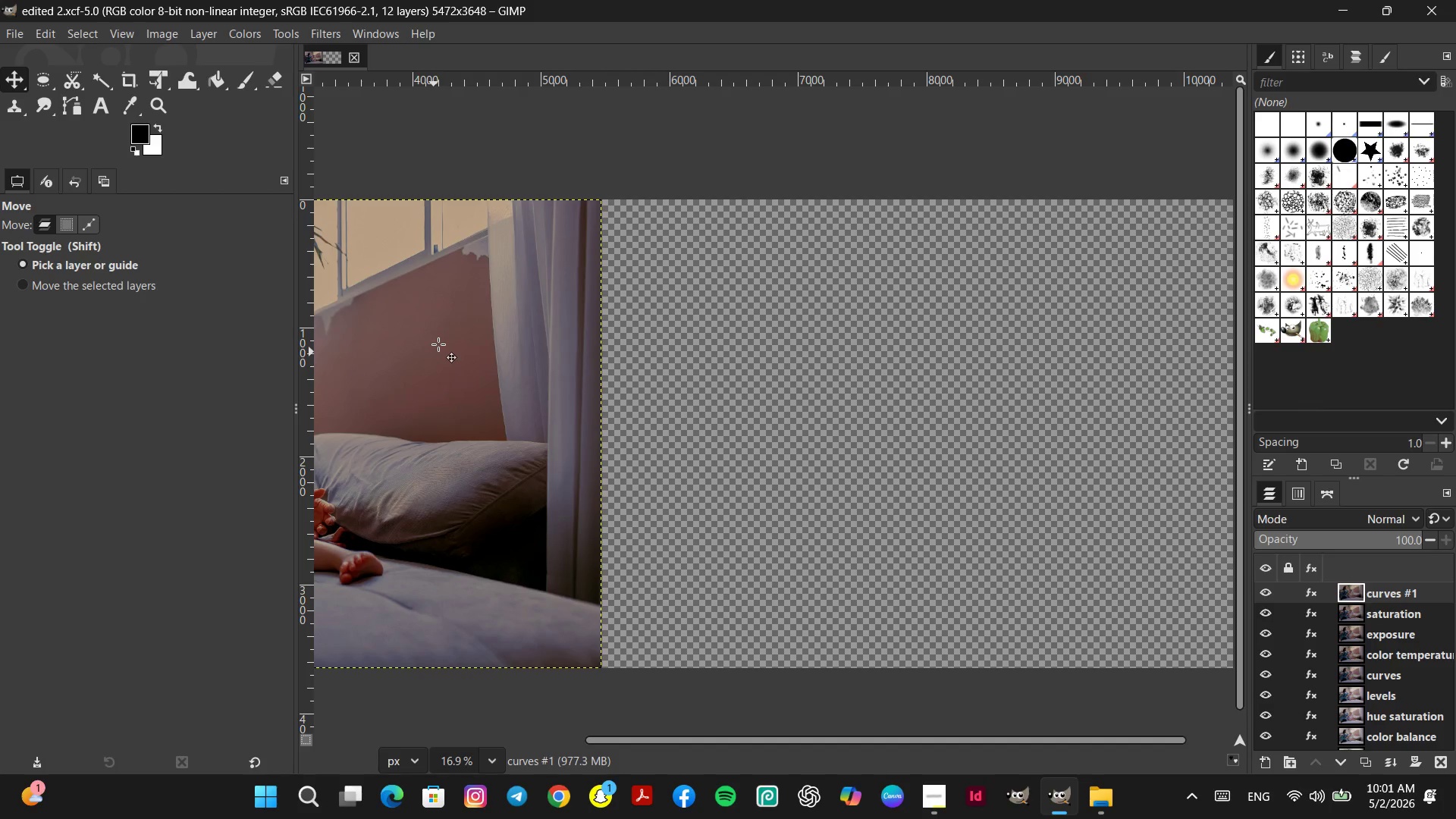 
hold_key(key=ControlLeft, duration=0.69)
scroll: coordinate [447, 342], scroll_direction: down, amount: 4.0
 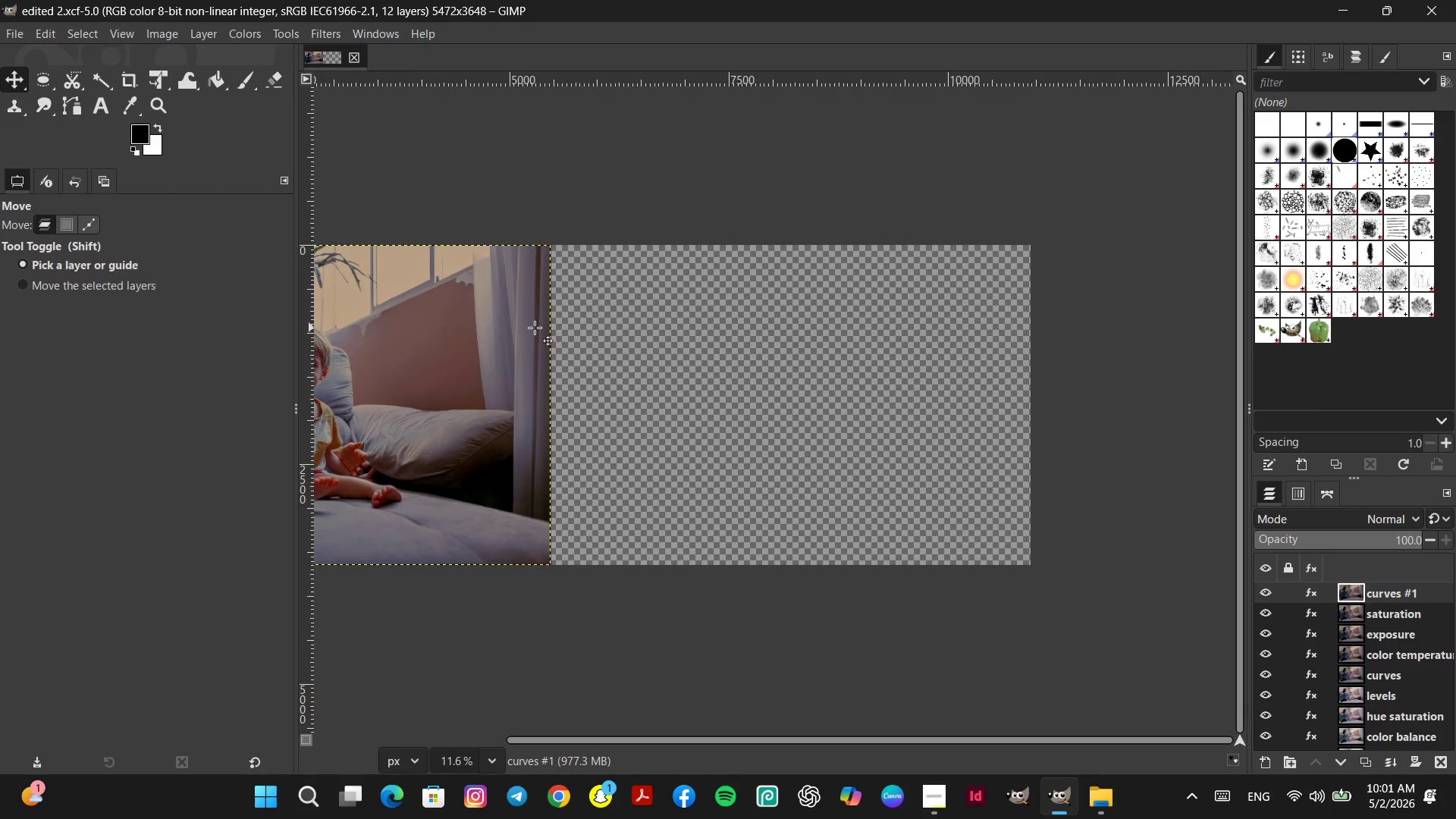 
hold_key(key=Space, duration=0.53)
 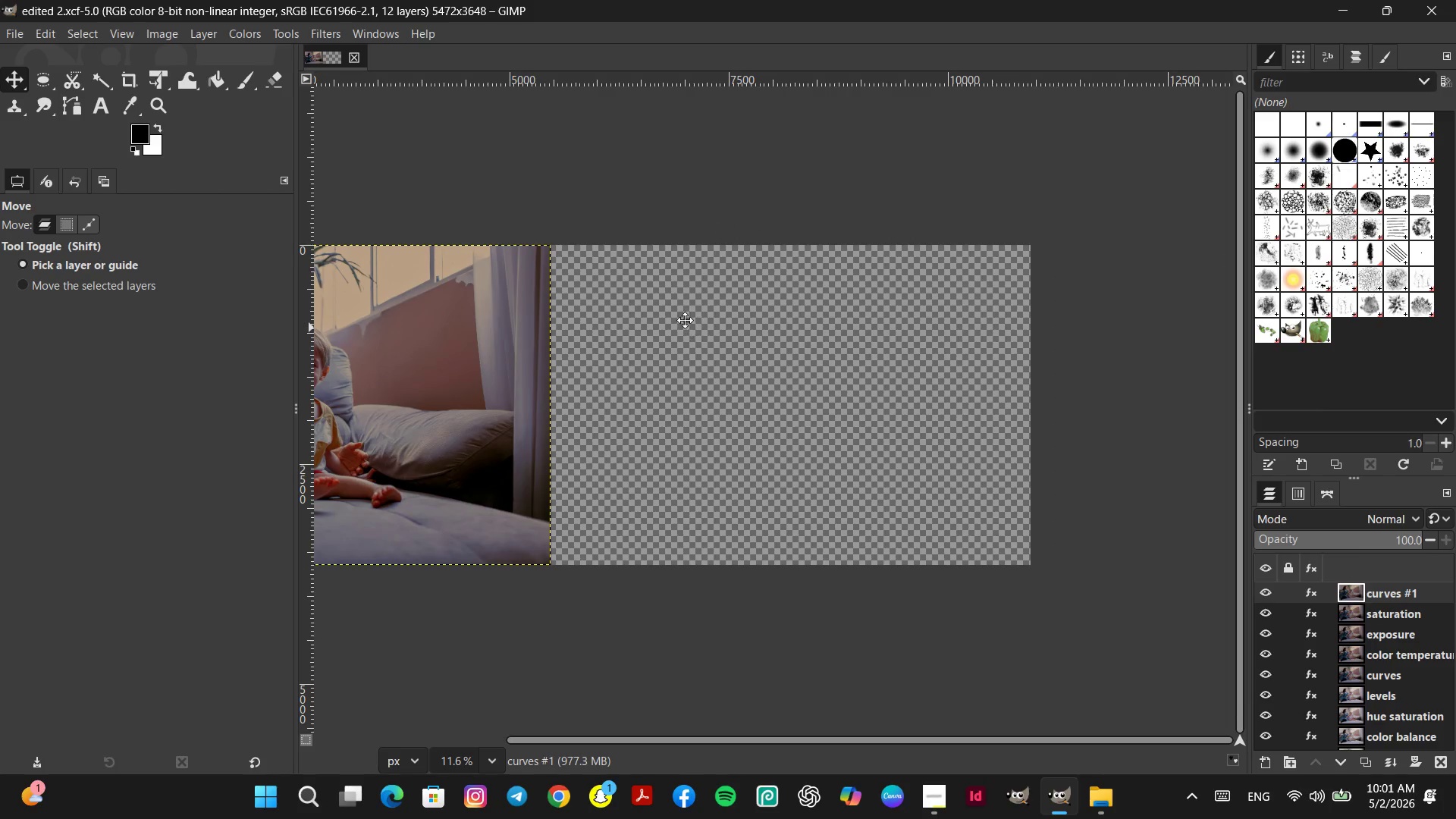 
hold_key(key=Space, duration=0.56)
 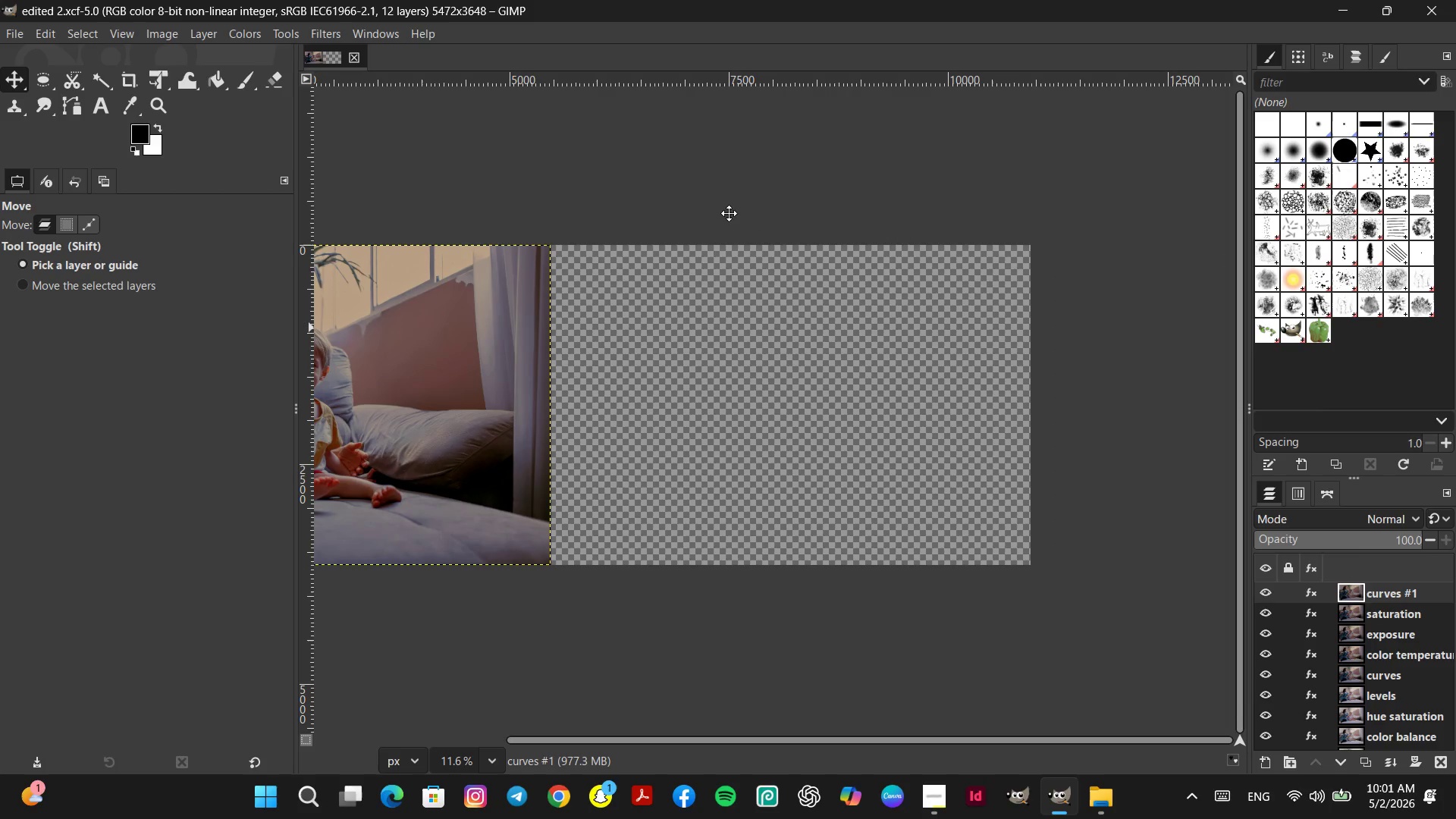 
hold_key(key=Space, duration=0.7)
 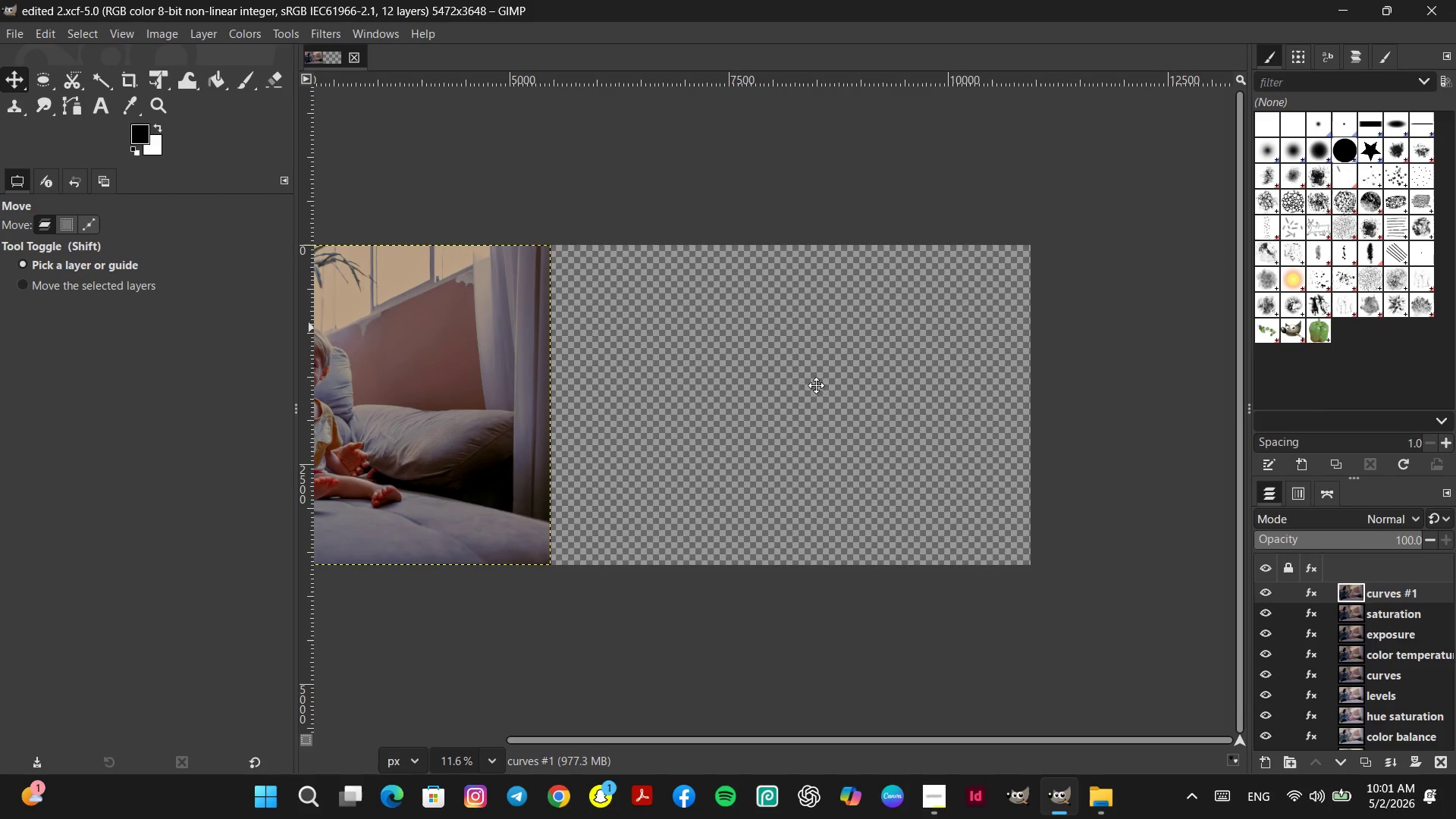 
hold_key(key=ControlLeft, duration=0.44)
 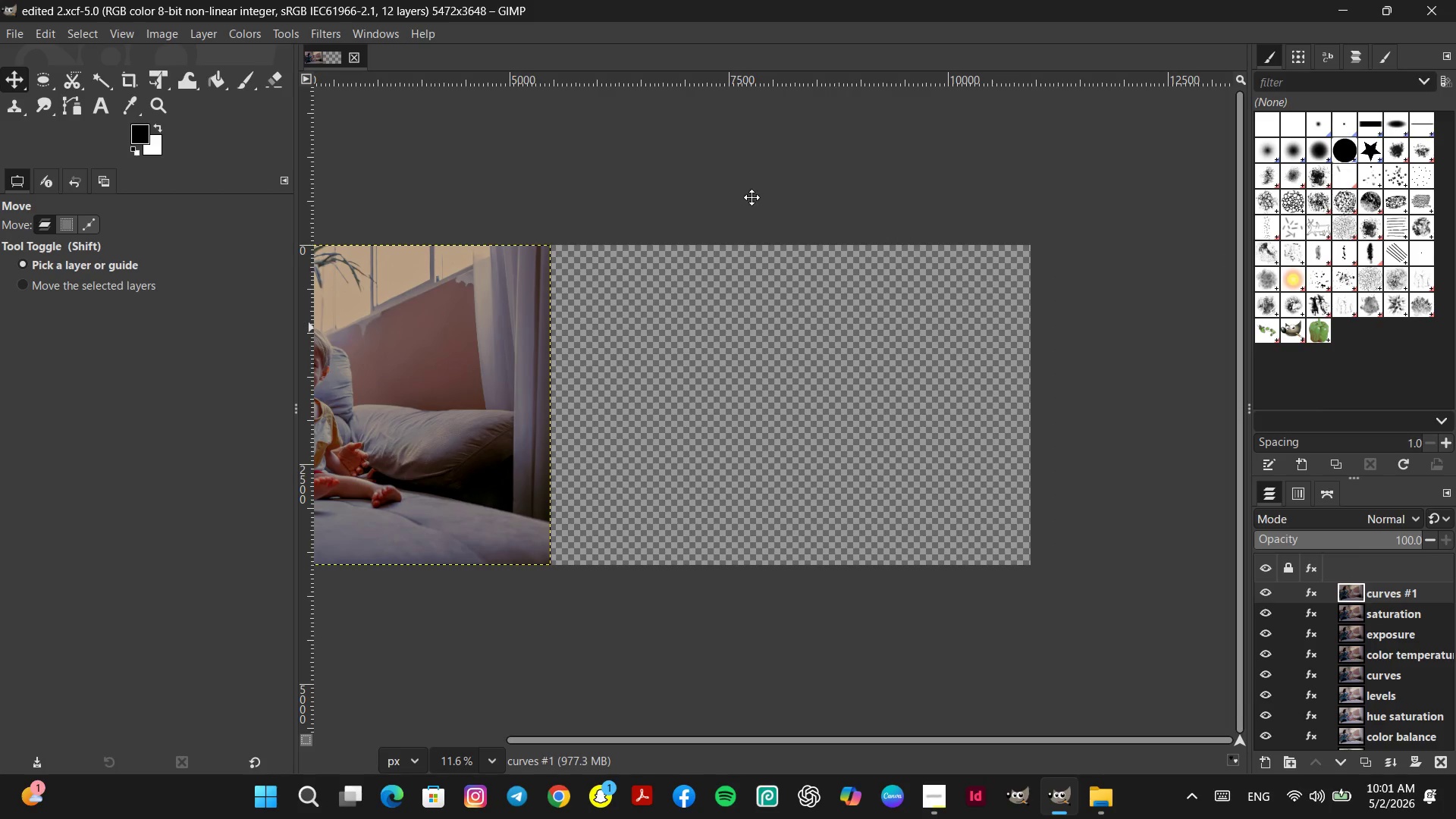 
hold_key(key=Space, duration=0.89)
 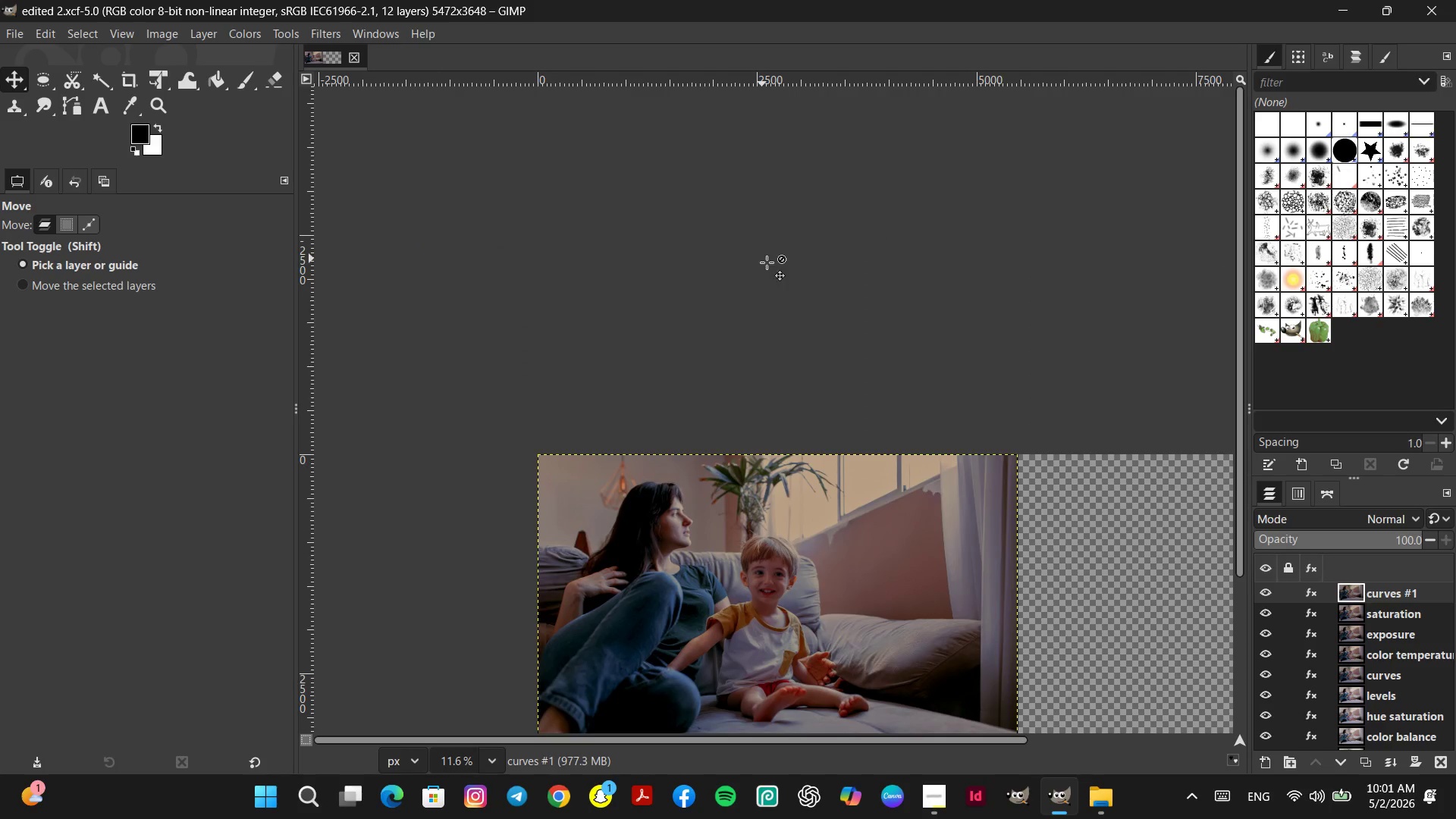 
hold_key(key=Space, duration=1.5)
 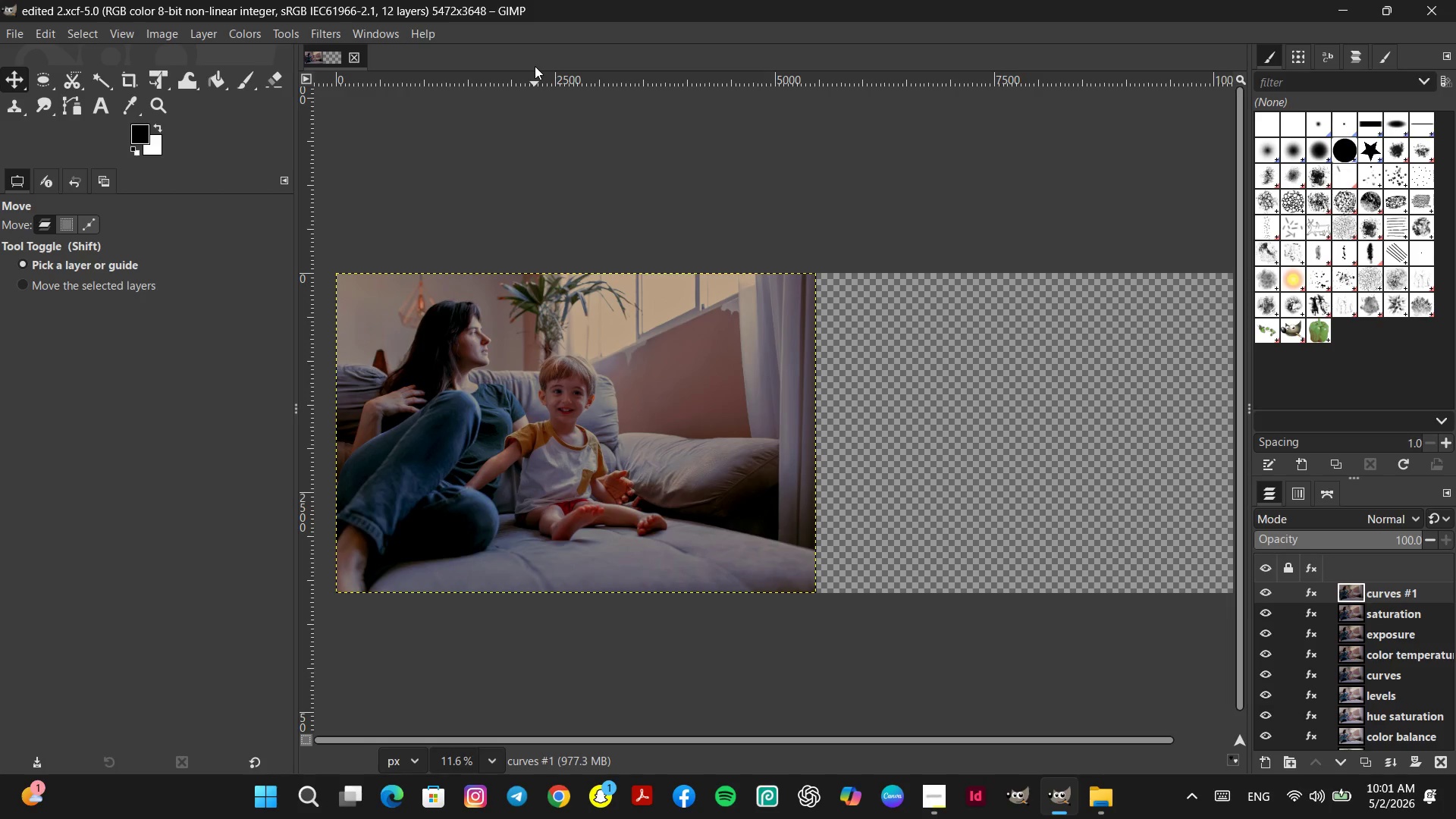 
key(Space)
 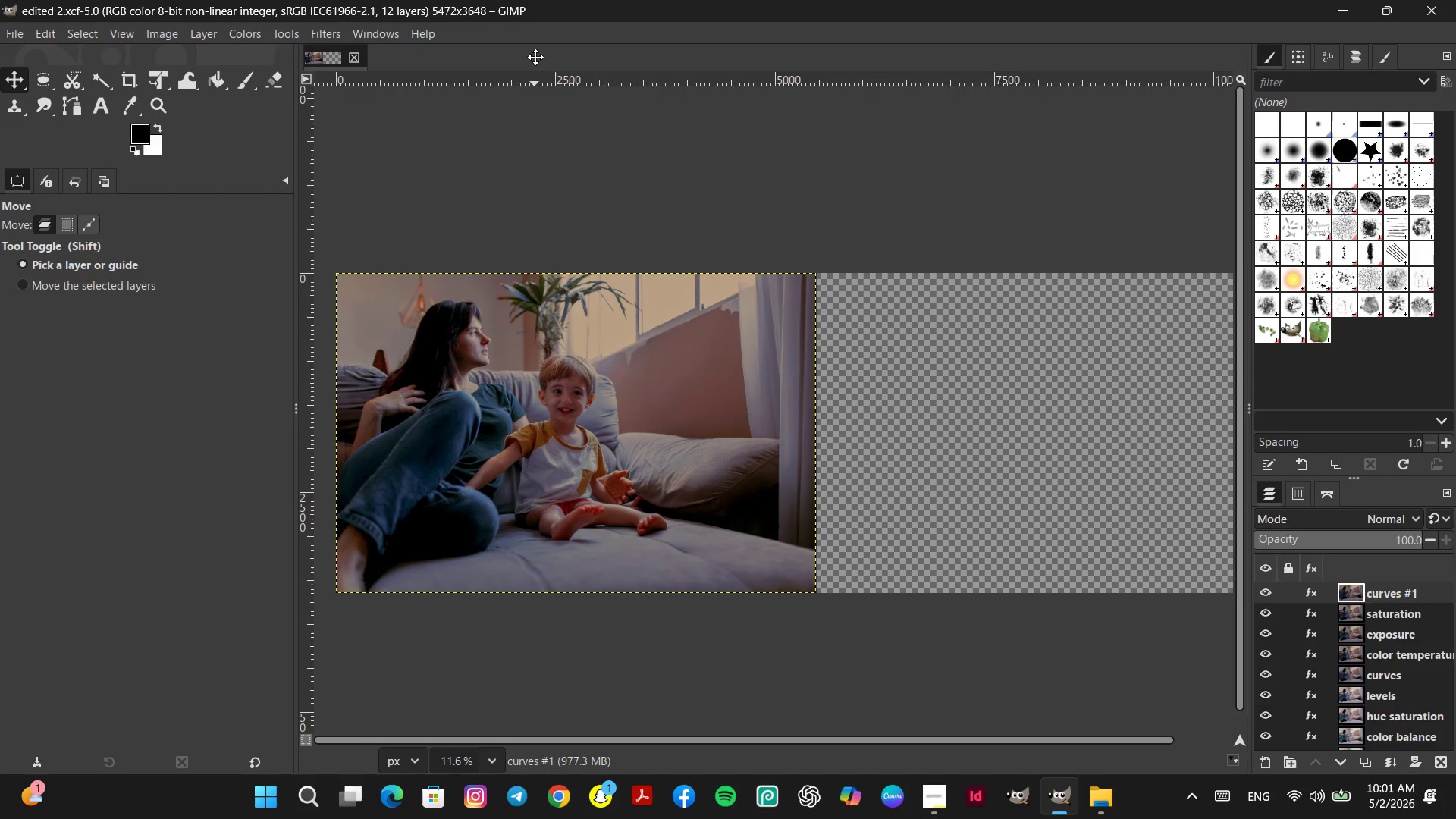 
key(Space)
 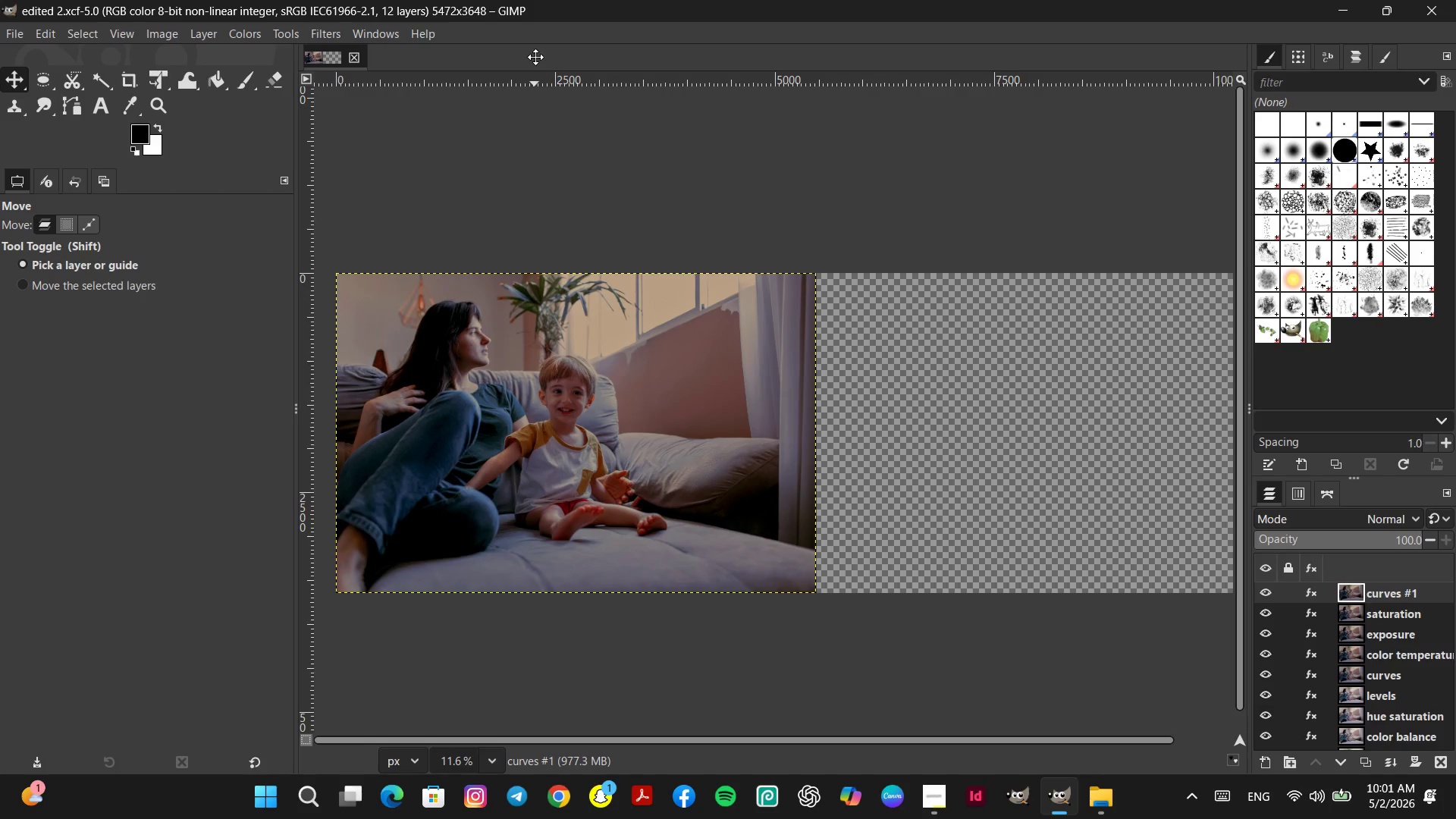 
key(Space)
 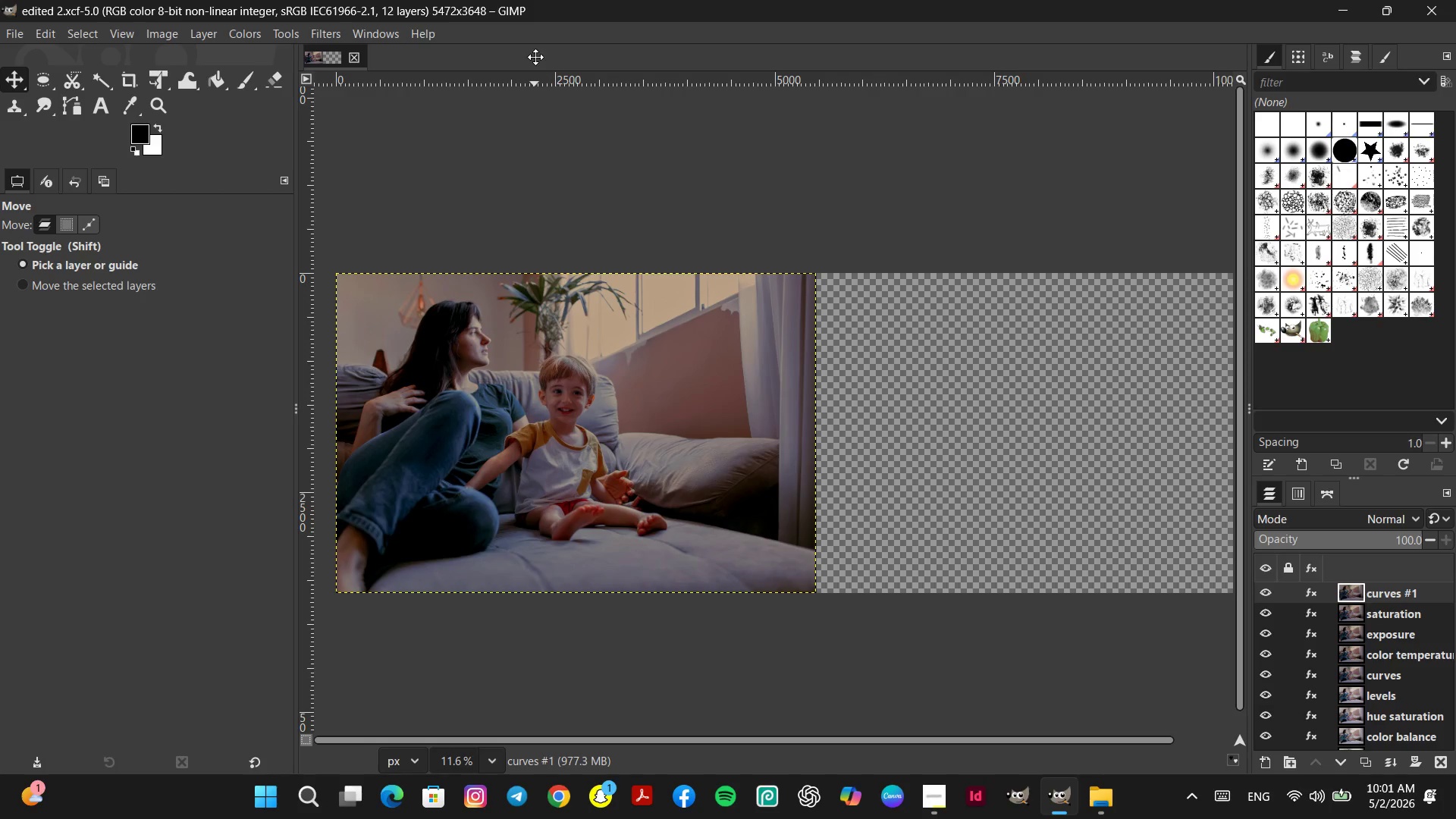 
key(Space)
 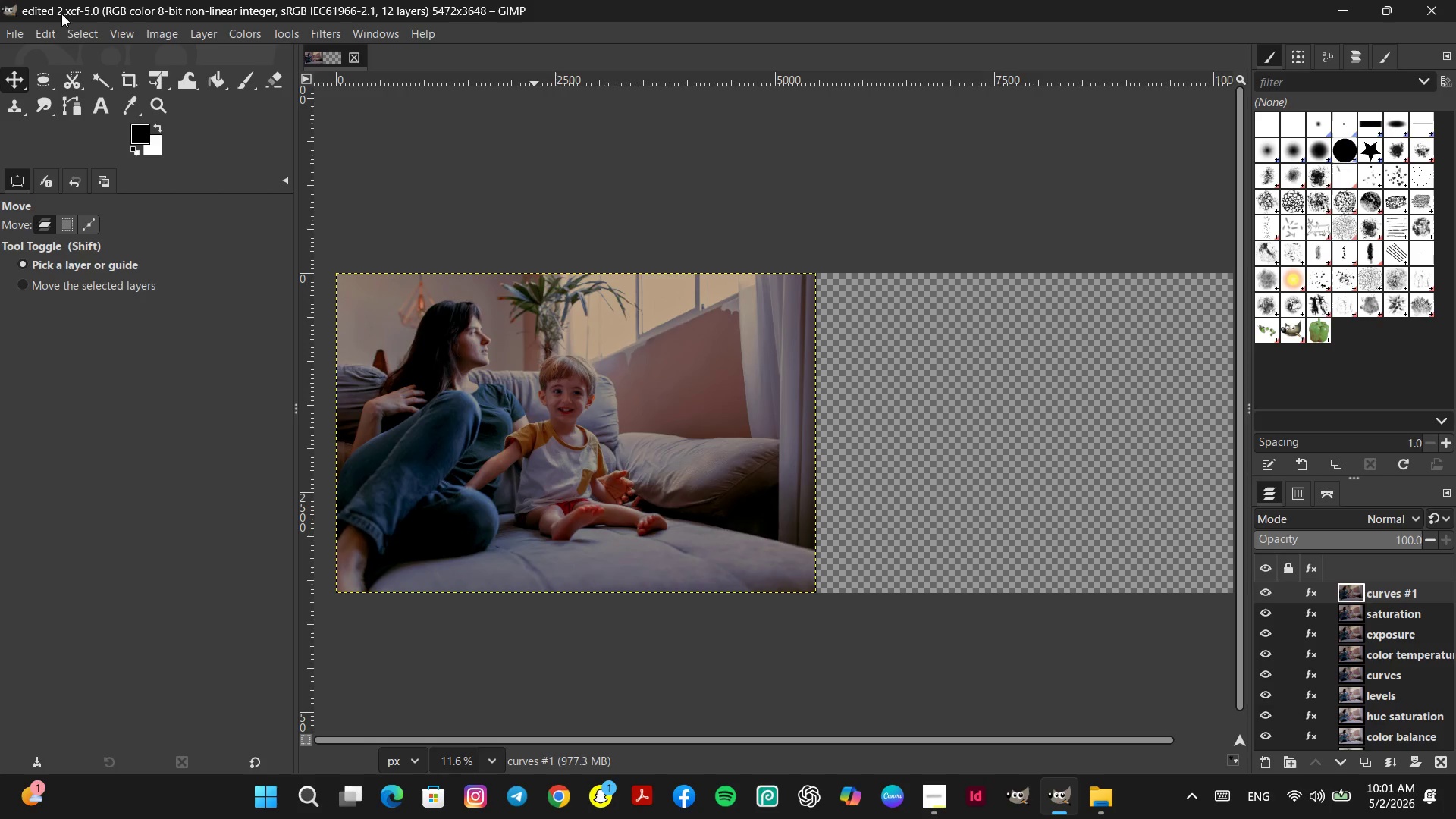 
left_click([17, 30])
 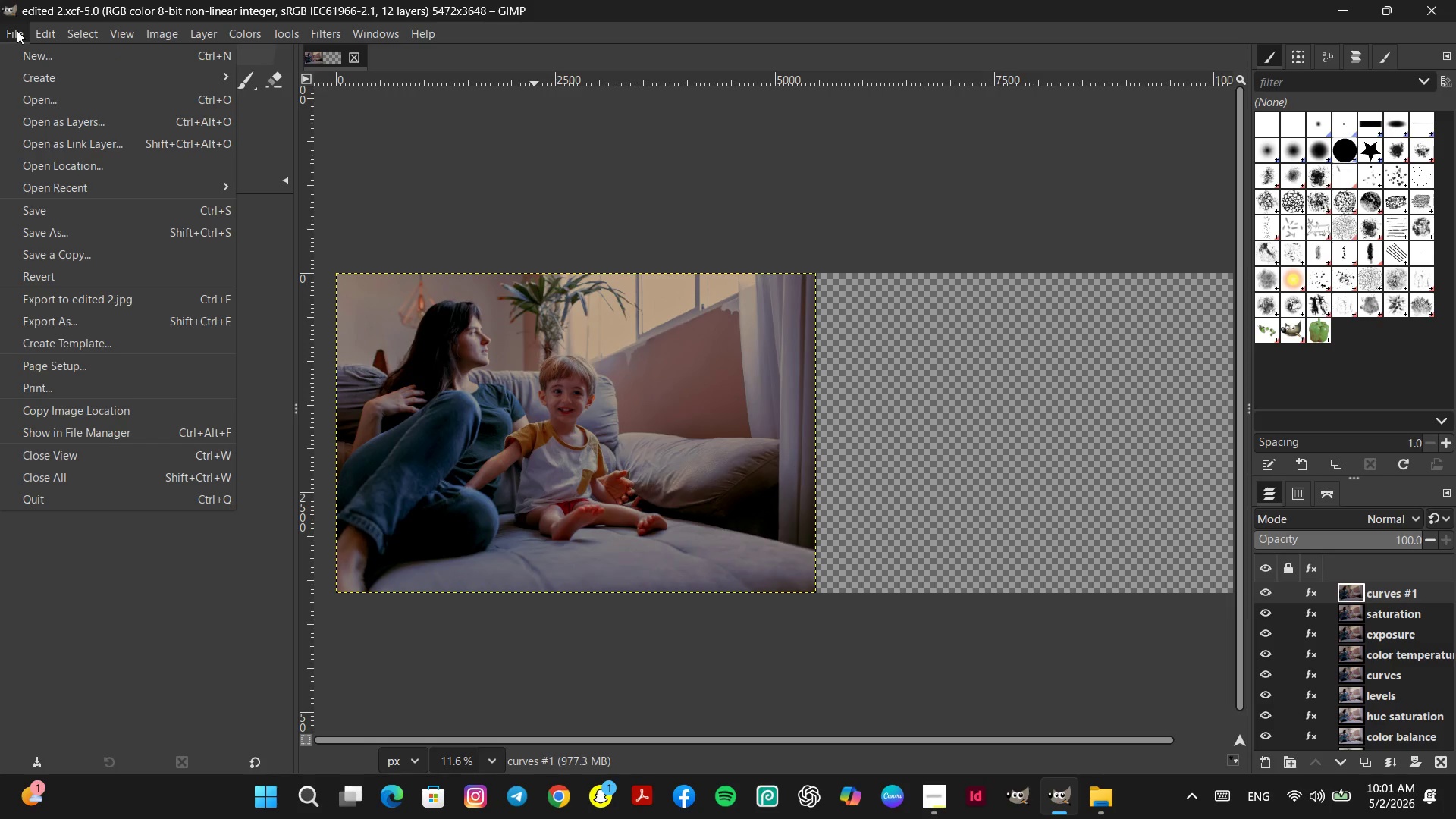 
mouse_move([172, 82])
 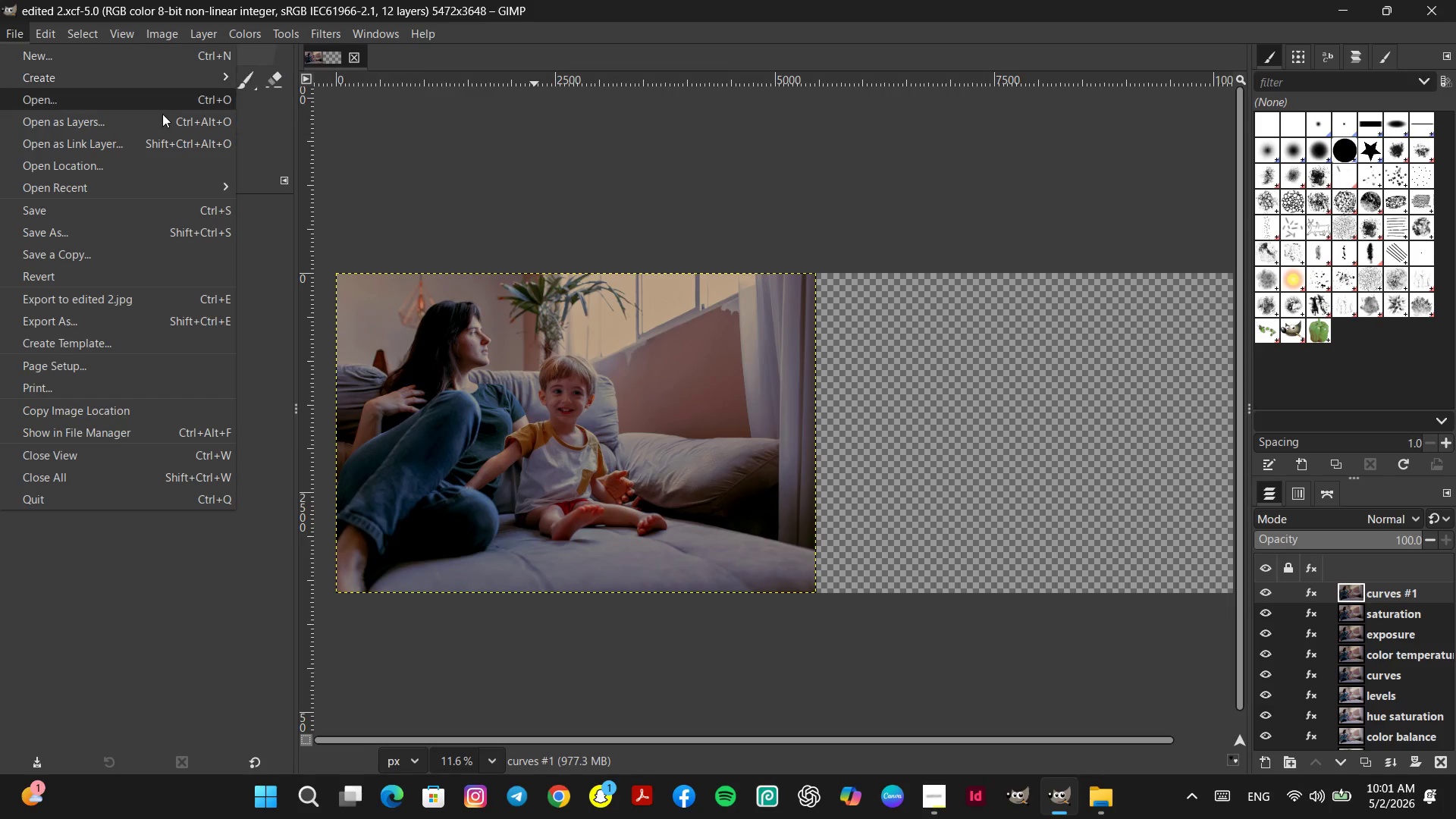 
mouse_move([176, 167])
 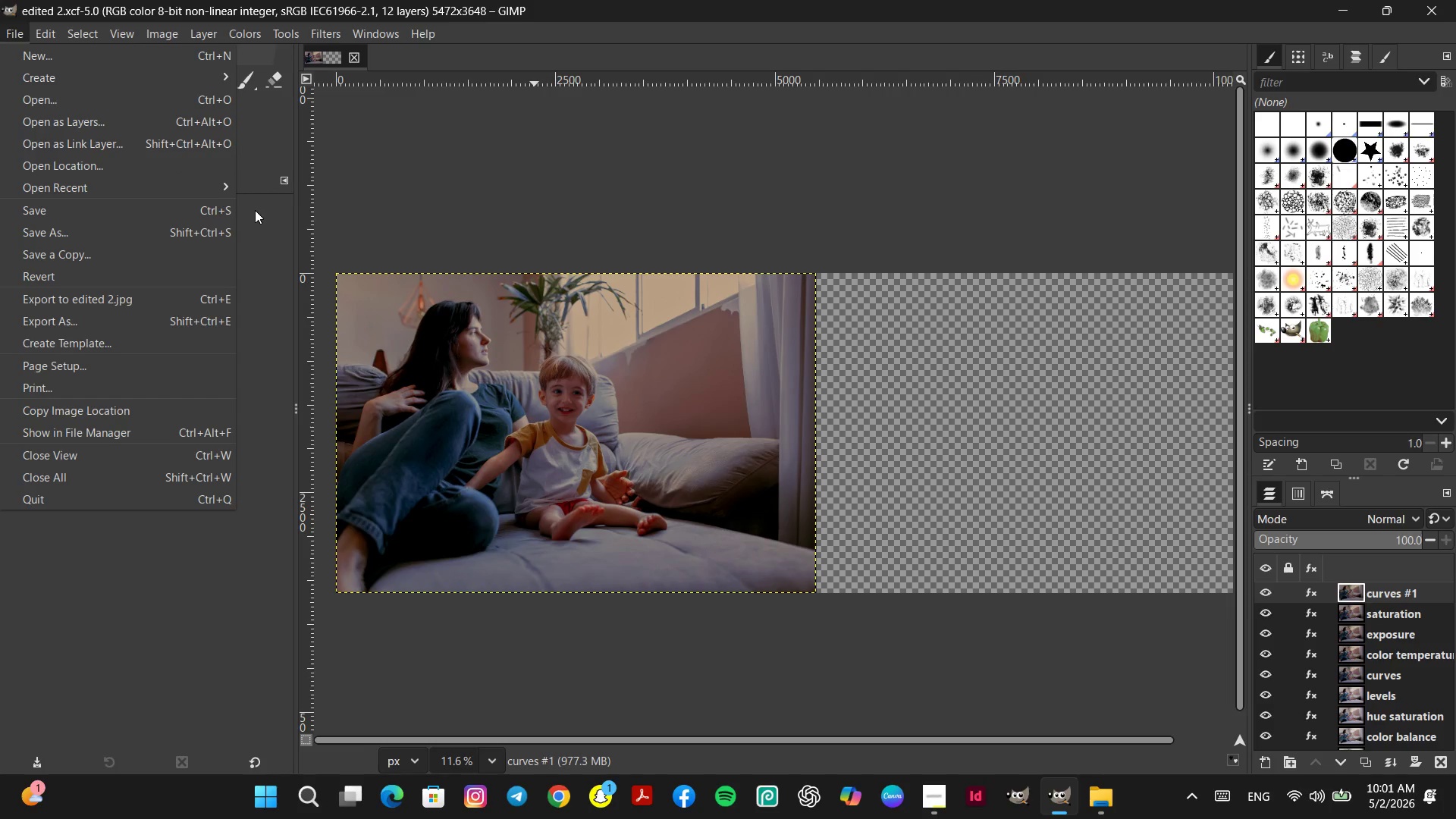 
wait(7.17)
 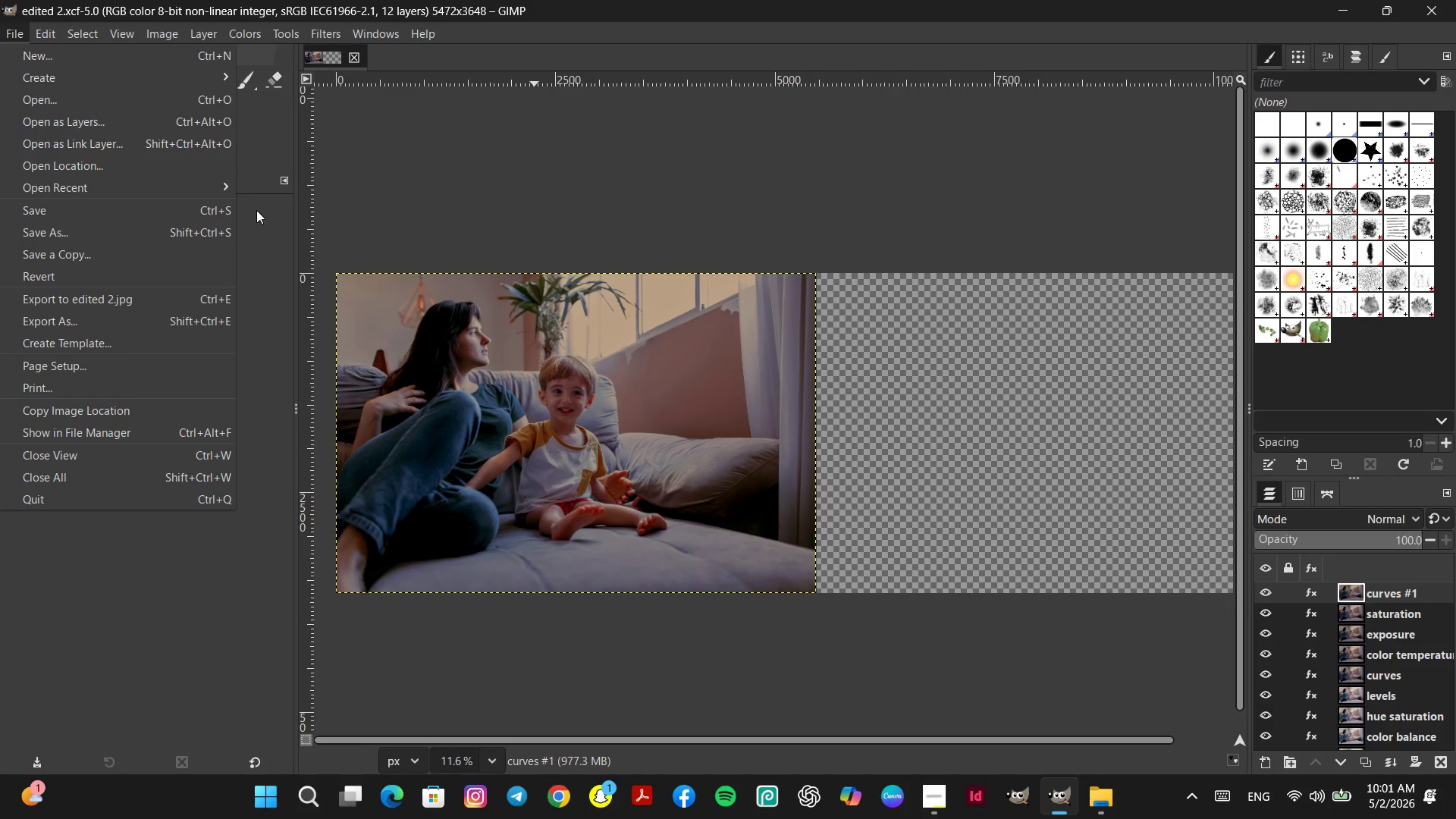 
double_click([16, 31])
 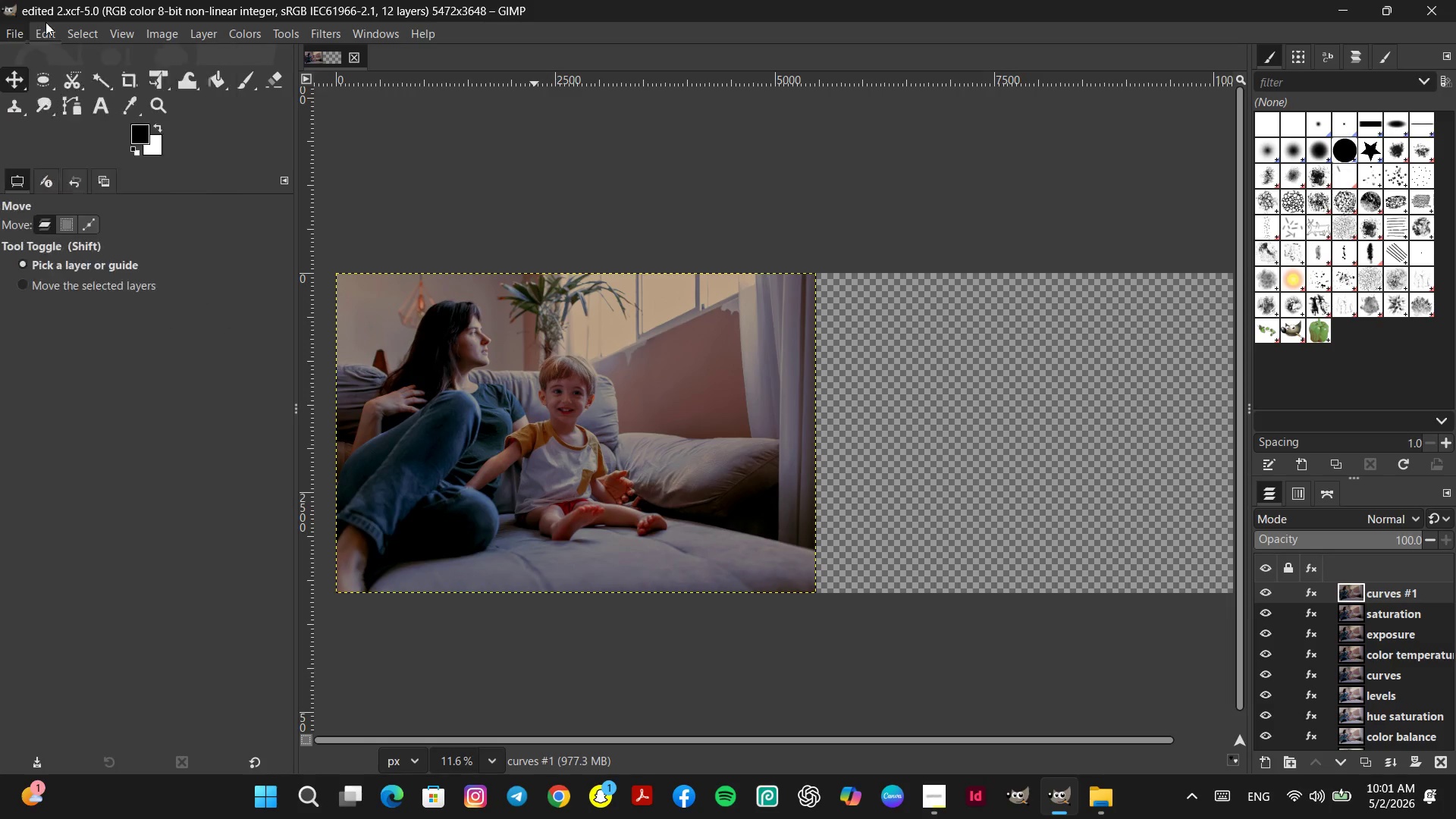 
wait(7.25)
 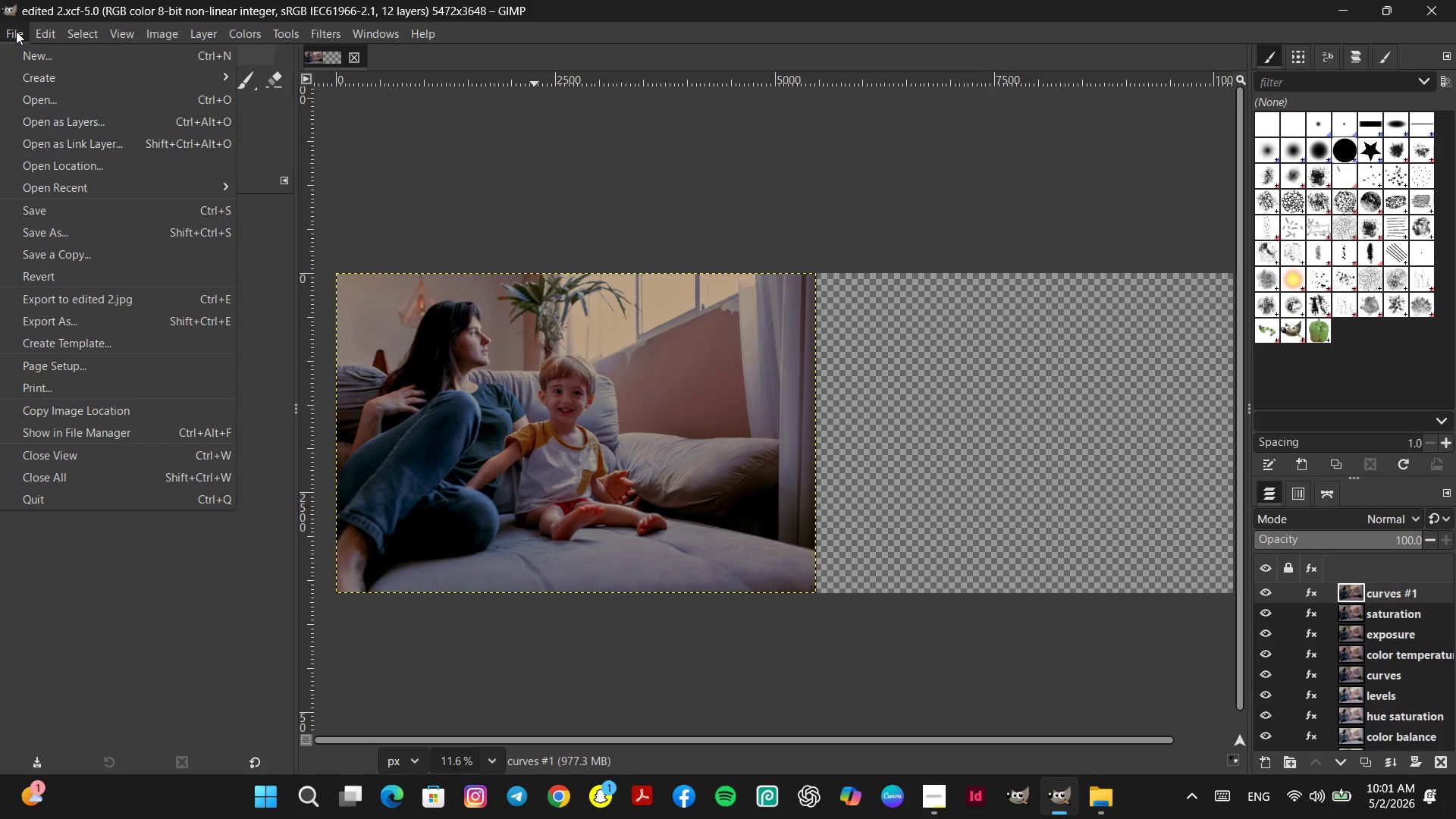 
mouse_move([64, 46])
 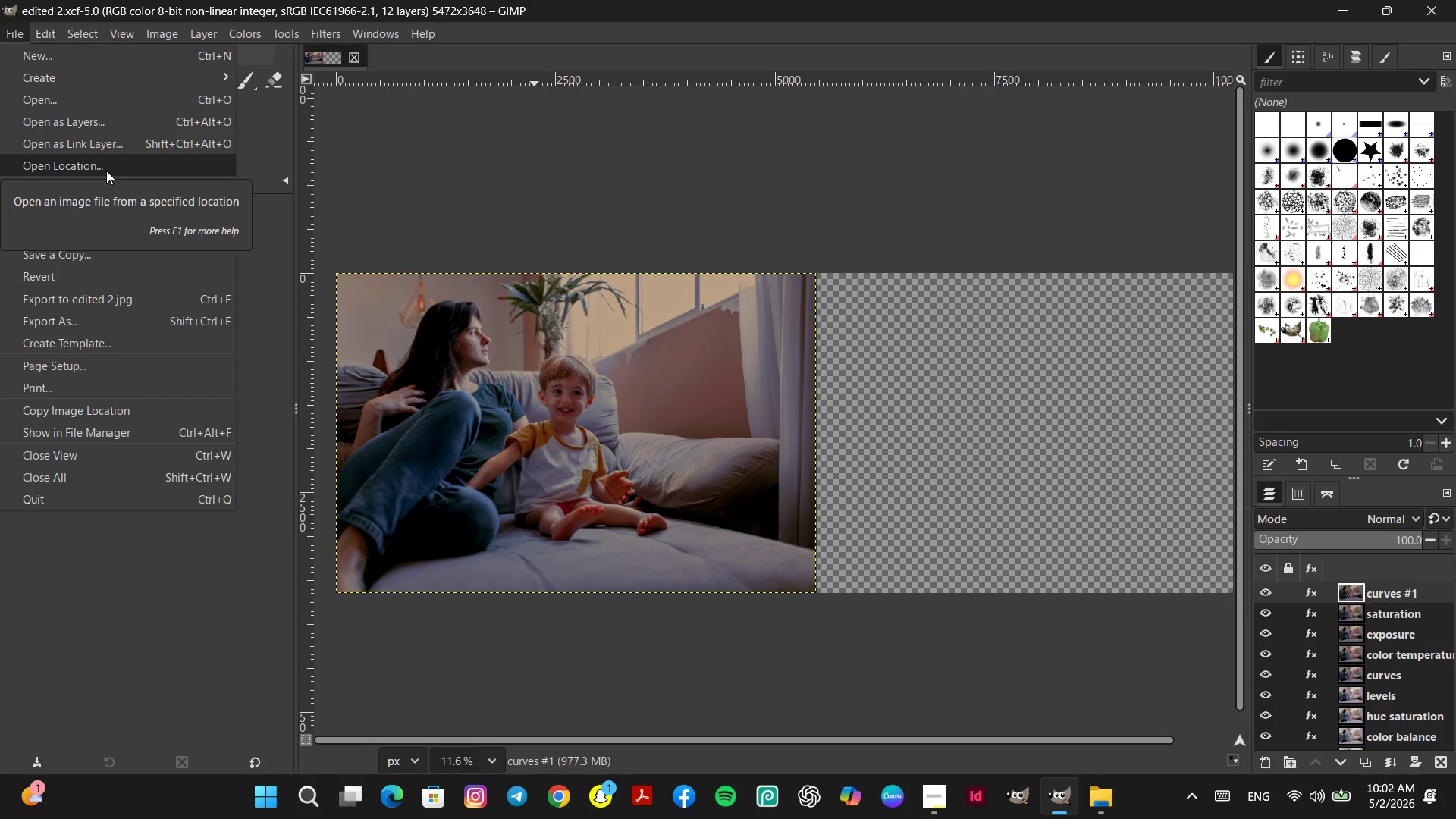 
wait(7.17)
 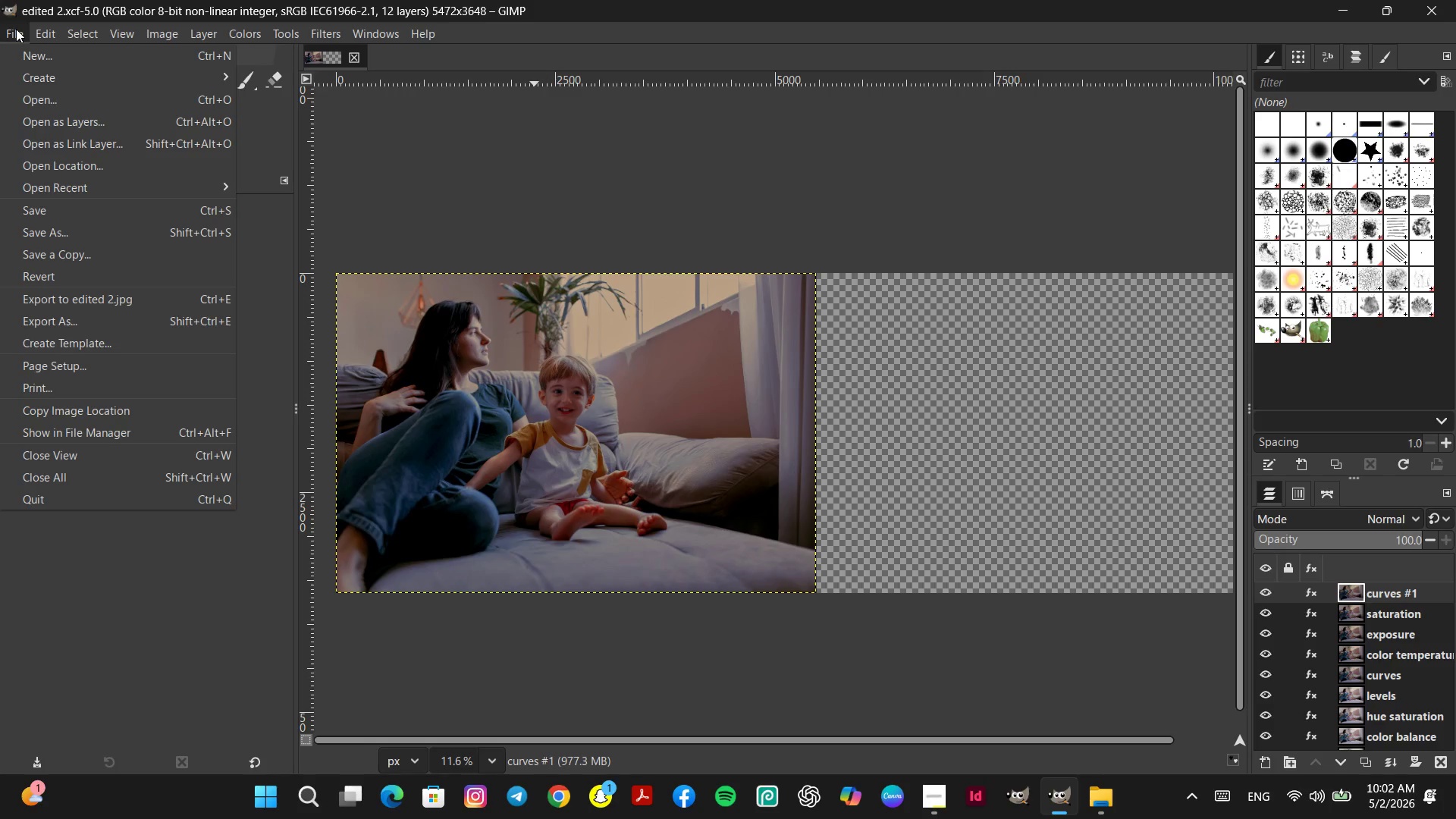 
left_click([138, 123])
 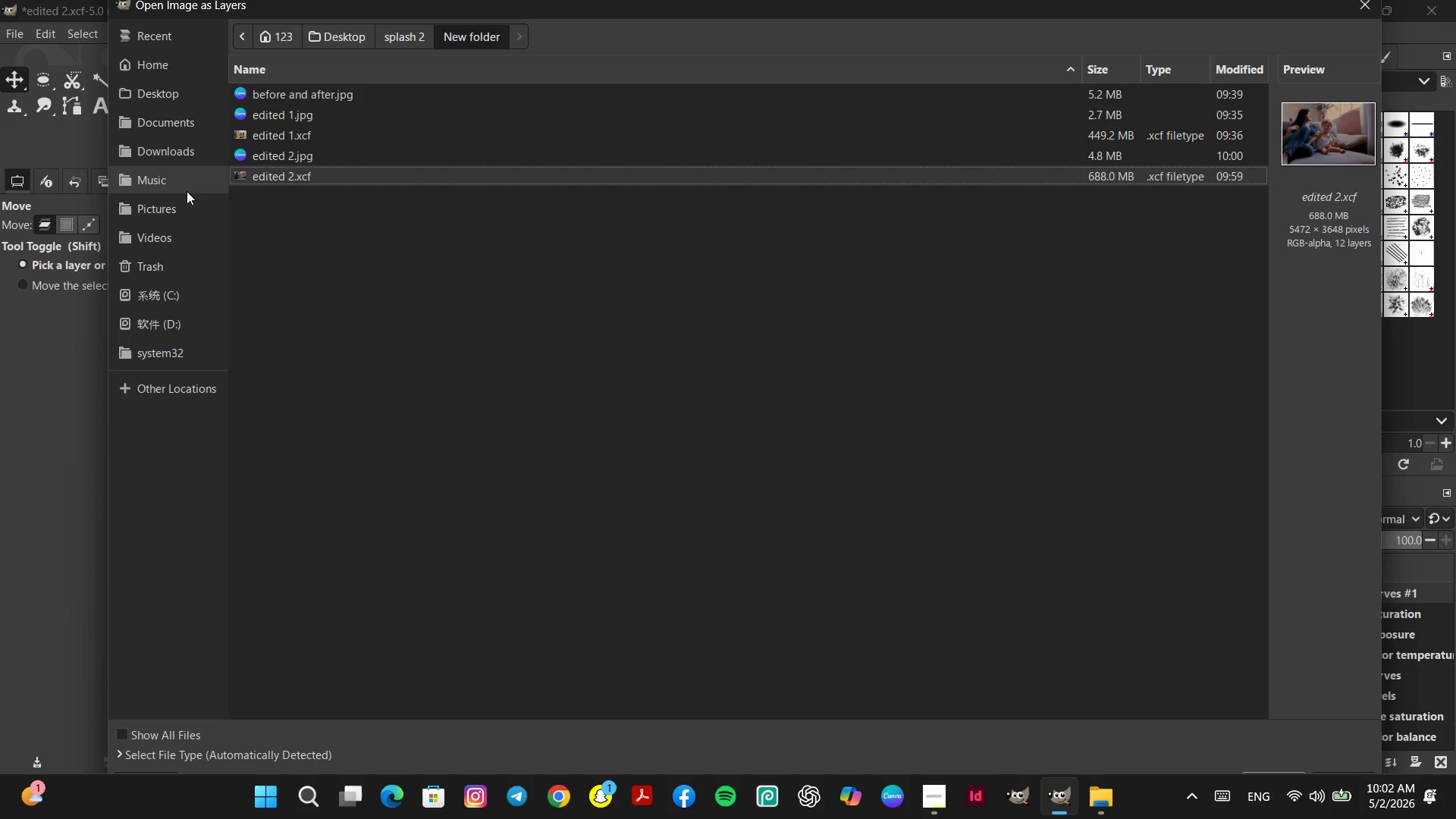 
wait(16.06)
 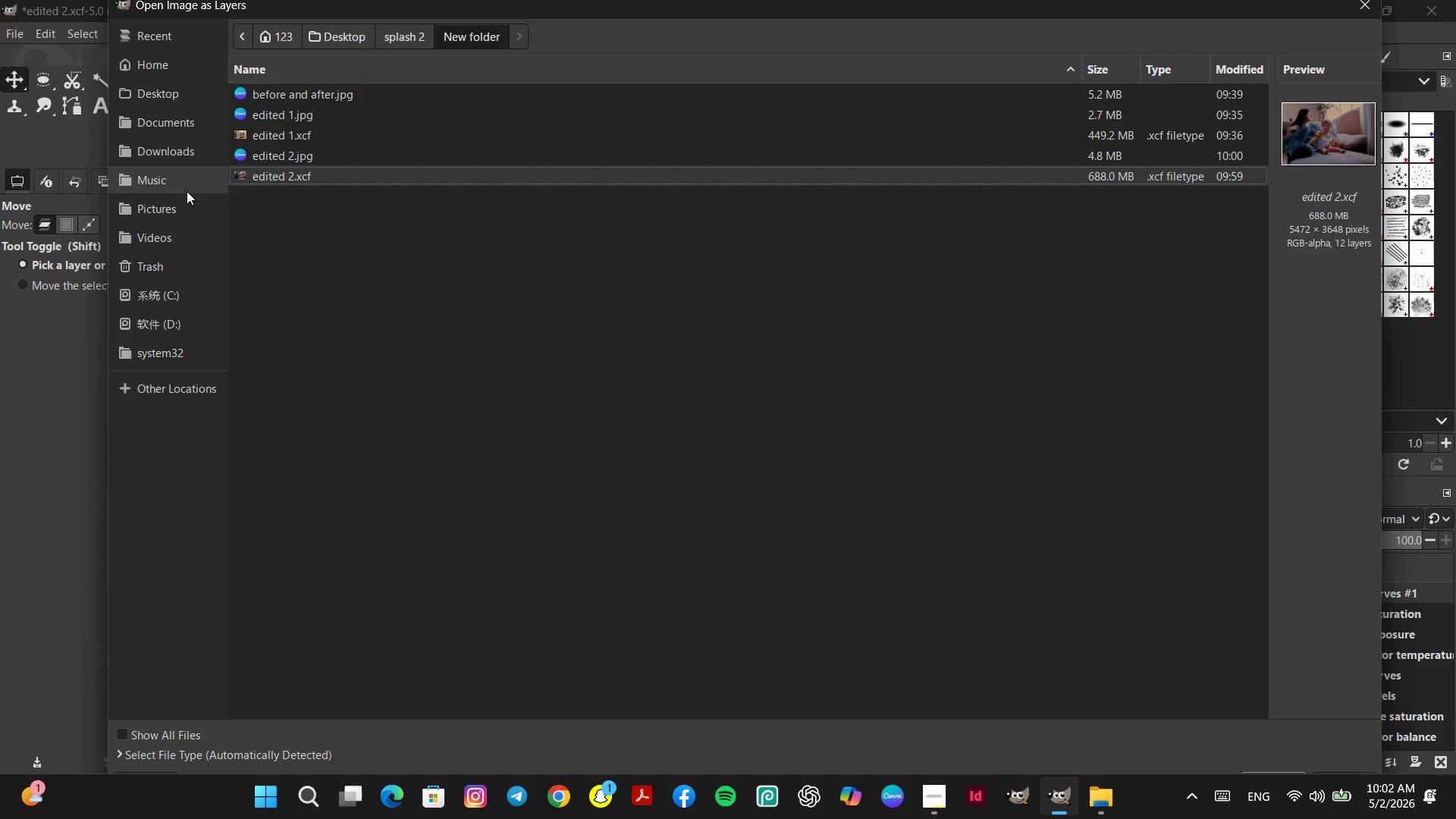 
mouse_move([190, 82])
 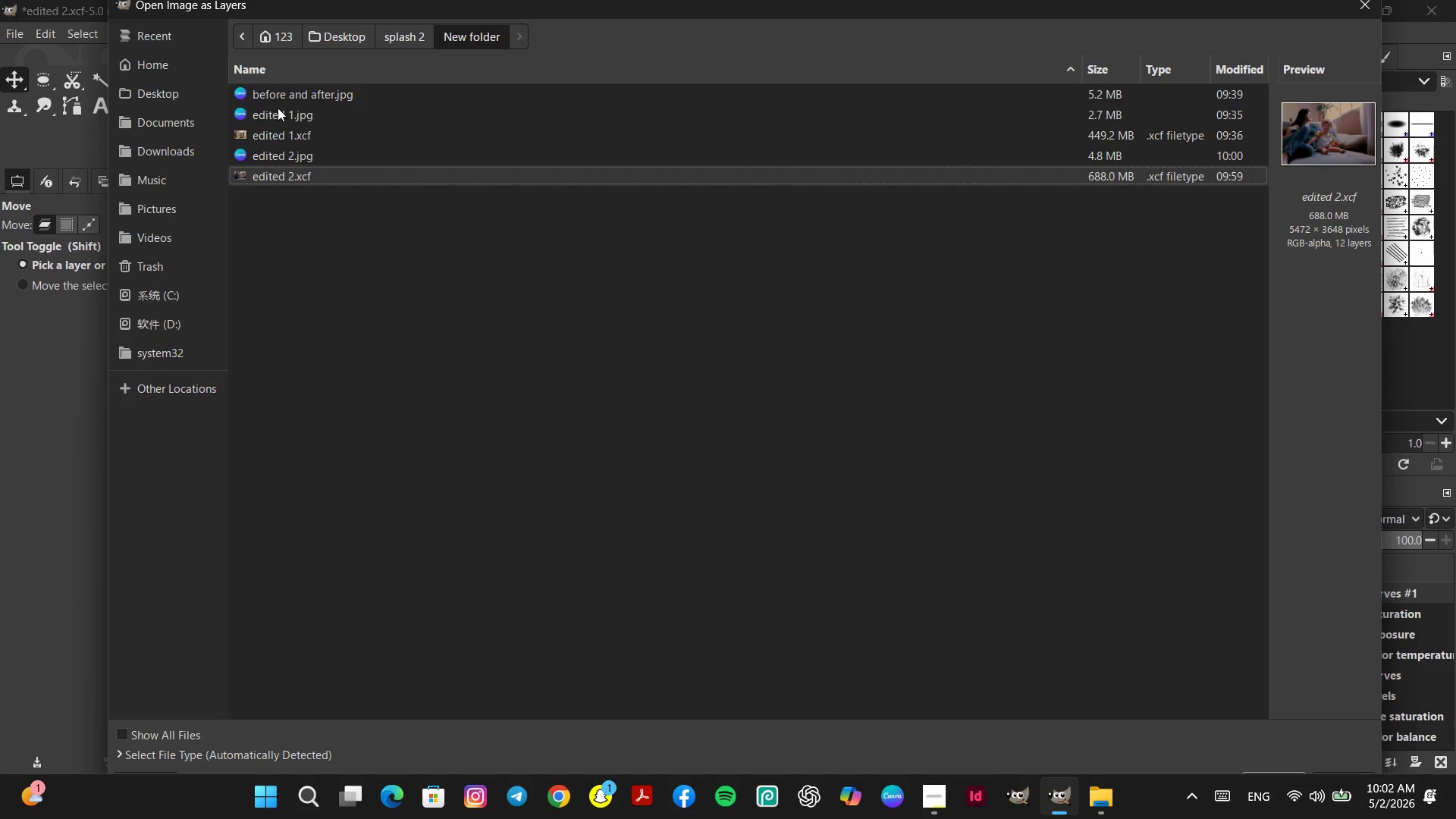 
wait(14.44)
 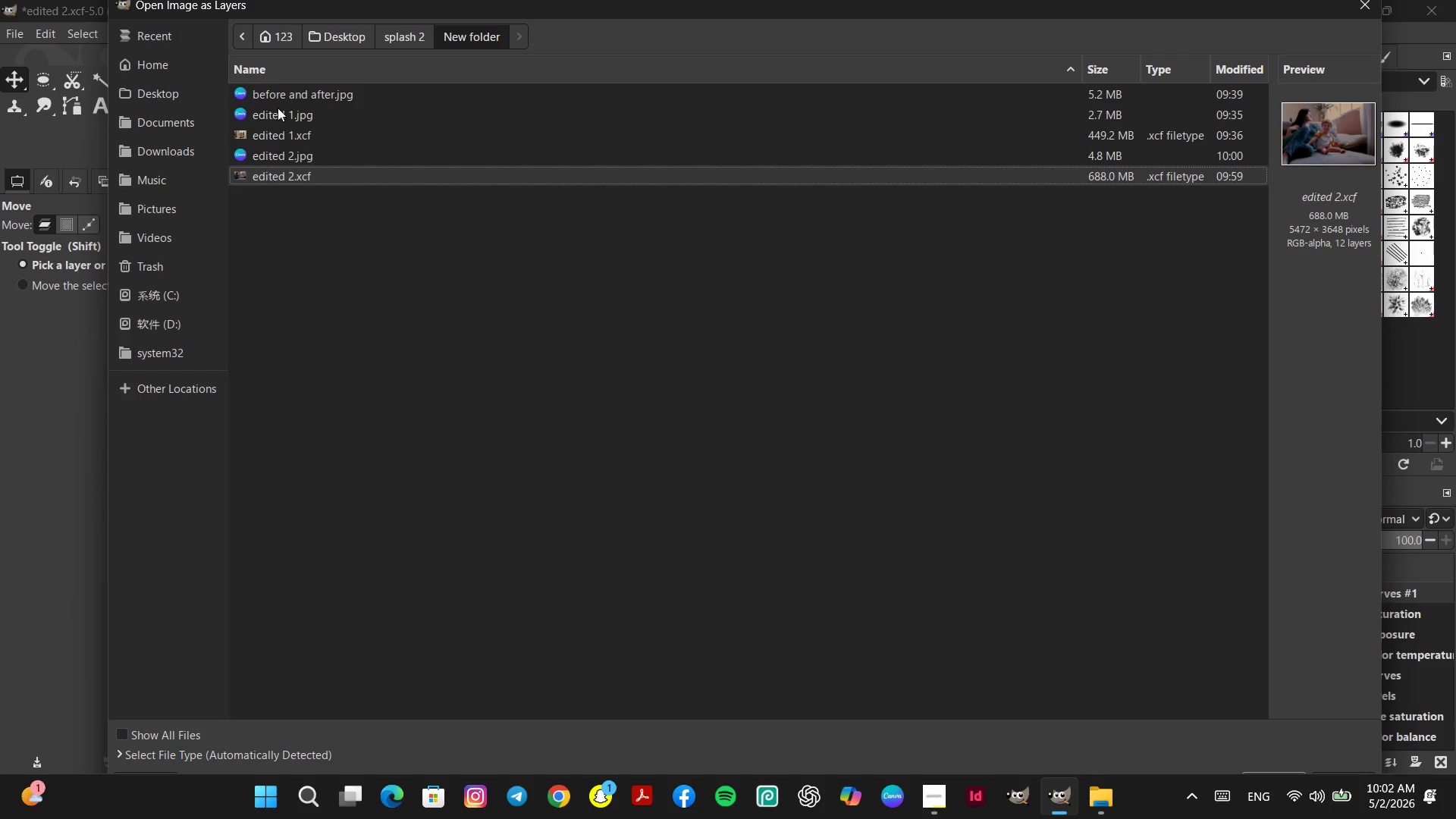 
left_click([155, 92])
 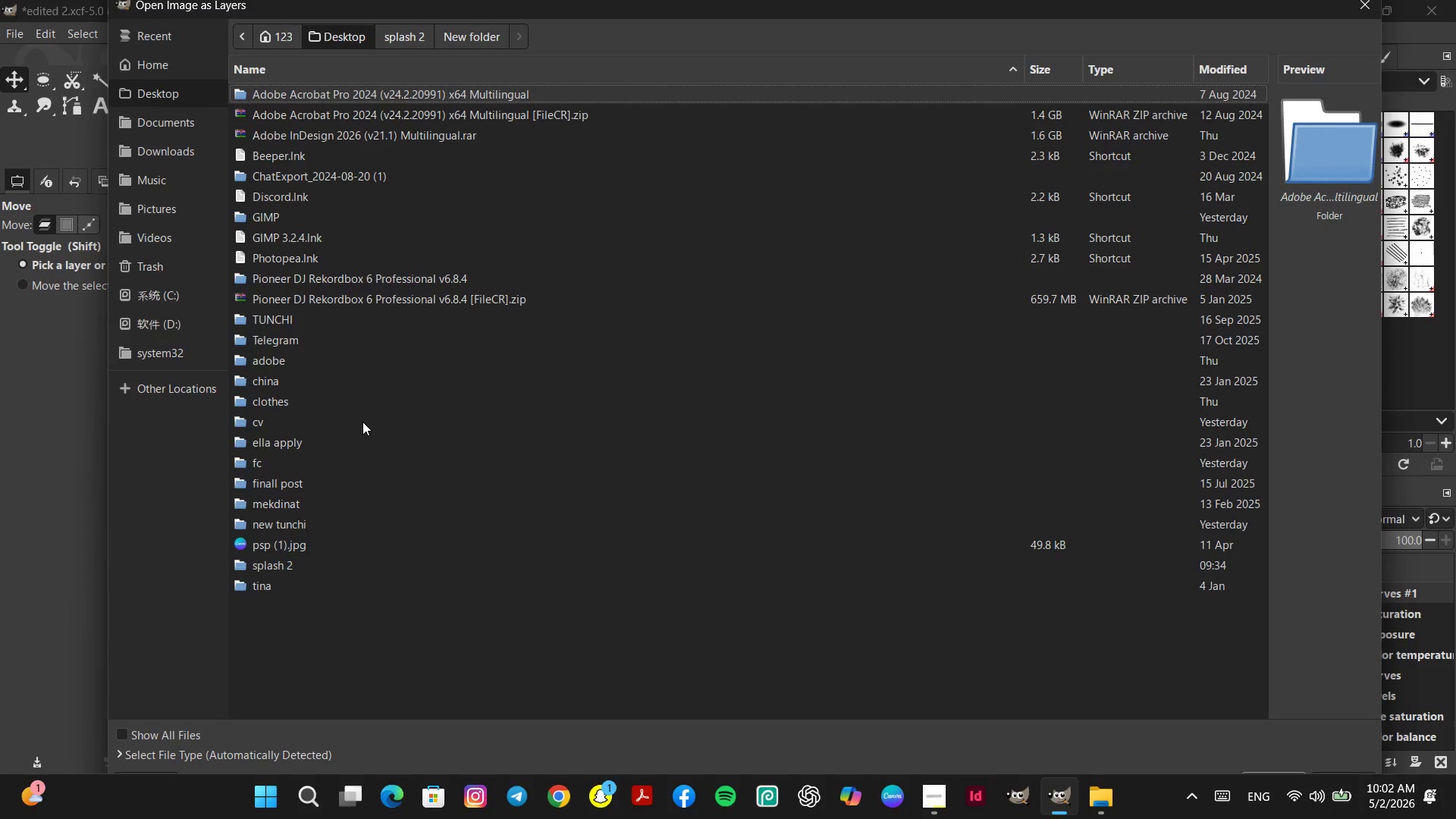 
left_click([277, 562])
 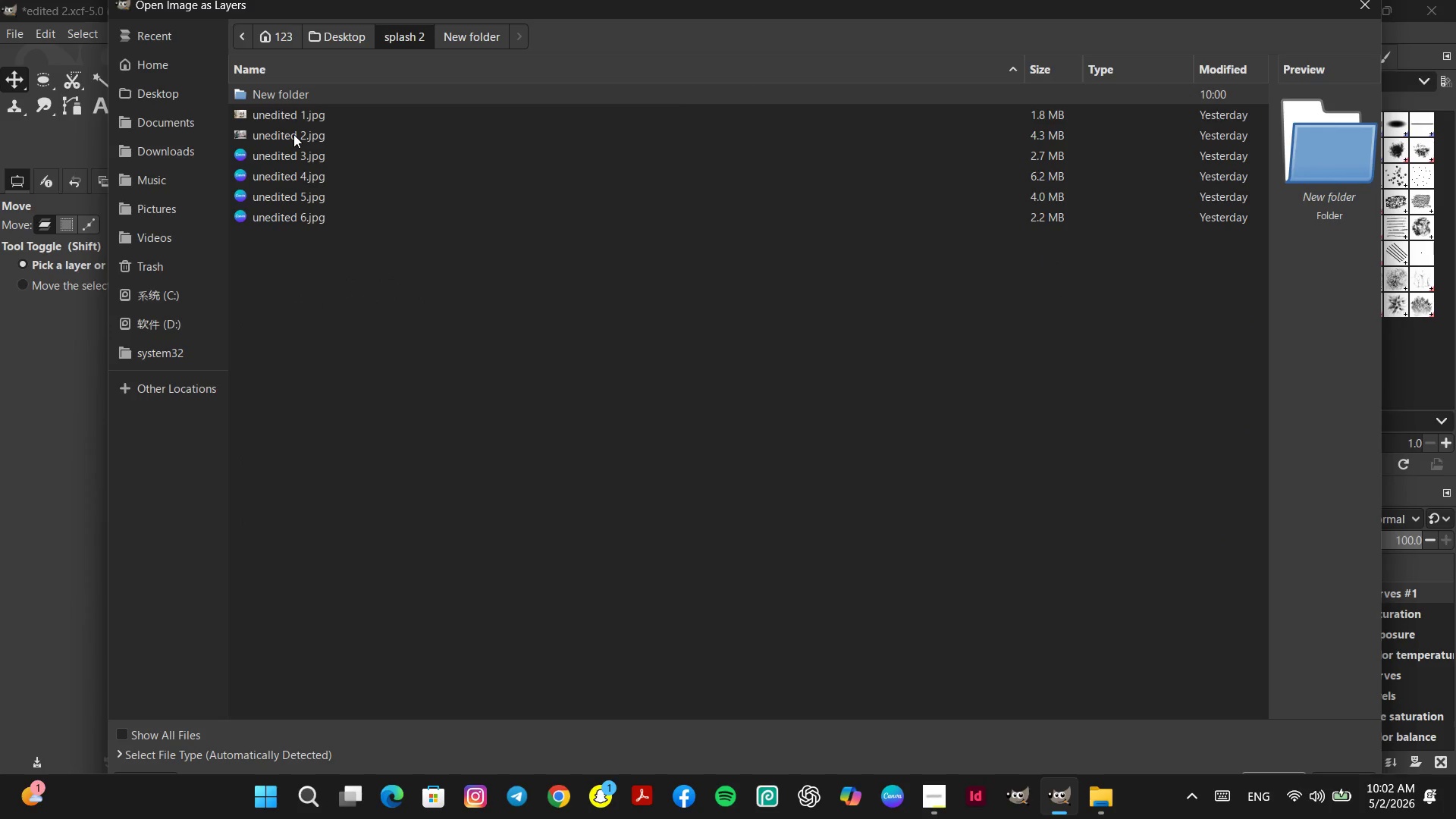 
double_click([293, 134])
 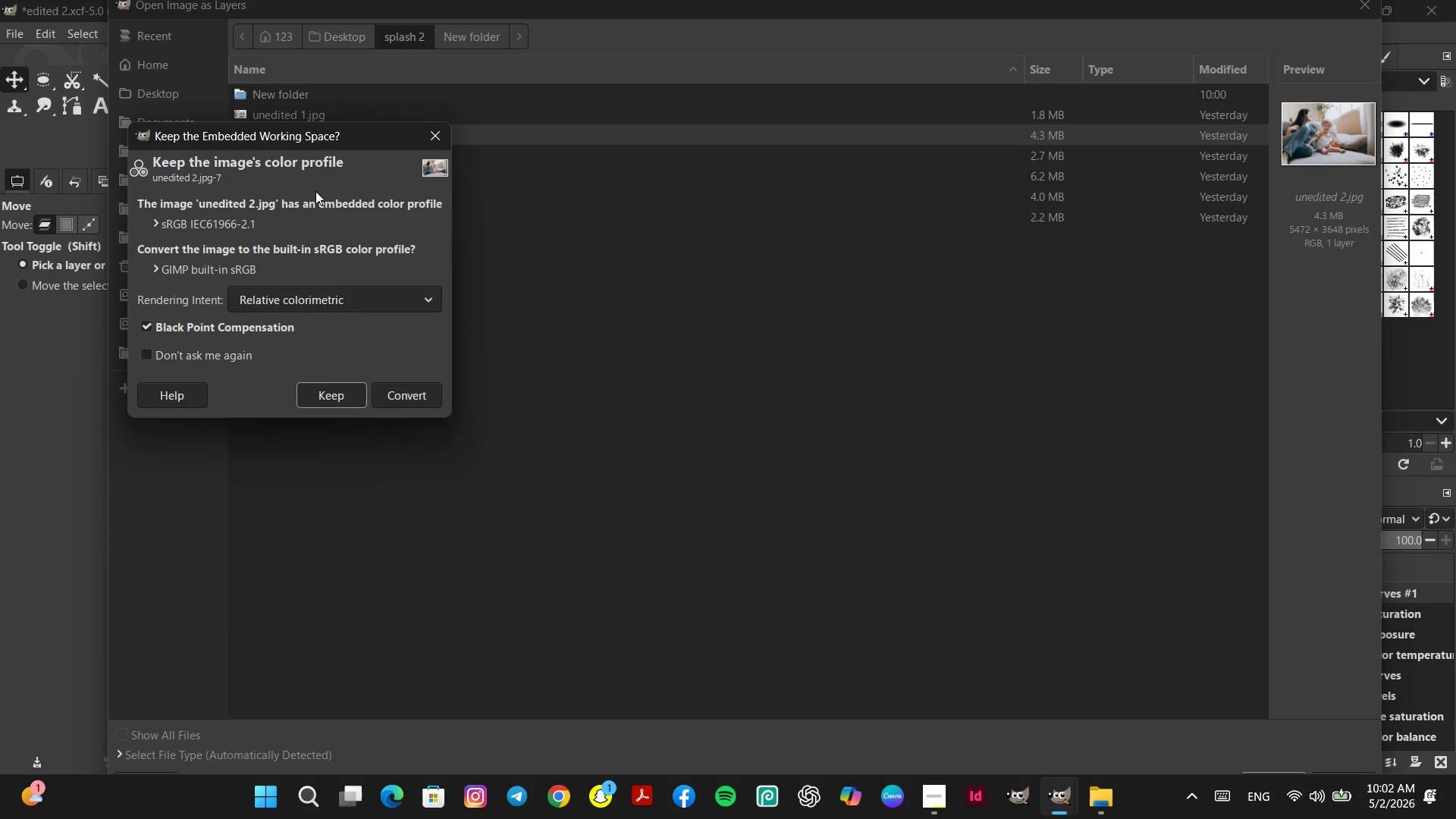 
left_click([342, 388])
 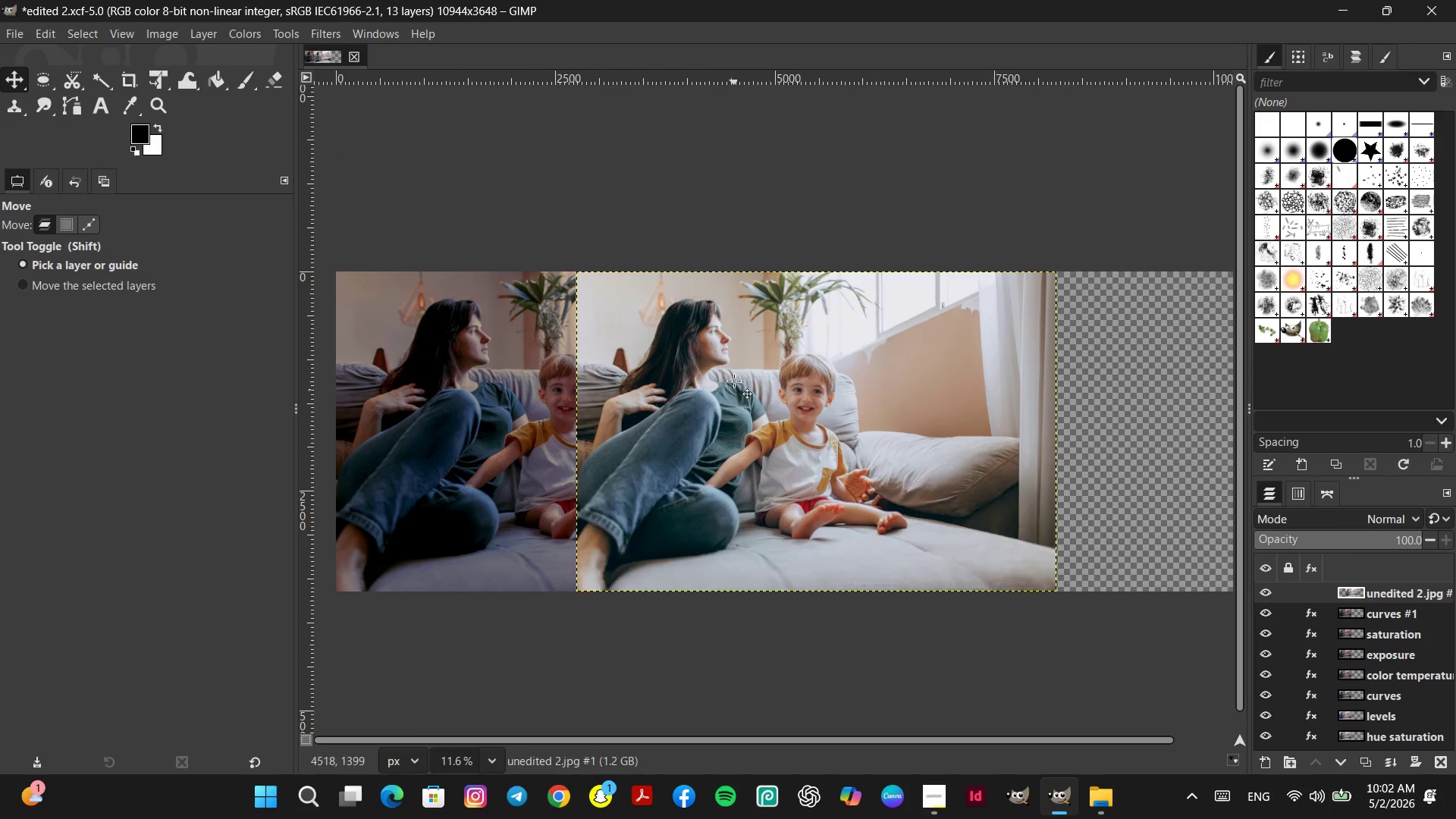 
left_click_drag(start_coordinate=[730, 358], to_coordinate=[971, 356])
 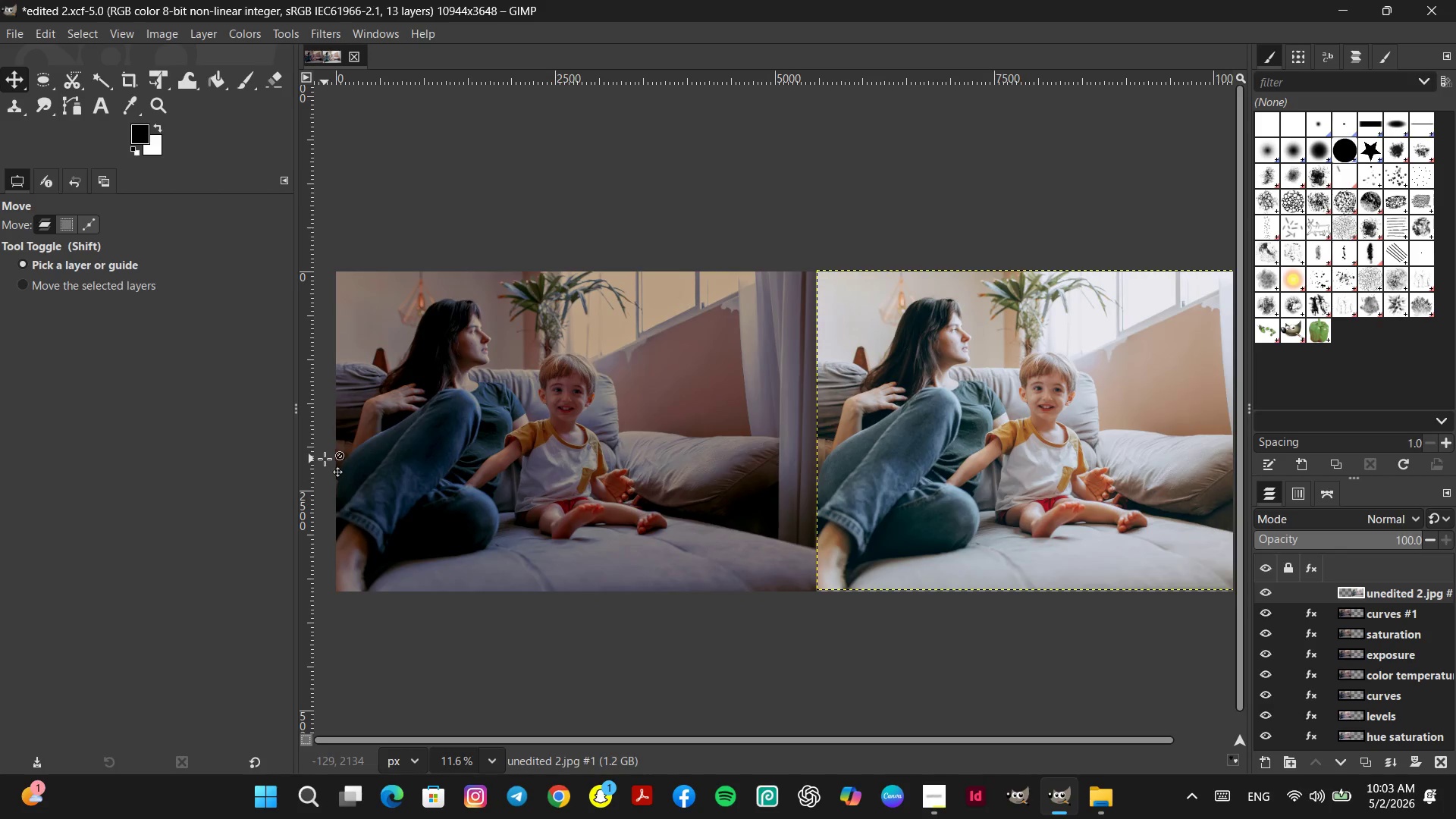 
wait(11.05)
 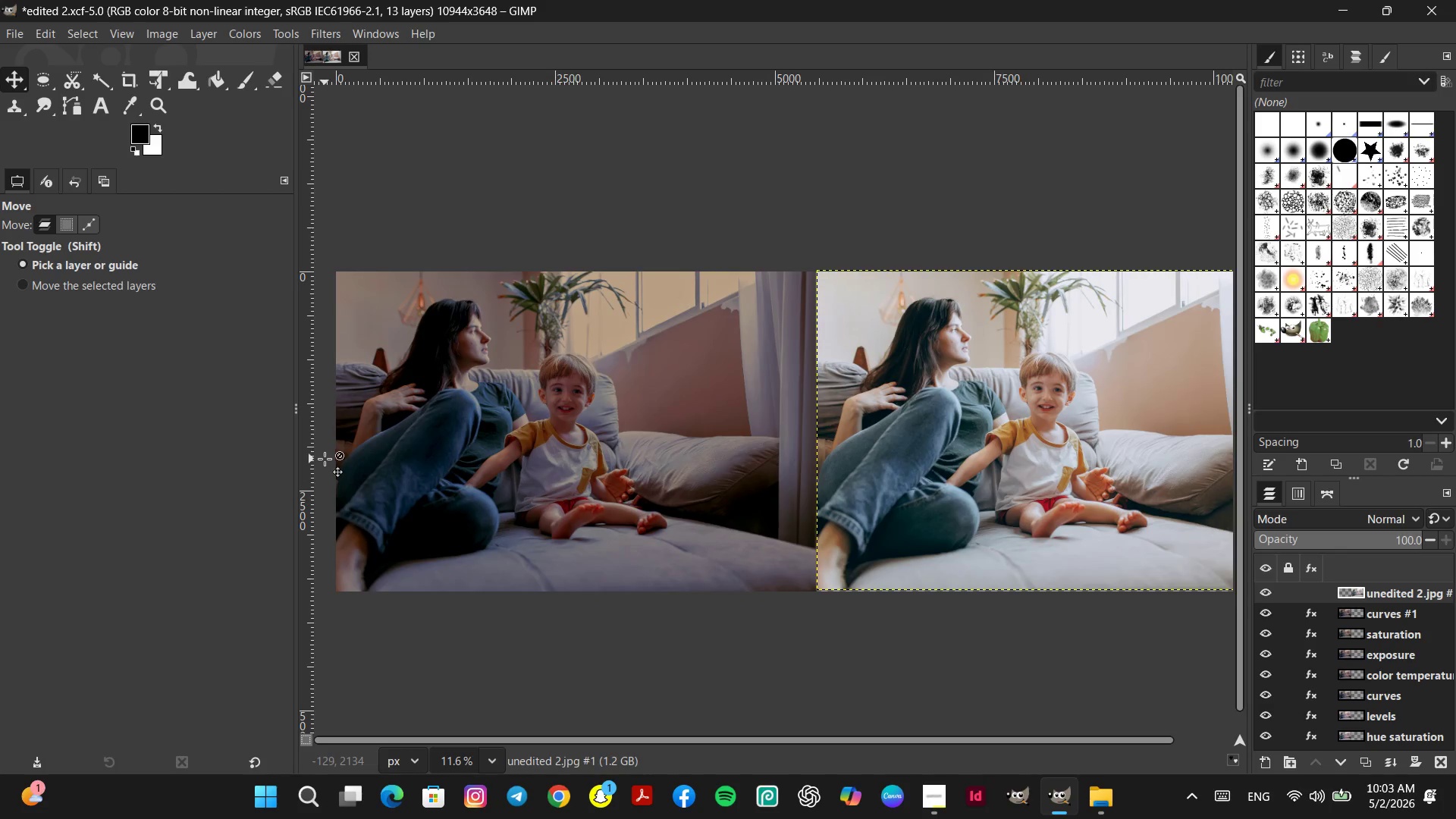 
left_click([105, 105])
 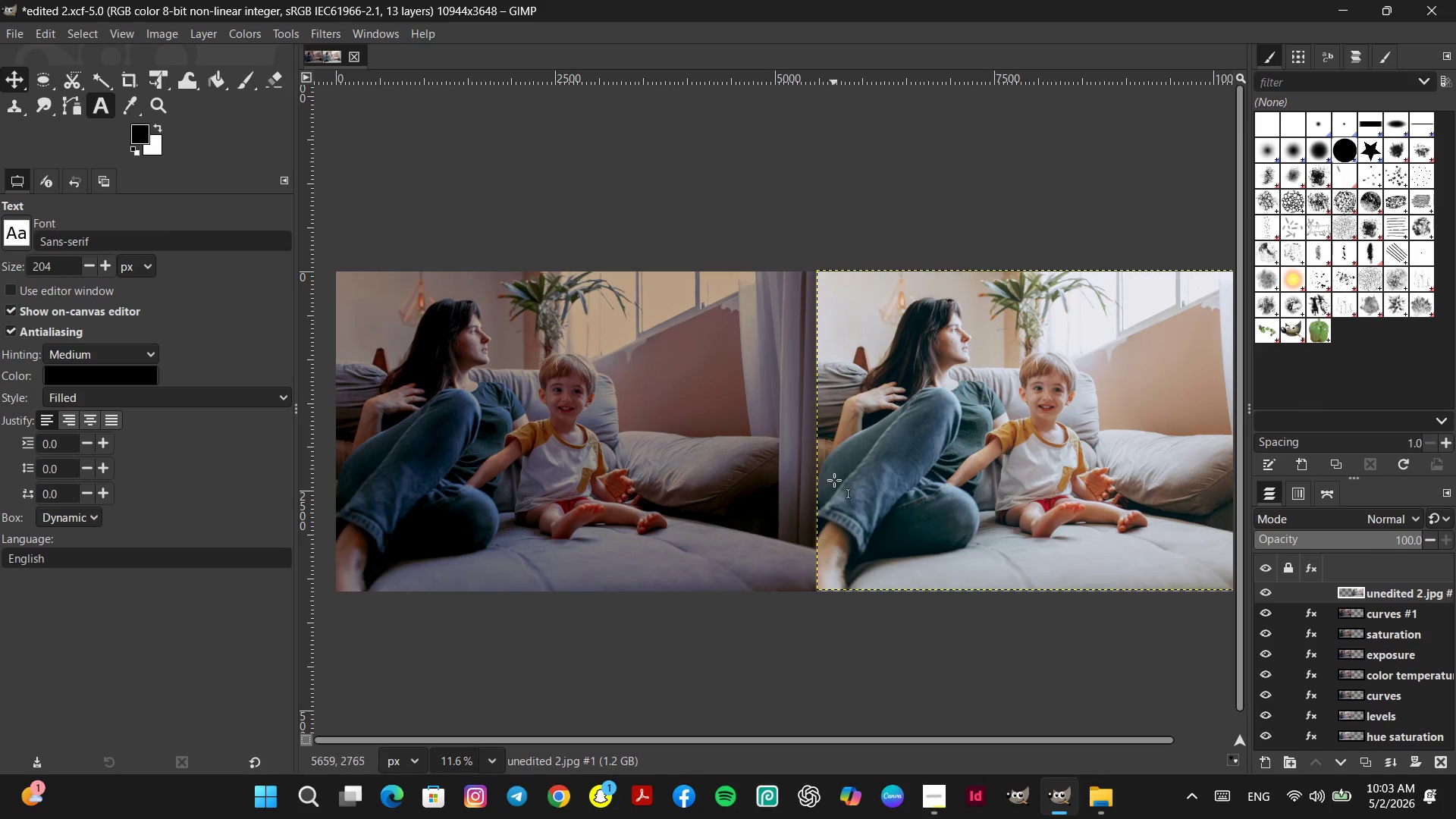 
hold_key(key=Space, duration=1.19)
 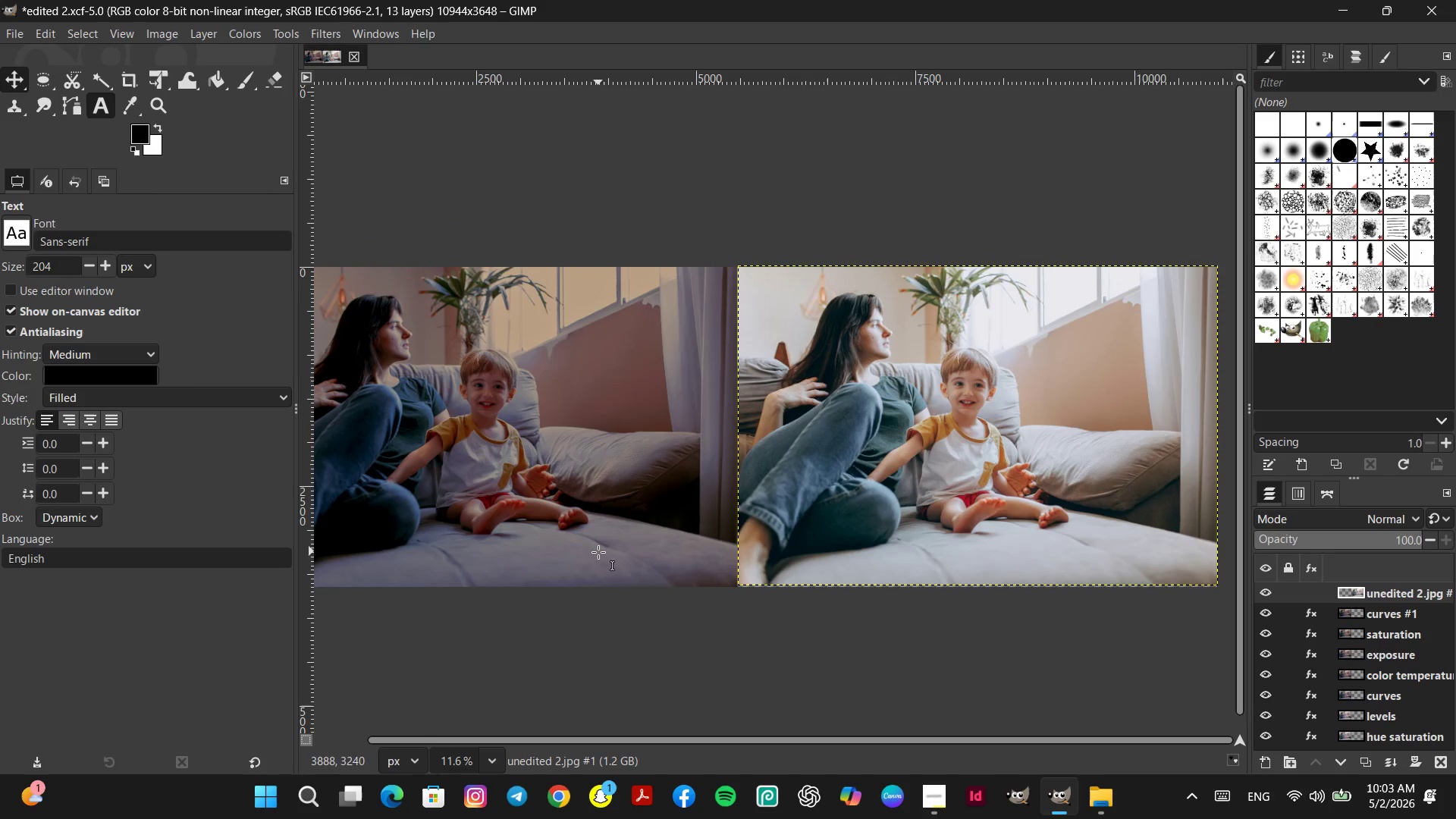 
left_click([600, 555])
 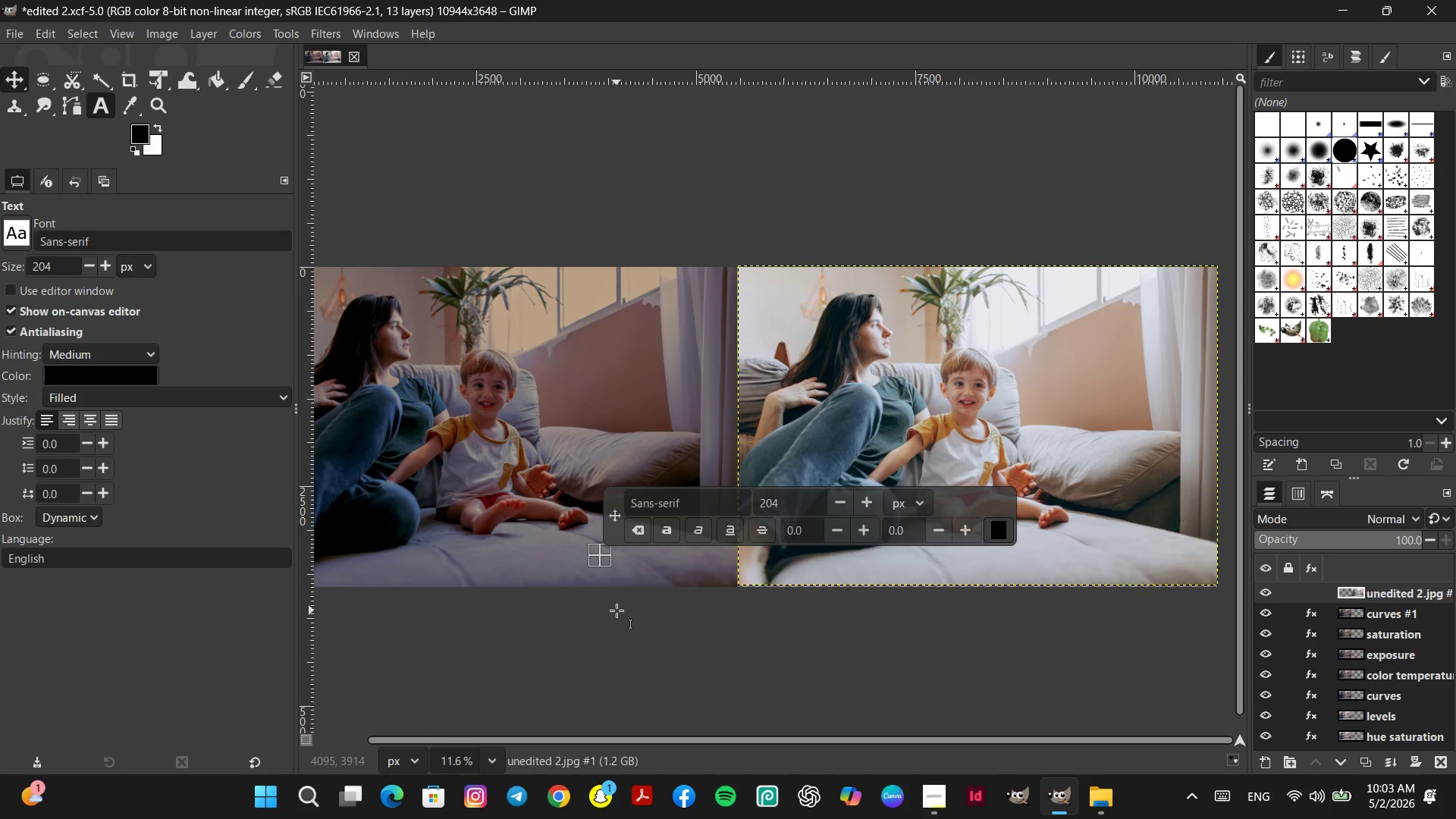 
type(after)
 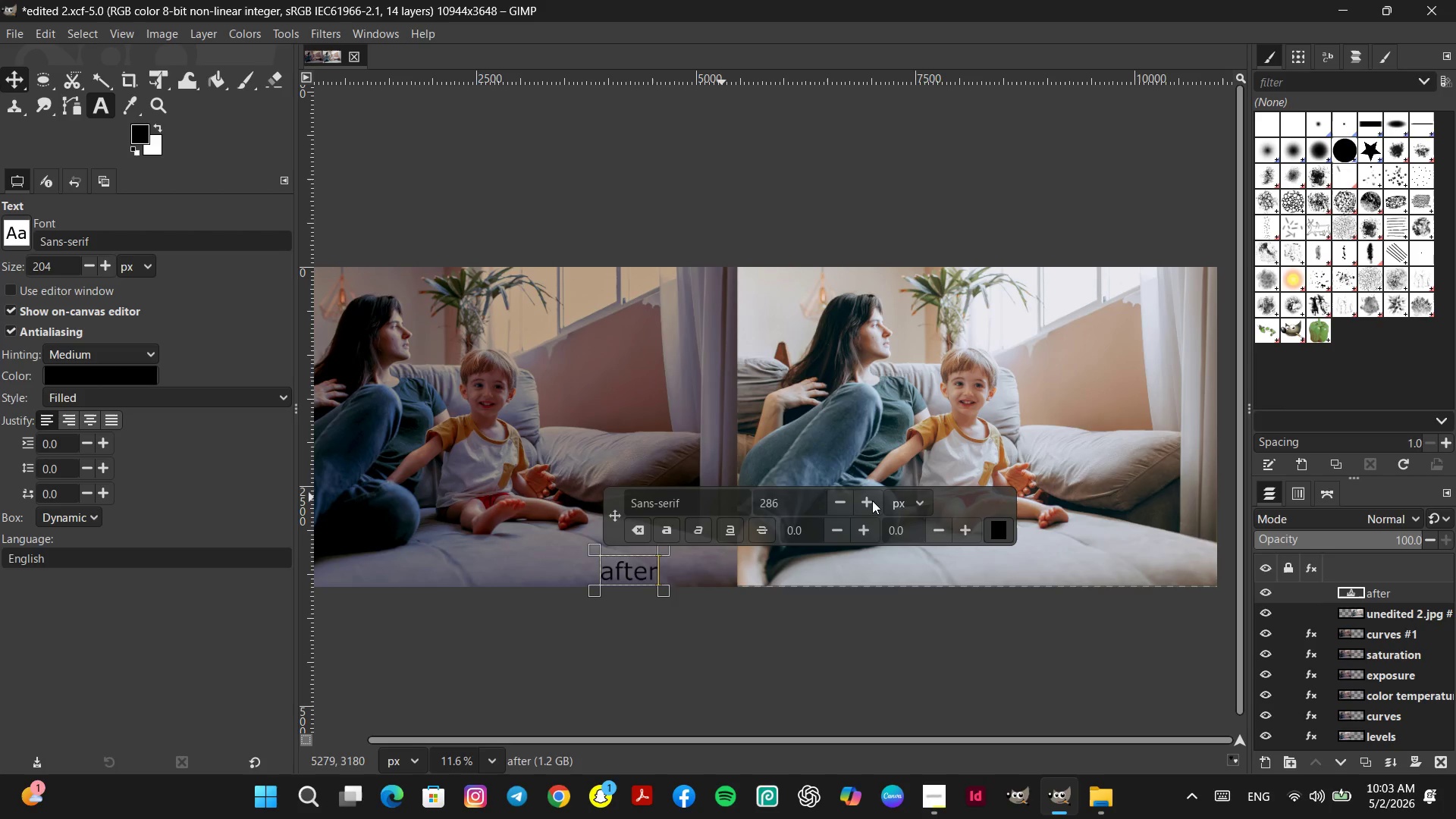 
wait(6.22)
 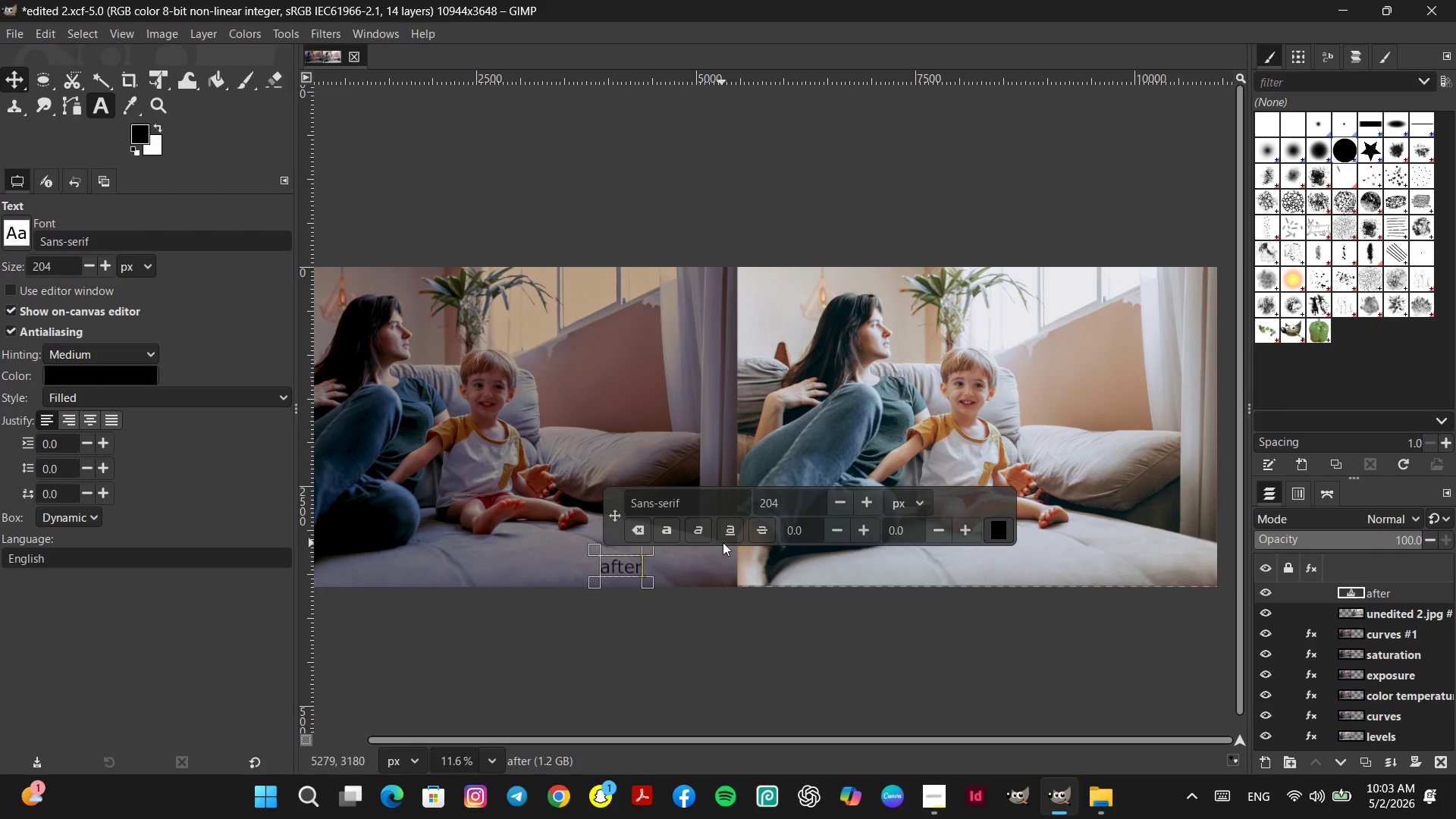 
left_click_drag(start_coordinate=[593, 545], to_coordinate=[603, 538])
 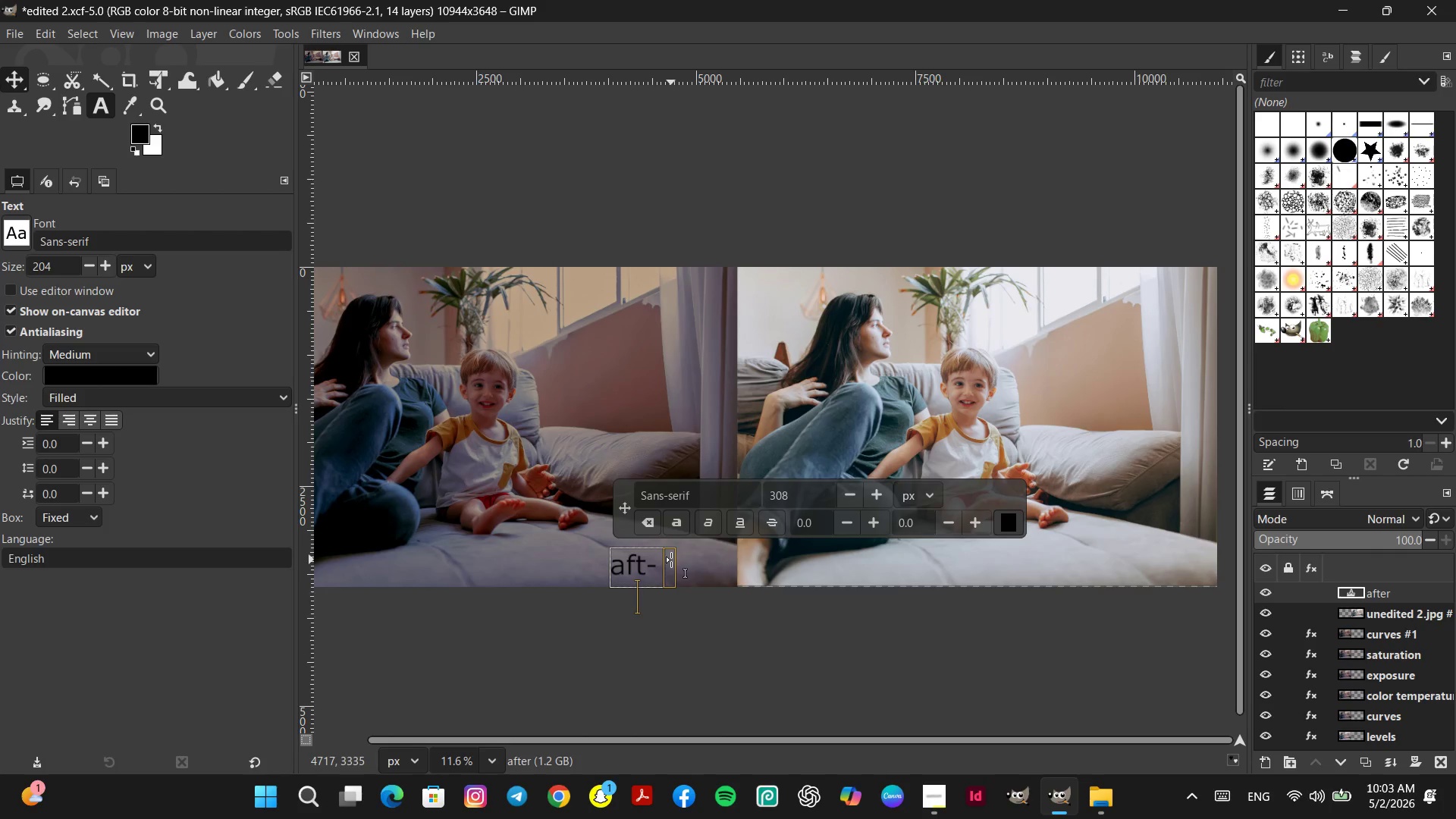 
left_click_drag(start_coordinate=[675, 563], to_coordinate=[701, 565])
 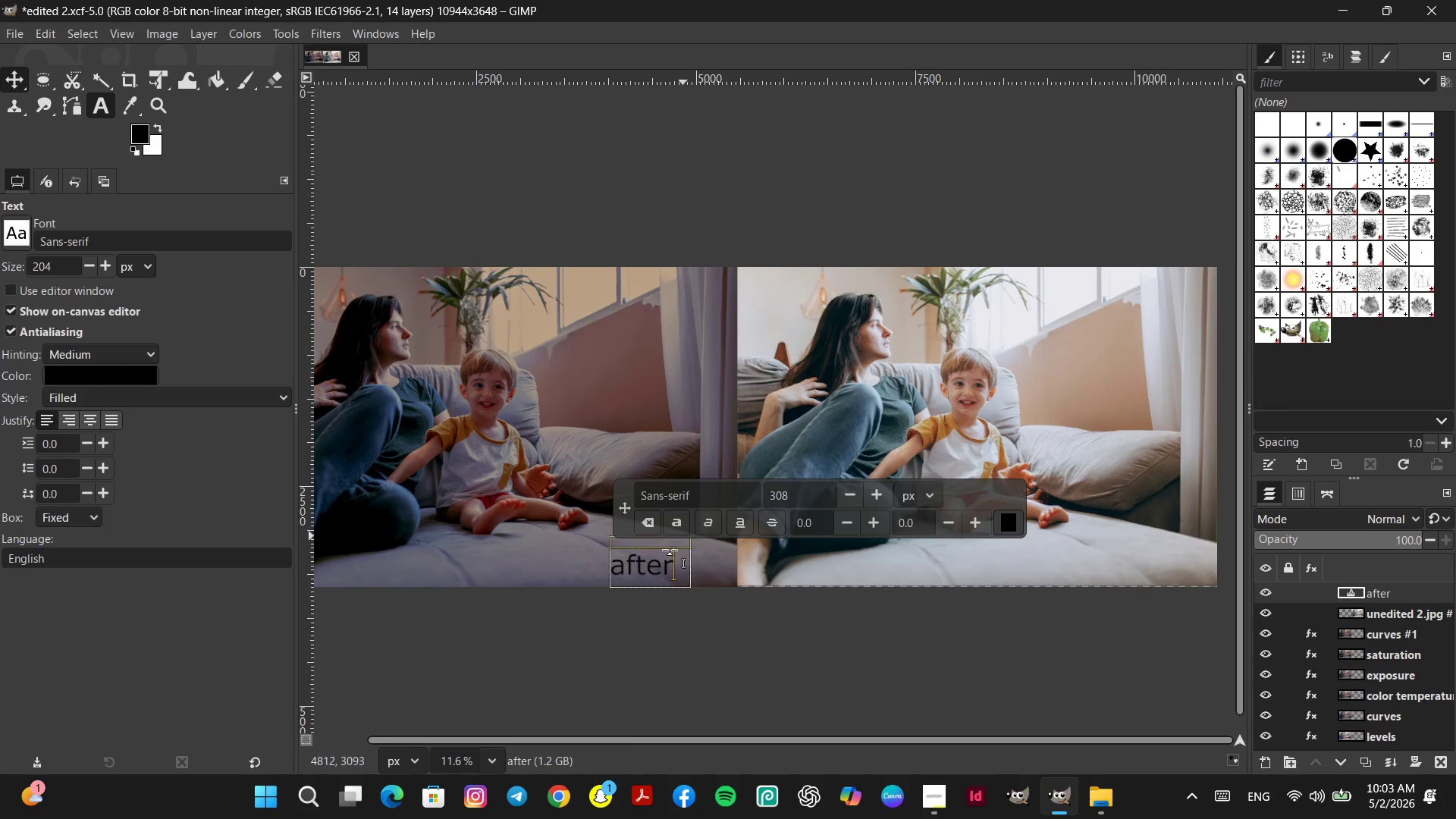 
double_click([649, 565])
 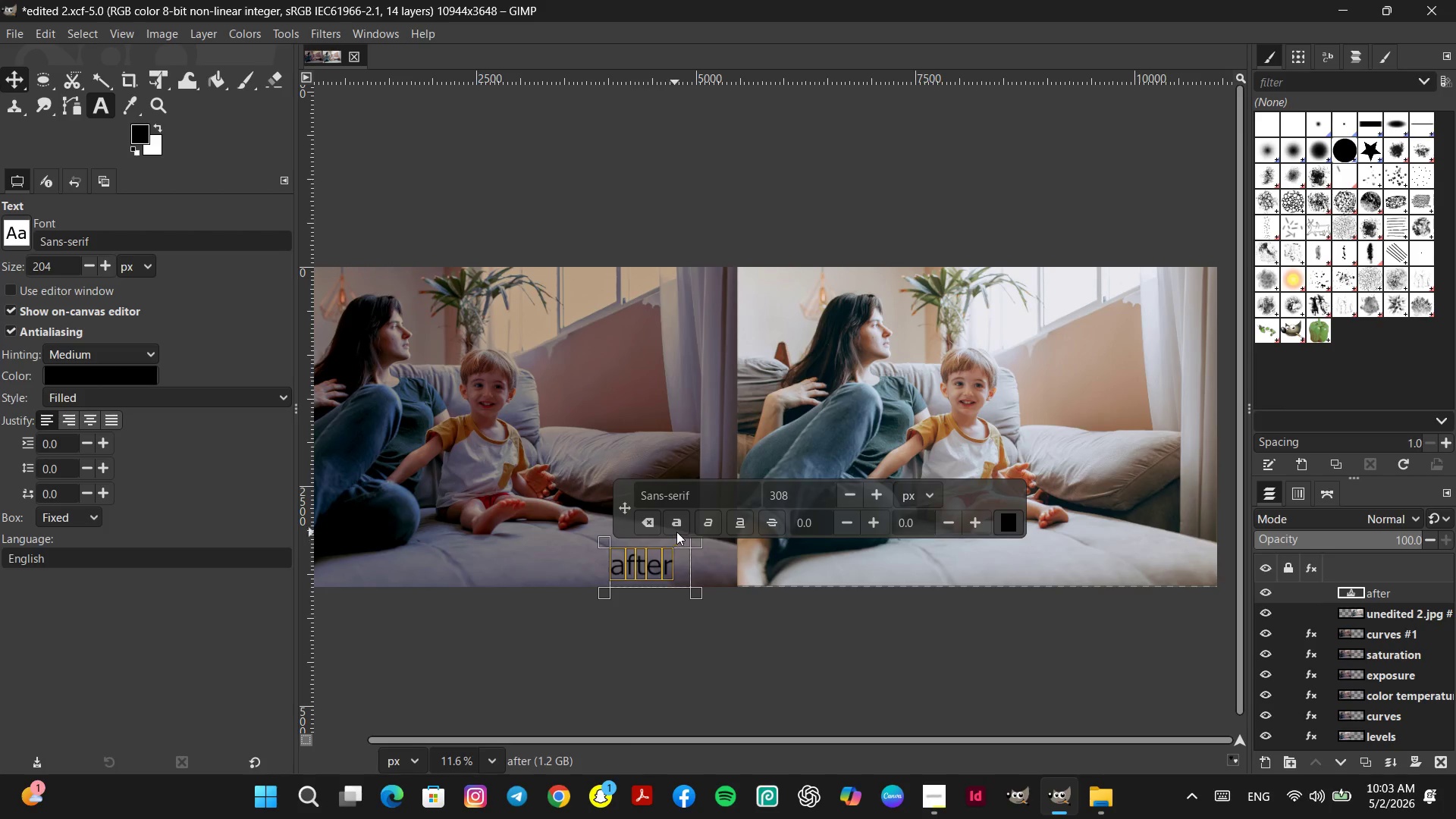 
left_click([677, 525])
 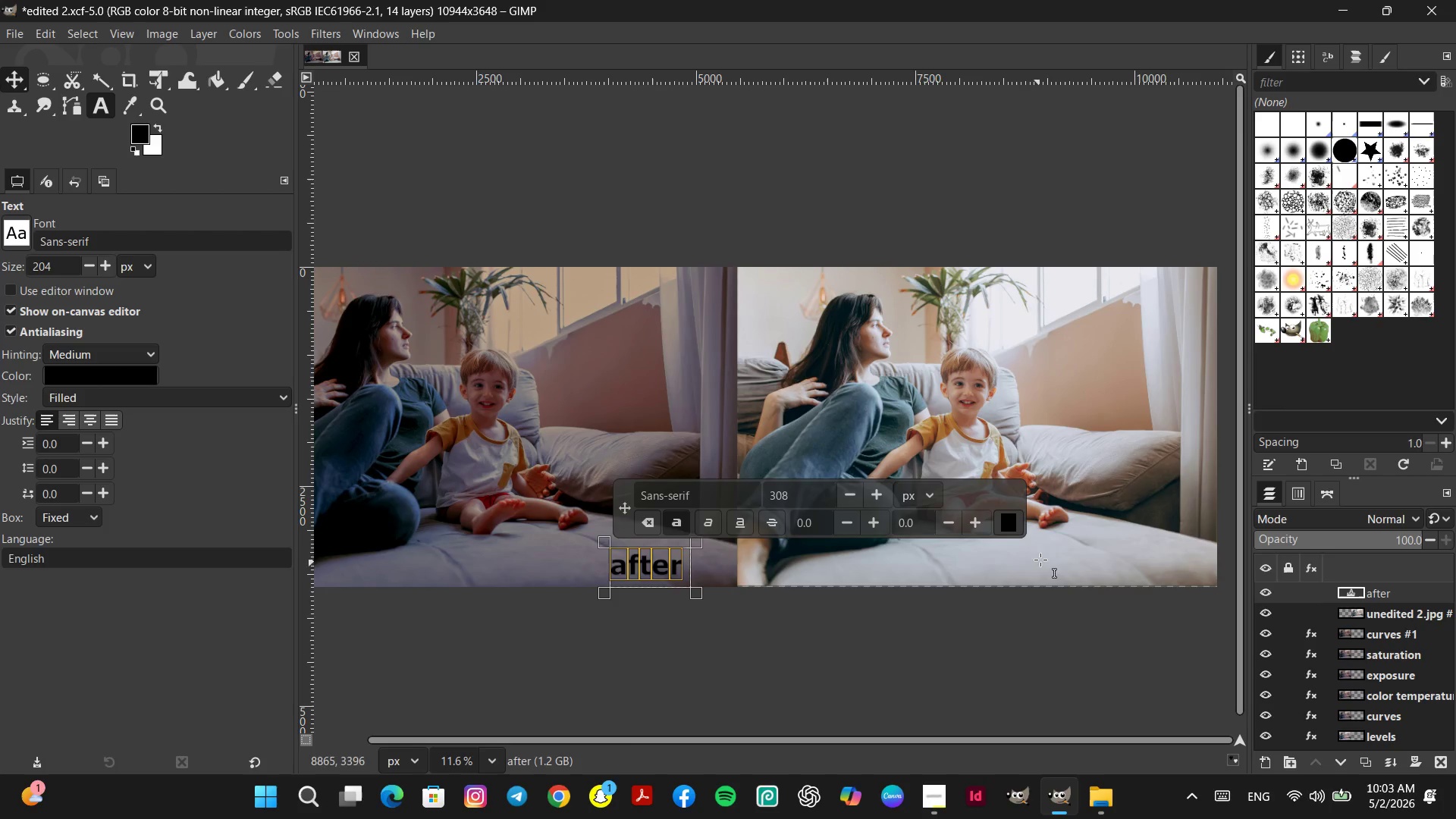 
left_click([1081, 548])
 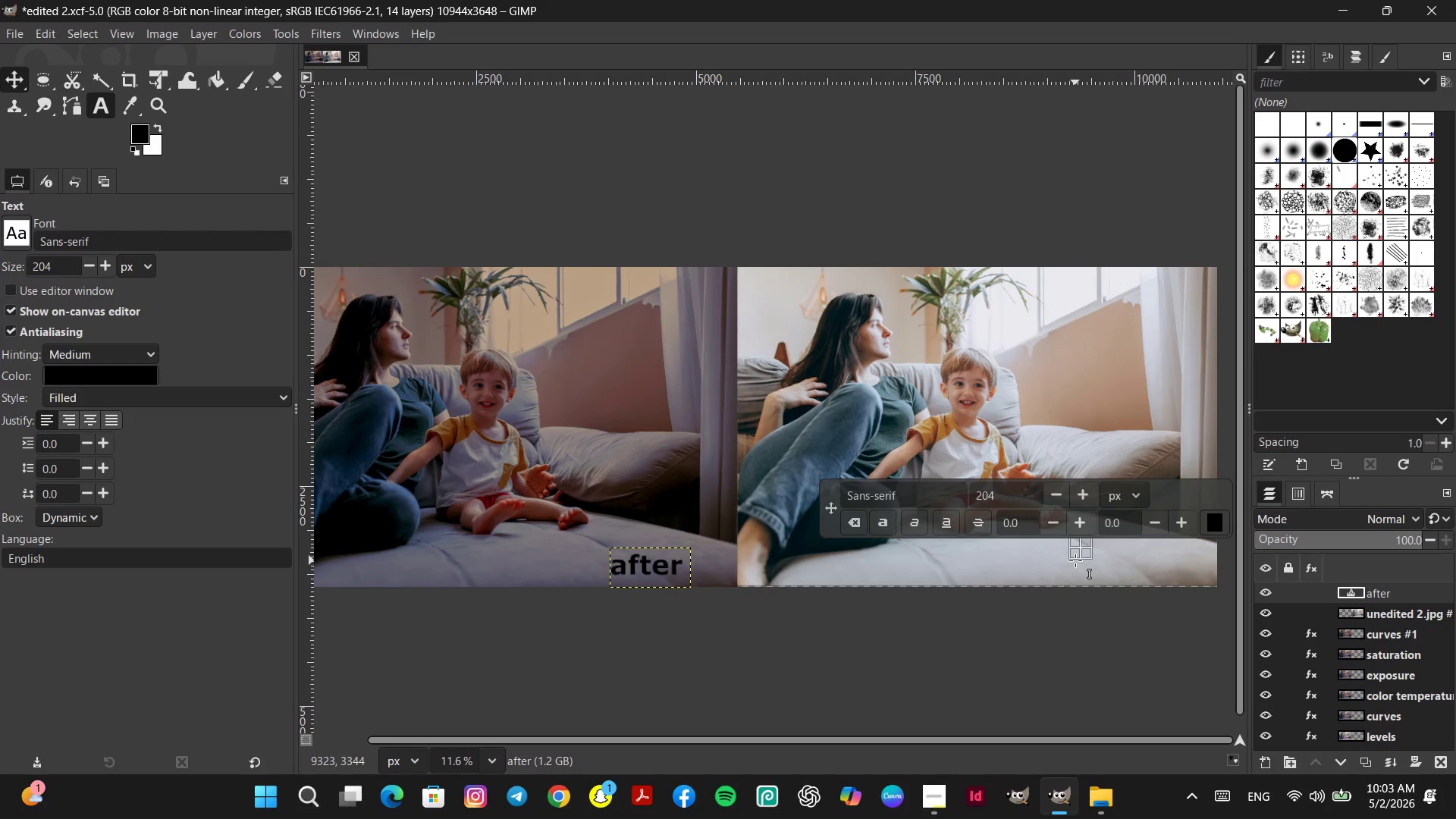 
wait(7.14)
 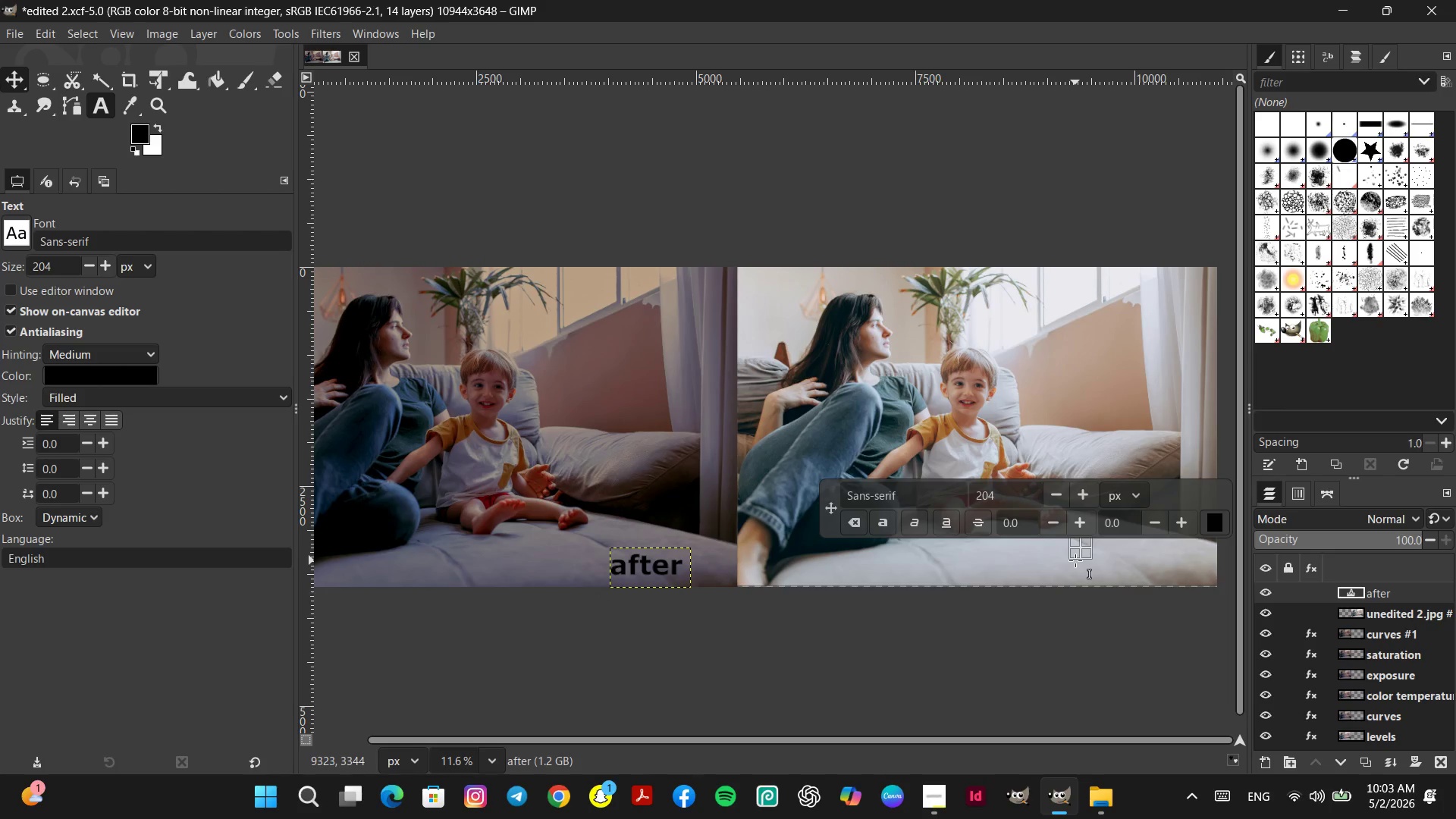 
type(before)
 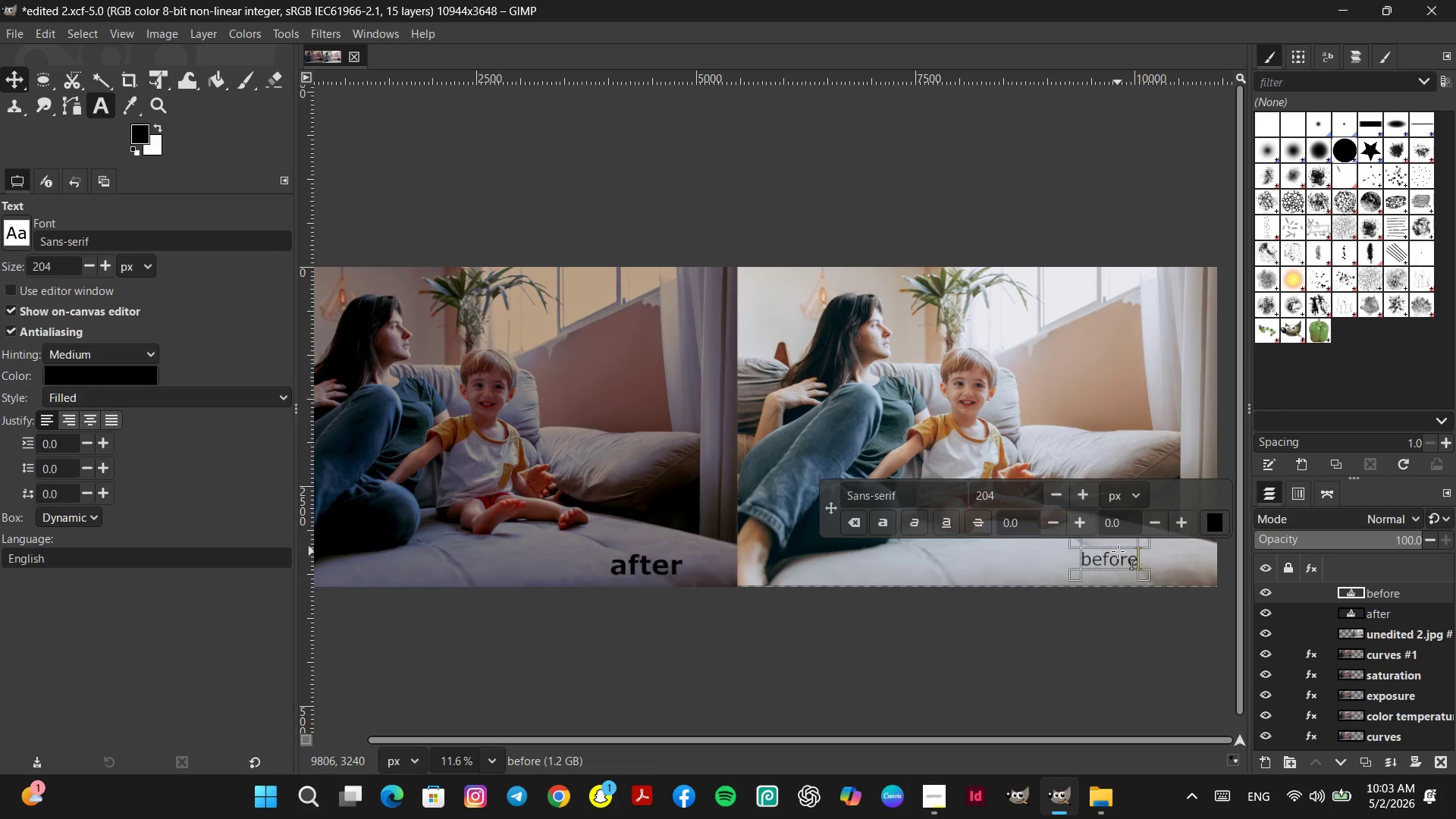 
wait(5.36)
 